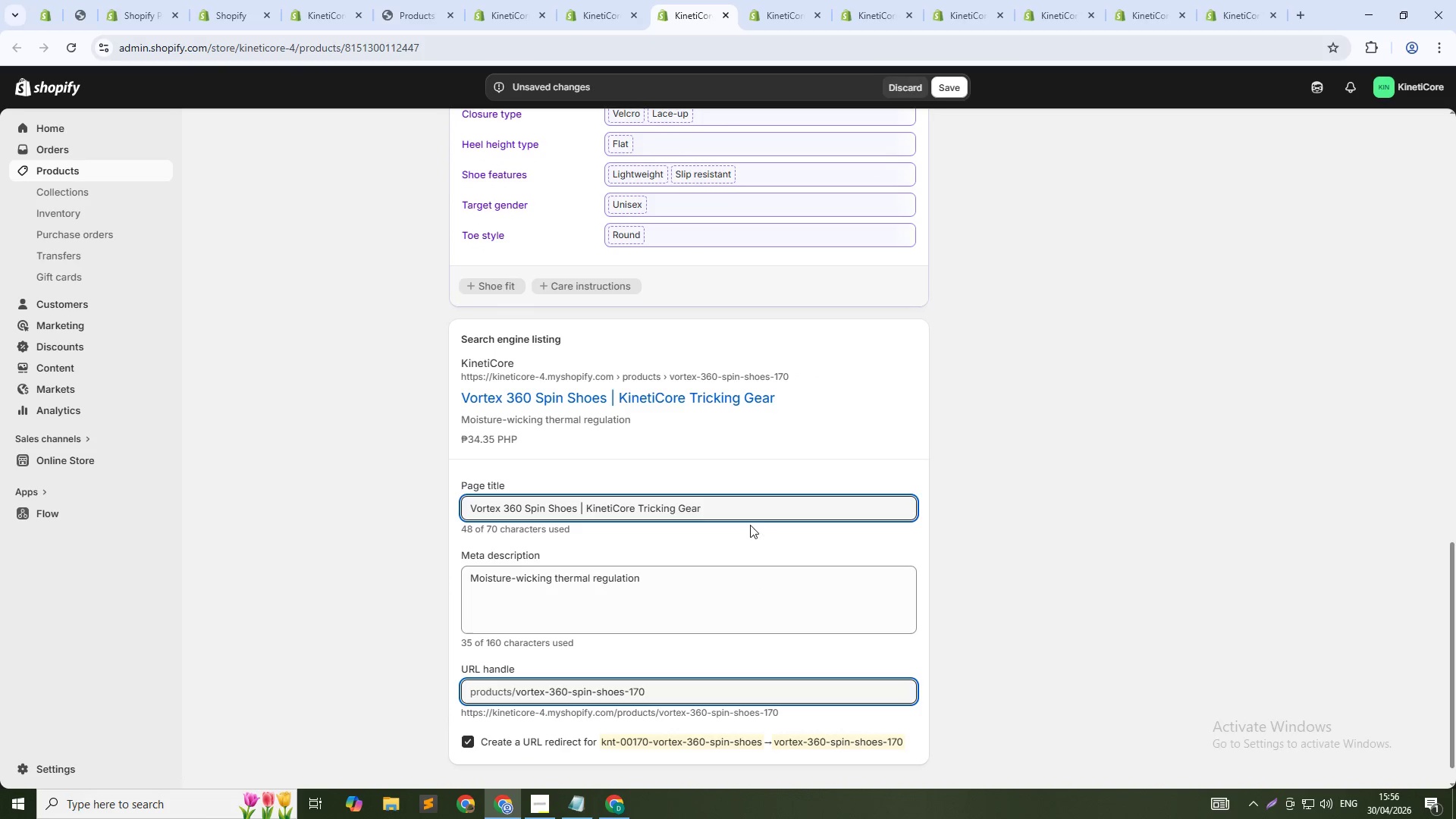 
left_click([745, 510])
 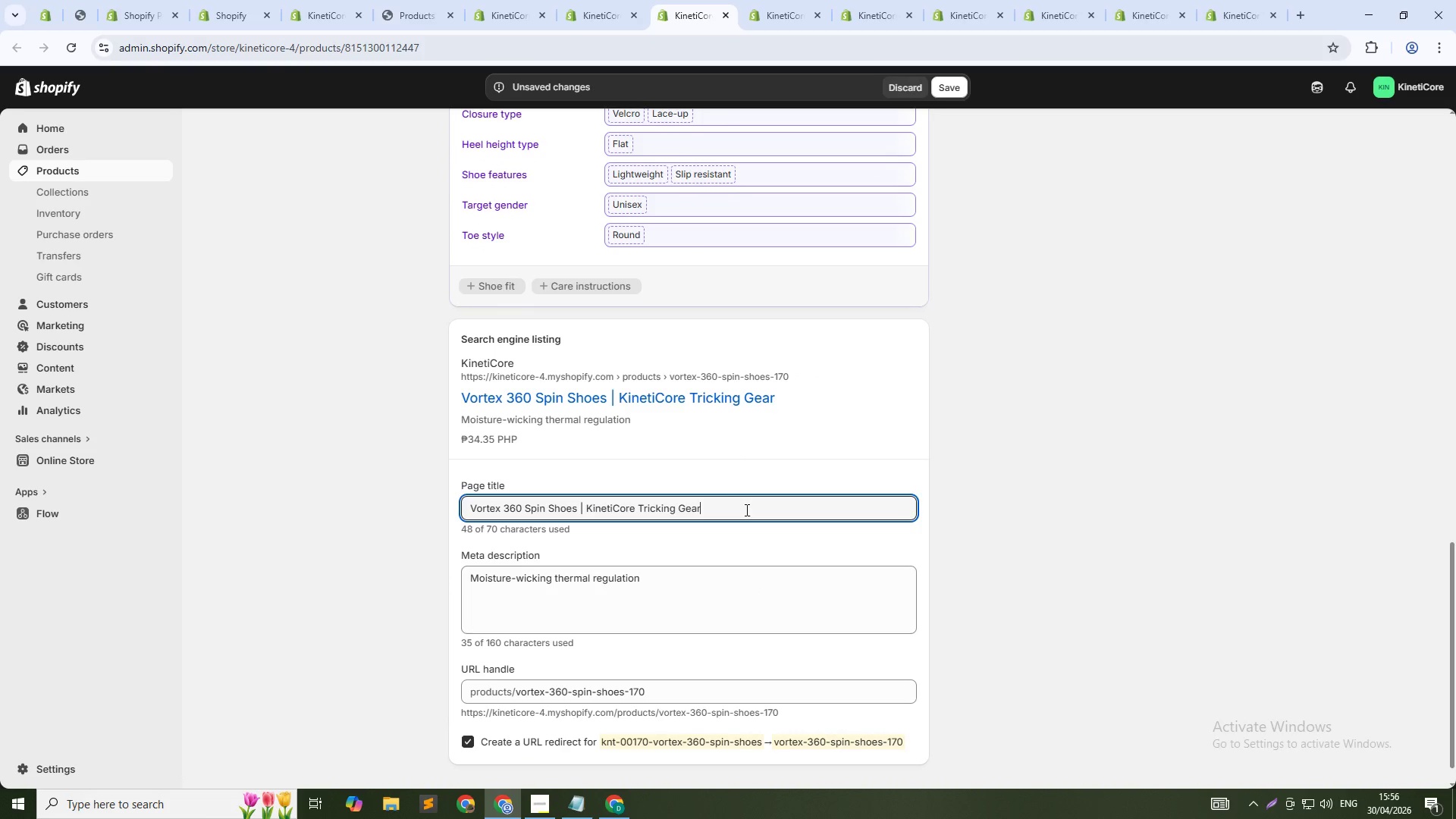 
key(Control+Shift+ArrowLeft)
 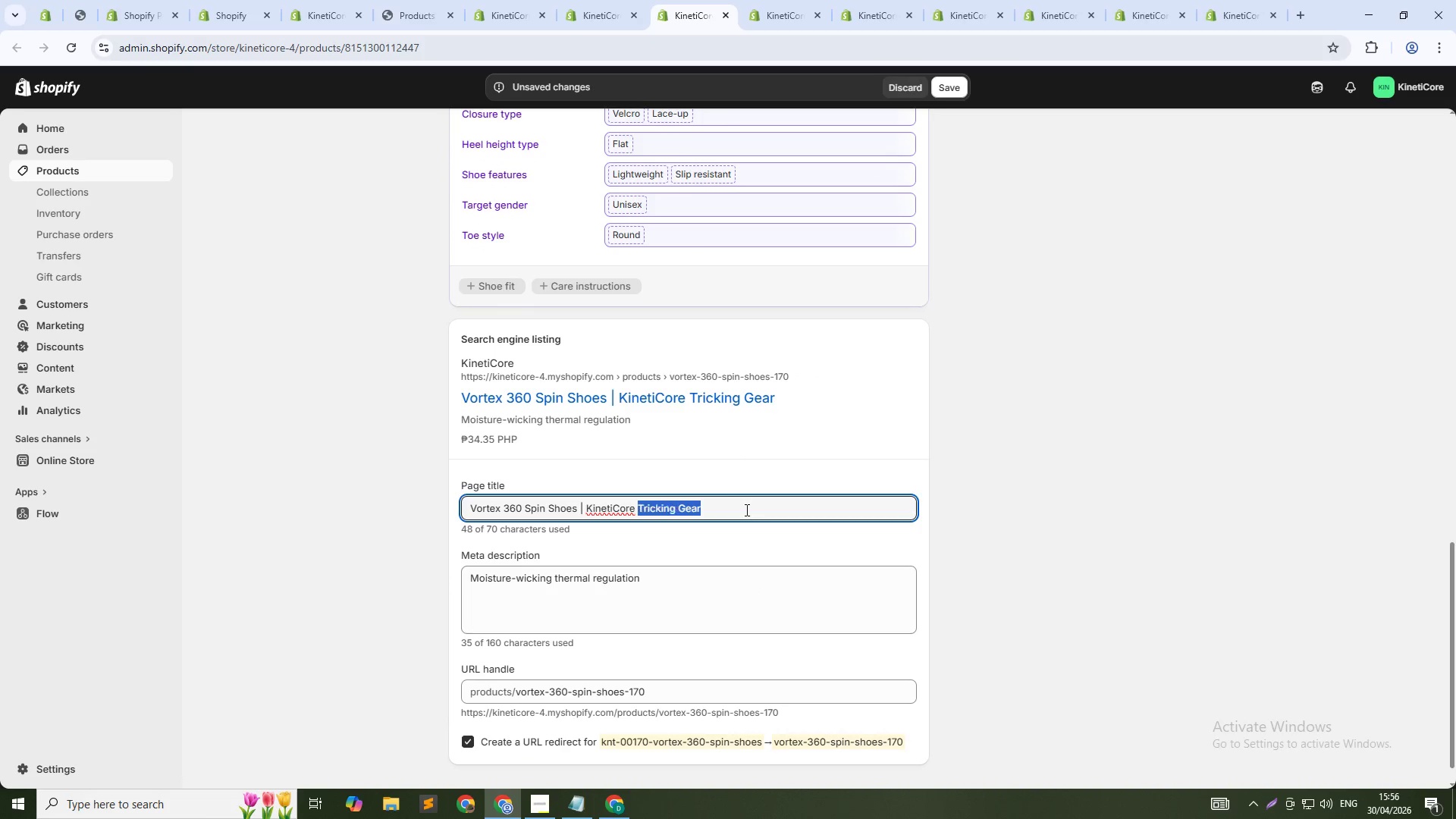 
key(Control+Shift+ArrowLeft)
 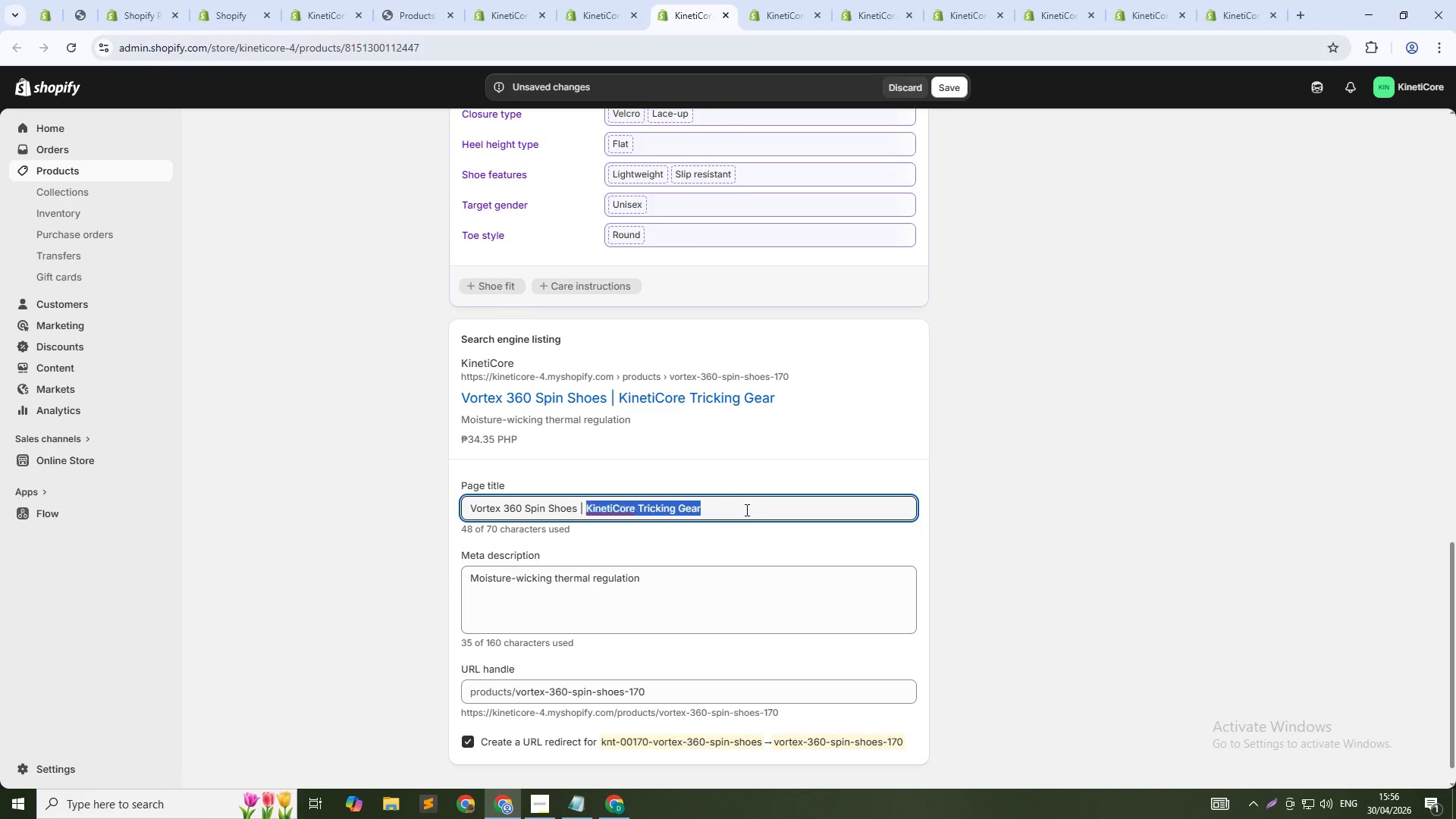 
key(Control+Shift+ArrowLeft)
 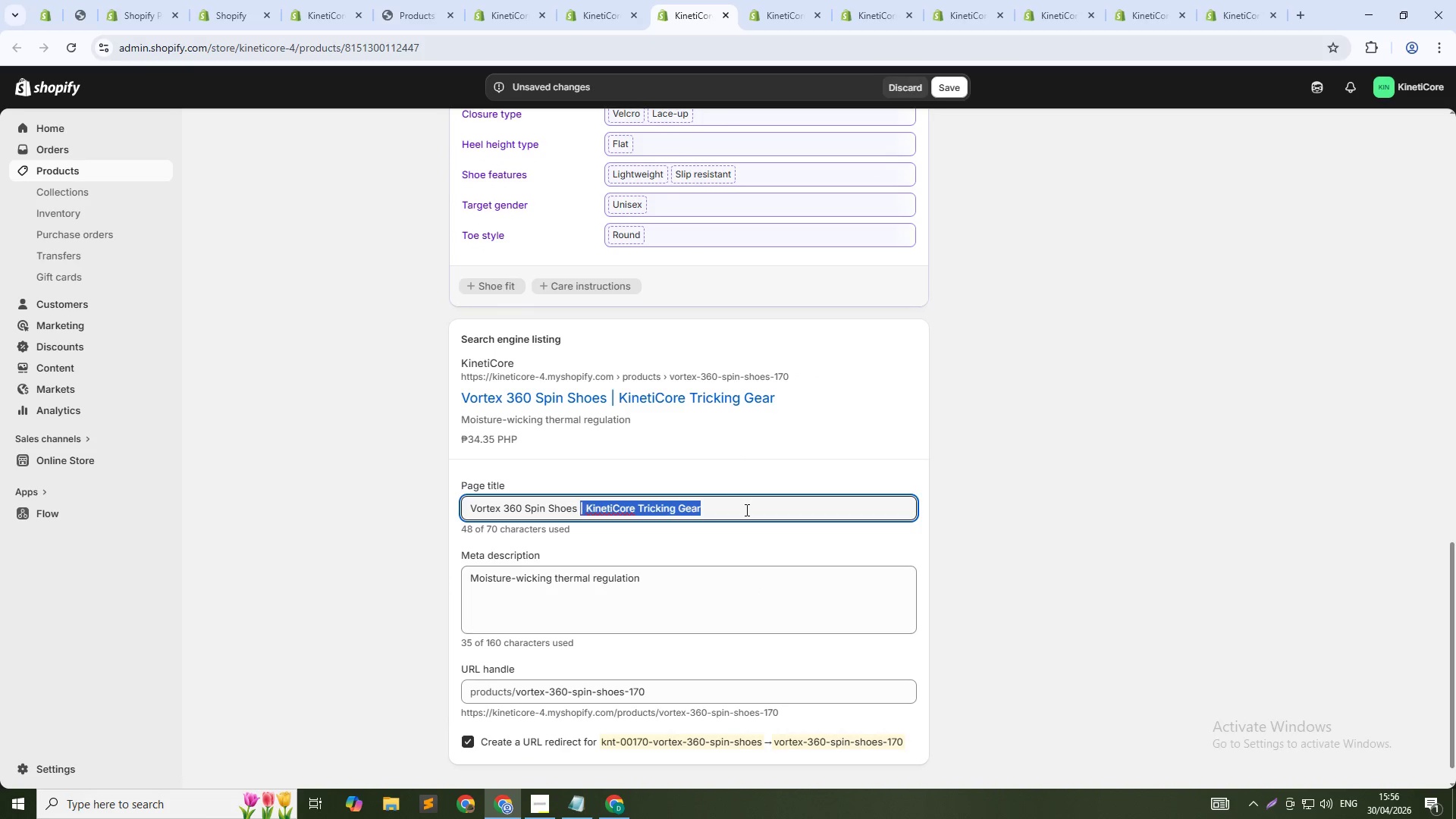 
key(Control+Shift+ArrowLeft)
 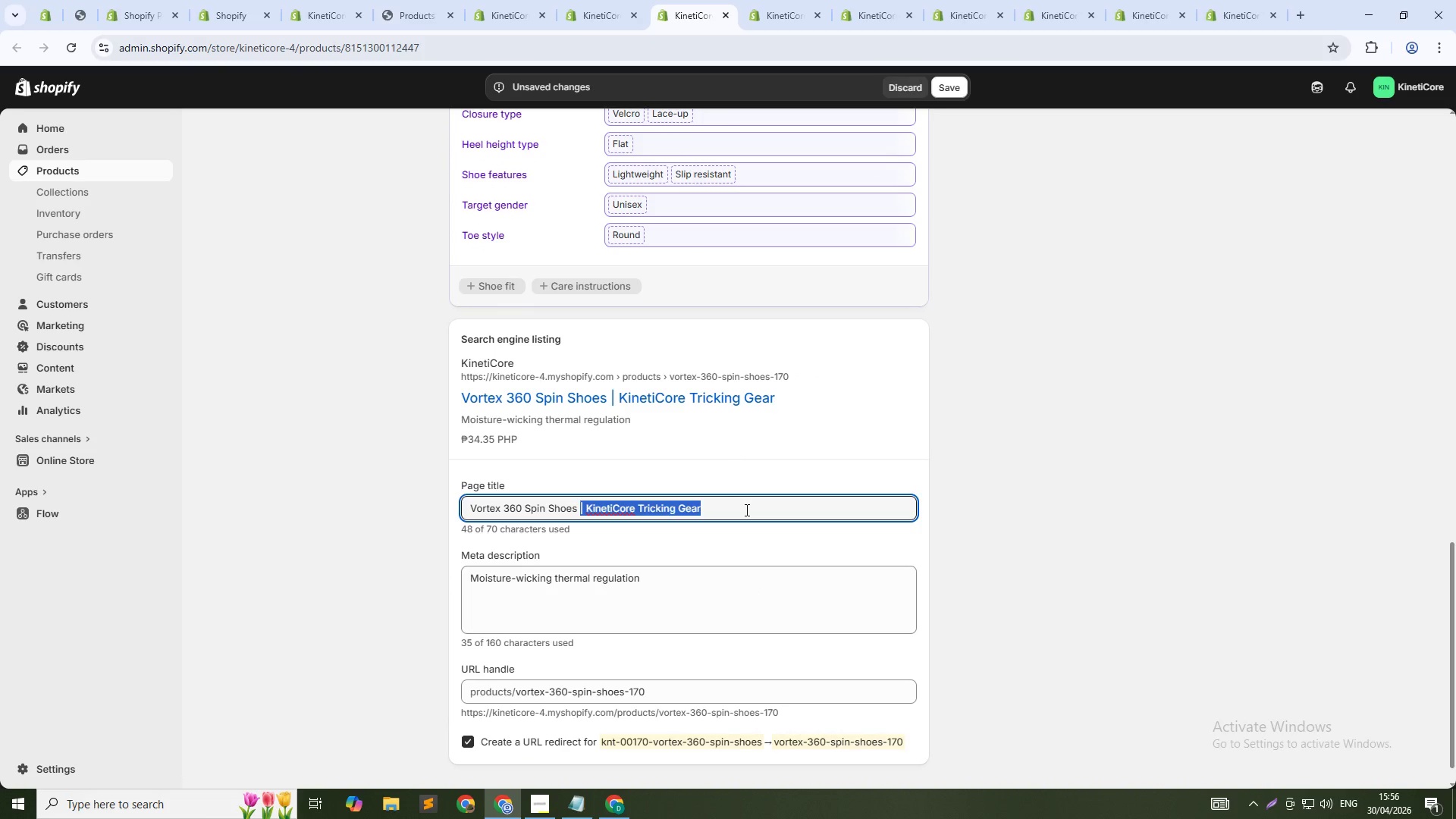 
key(Shift+ArrowLeft)
 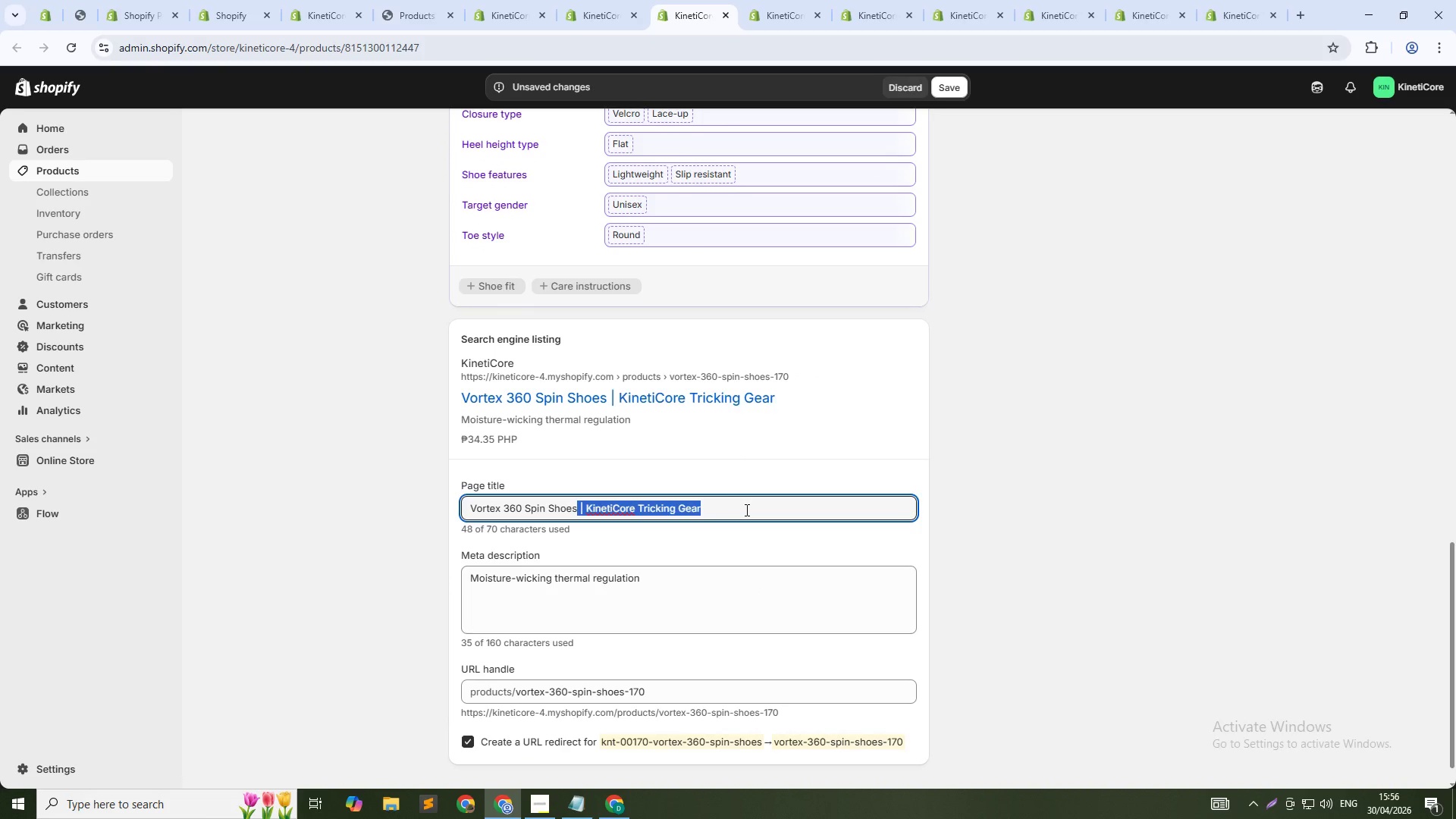 
key(Backspace)
 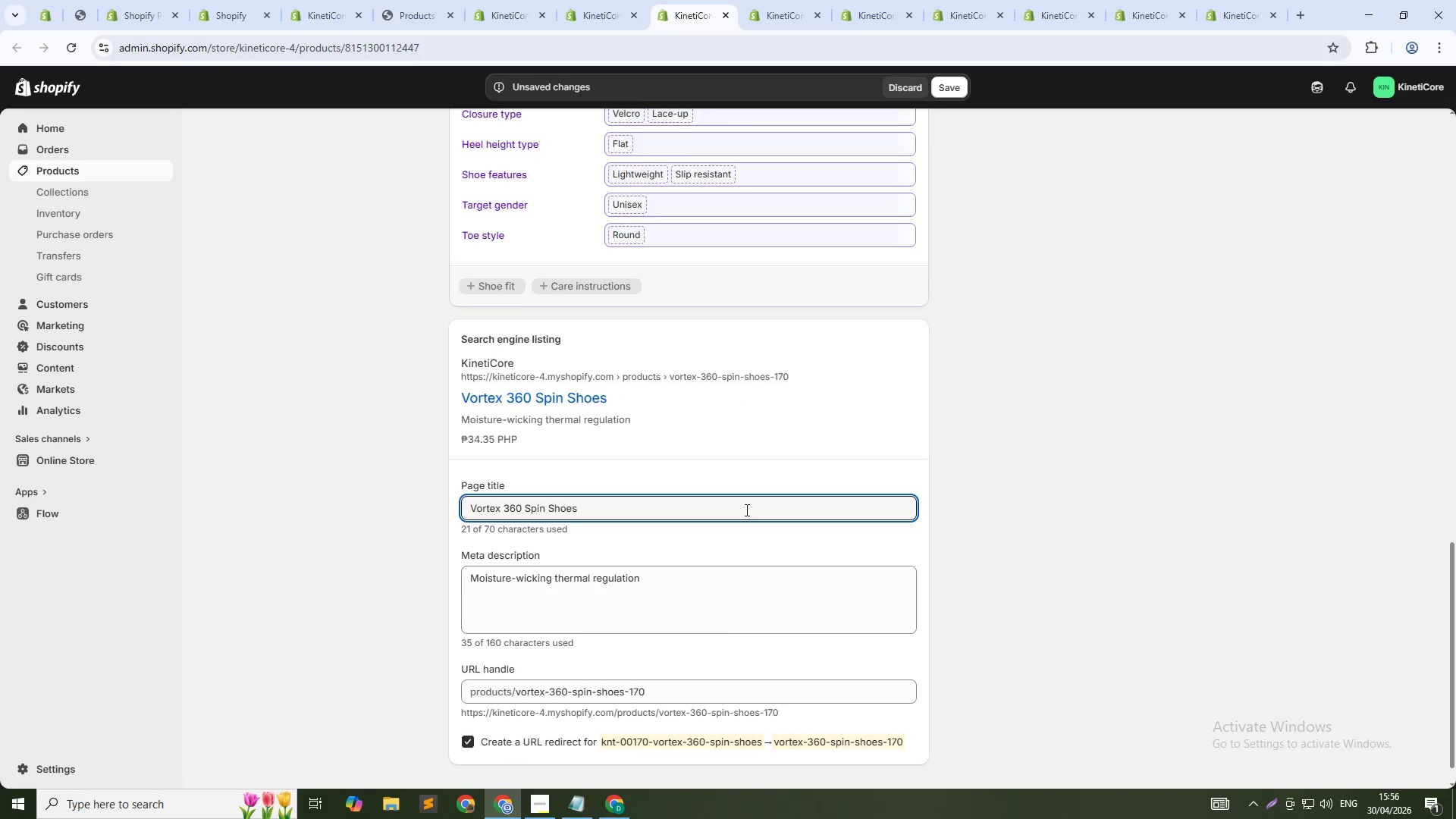 
key(Tab)
 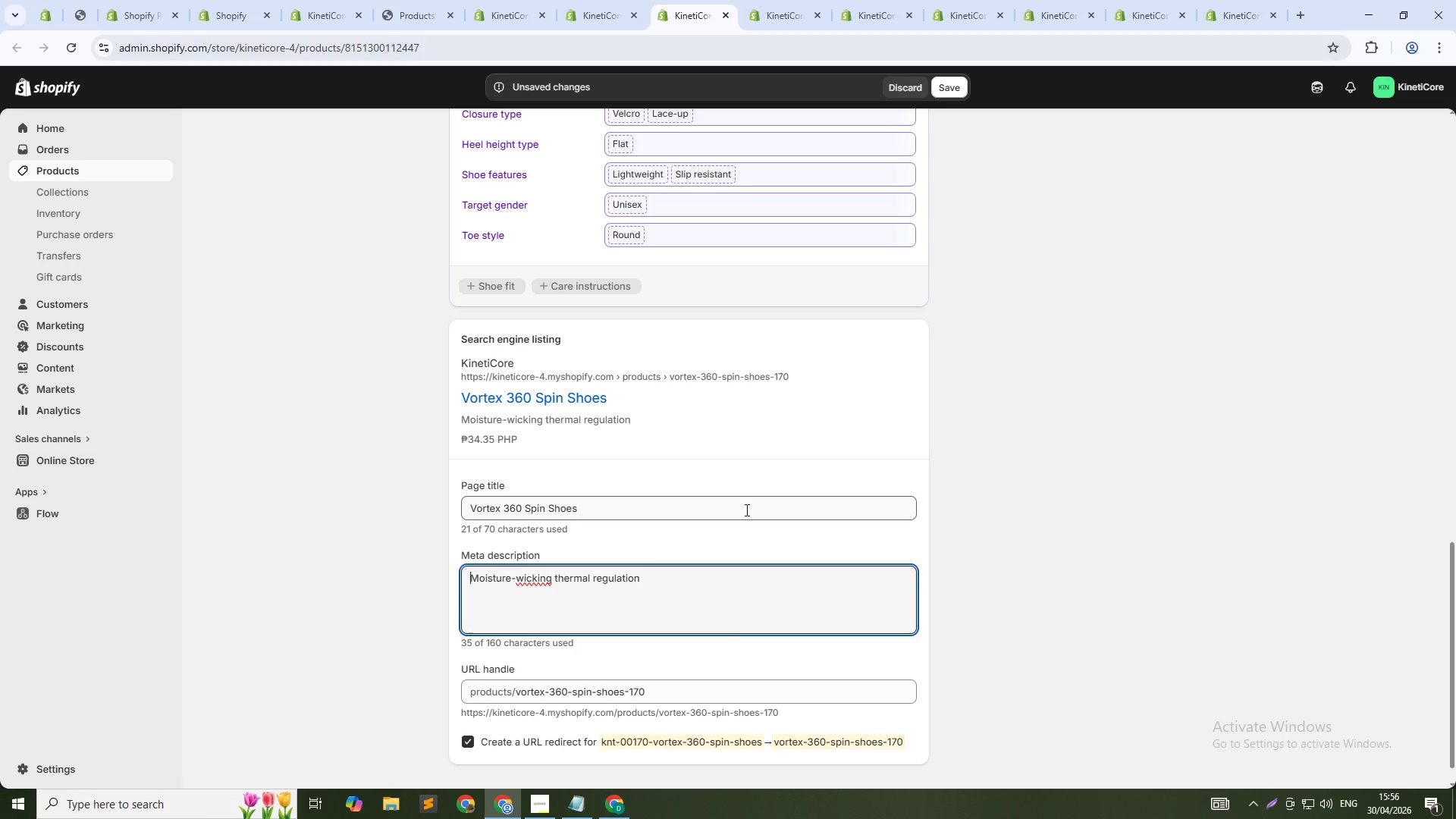 
key(Control+A)
 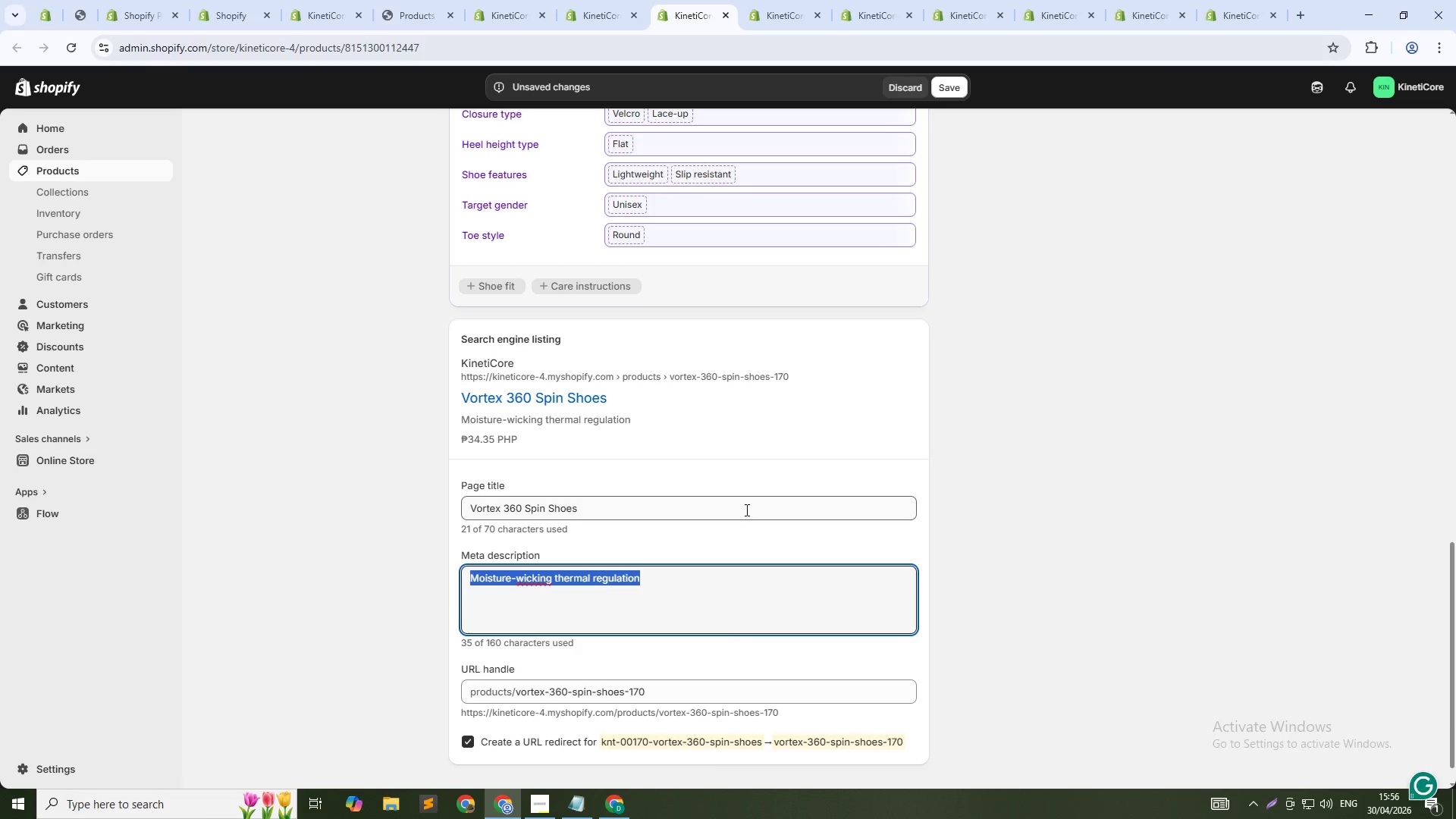 
type(RO)
key(Backspace)
type(otation-focused spin shoes. Pivot )
key(Backspace)
type(-point outsole. For capoeira and acrobatics. Shop now.)
 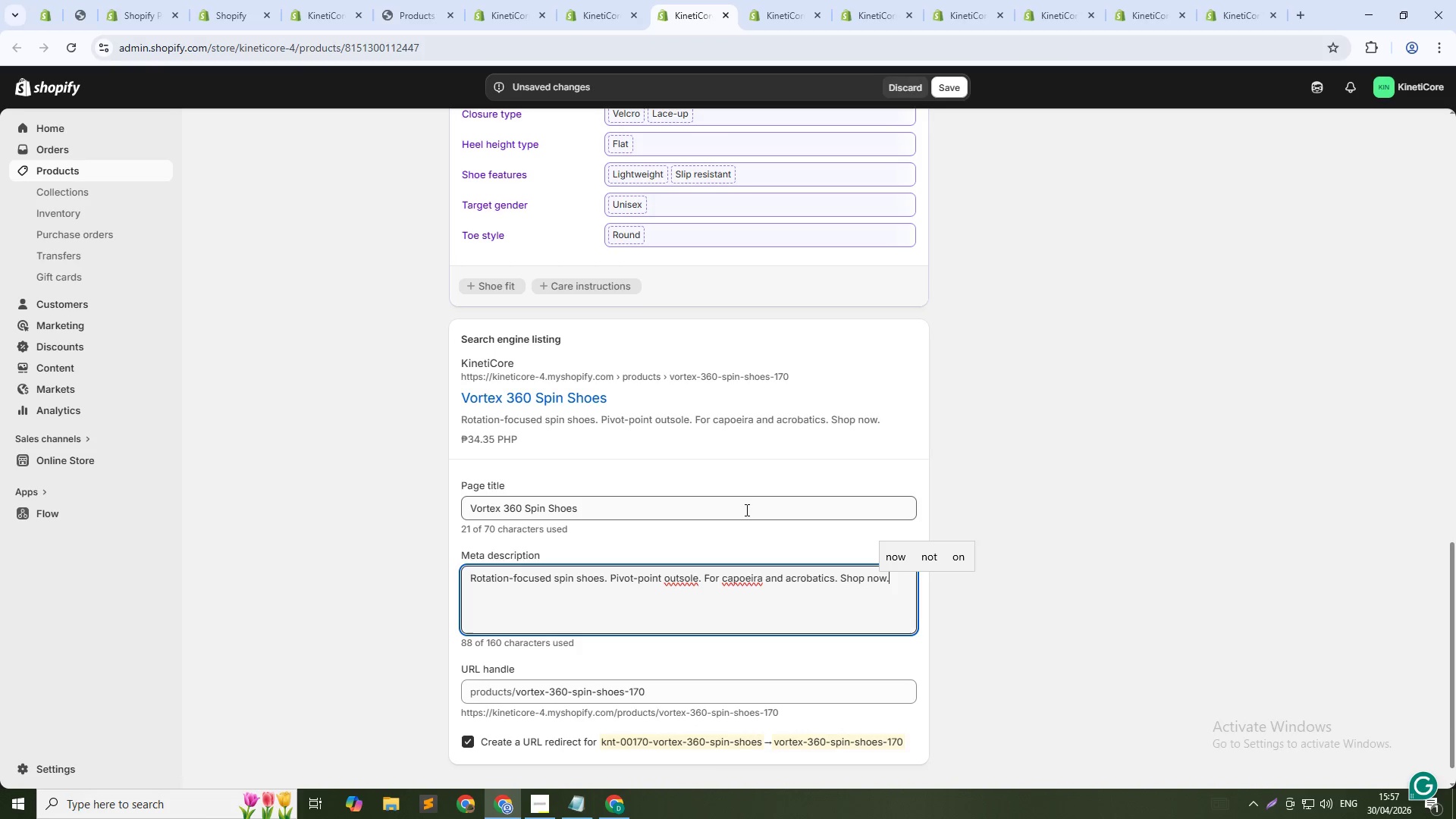 
left_click([943, 92])
 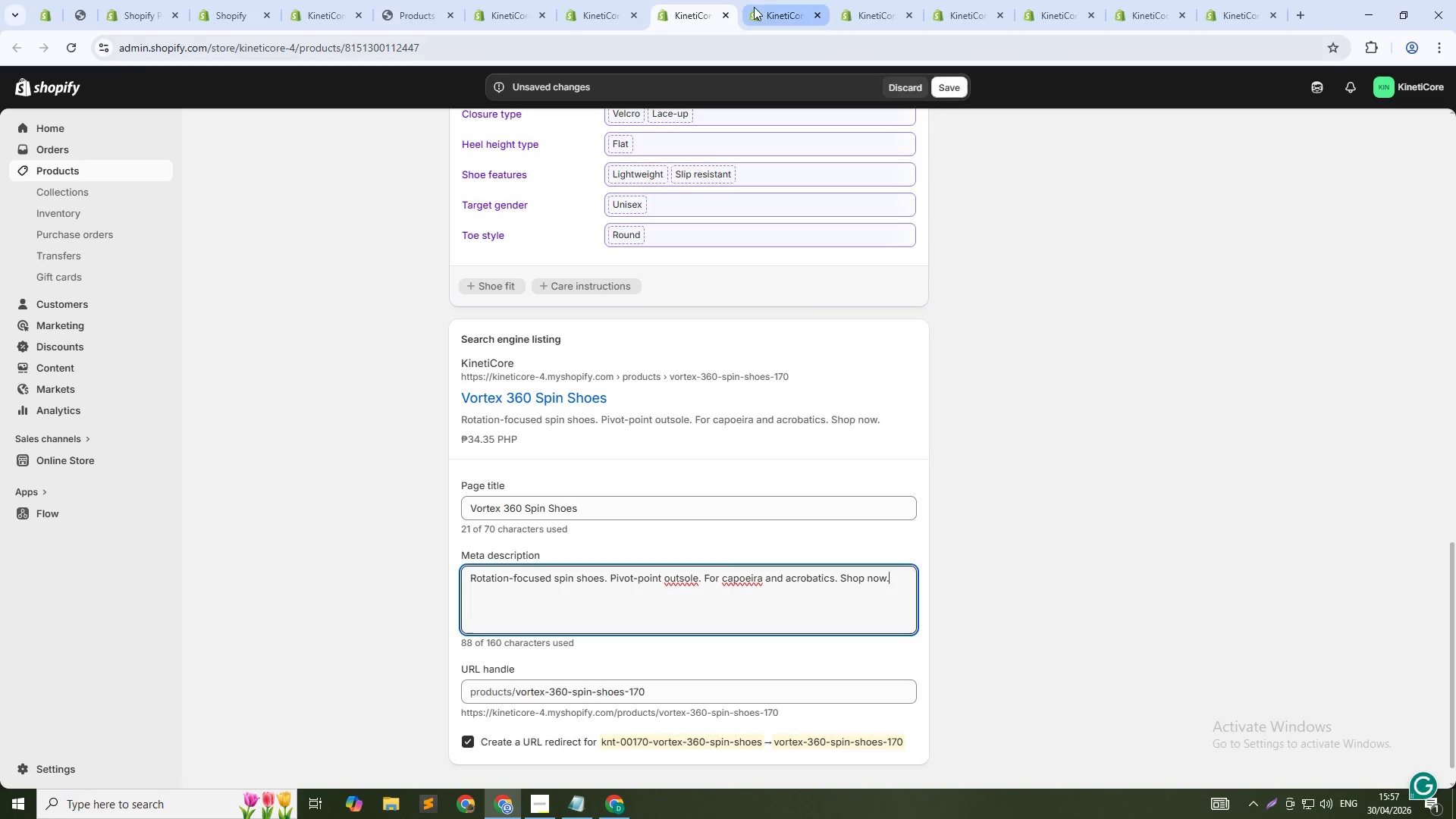 
left_click([775, 4])
 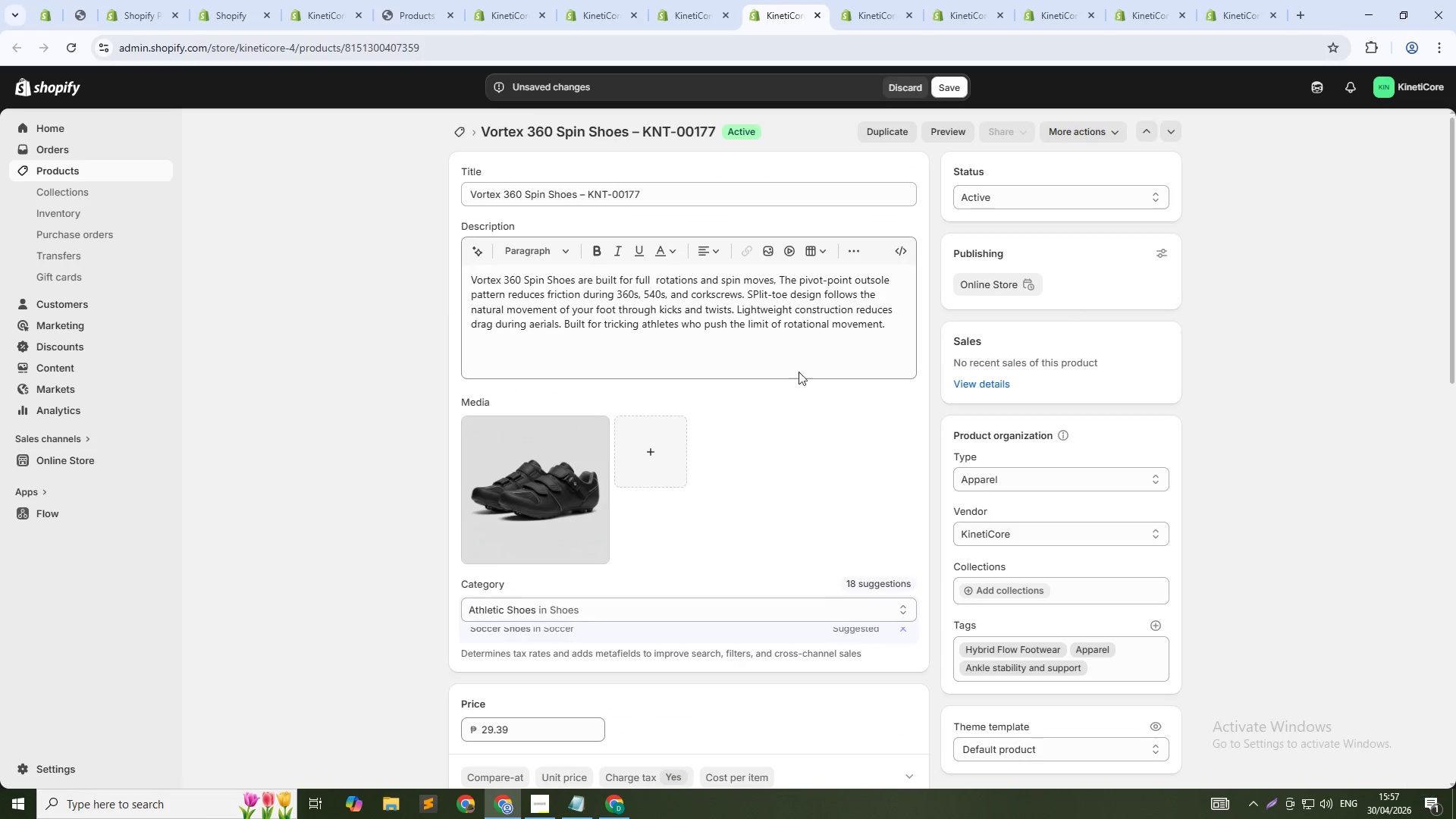 
scroll: coordinate [774, 459], scroll_direction: down, amount: 41.0
 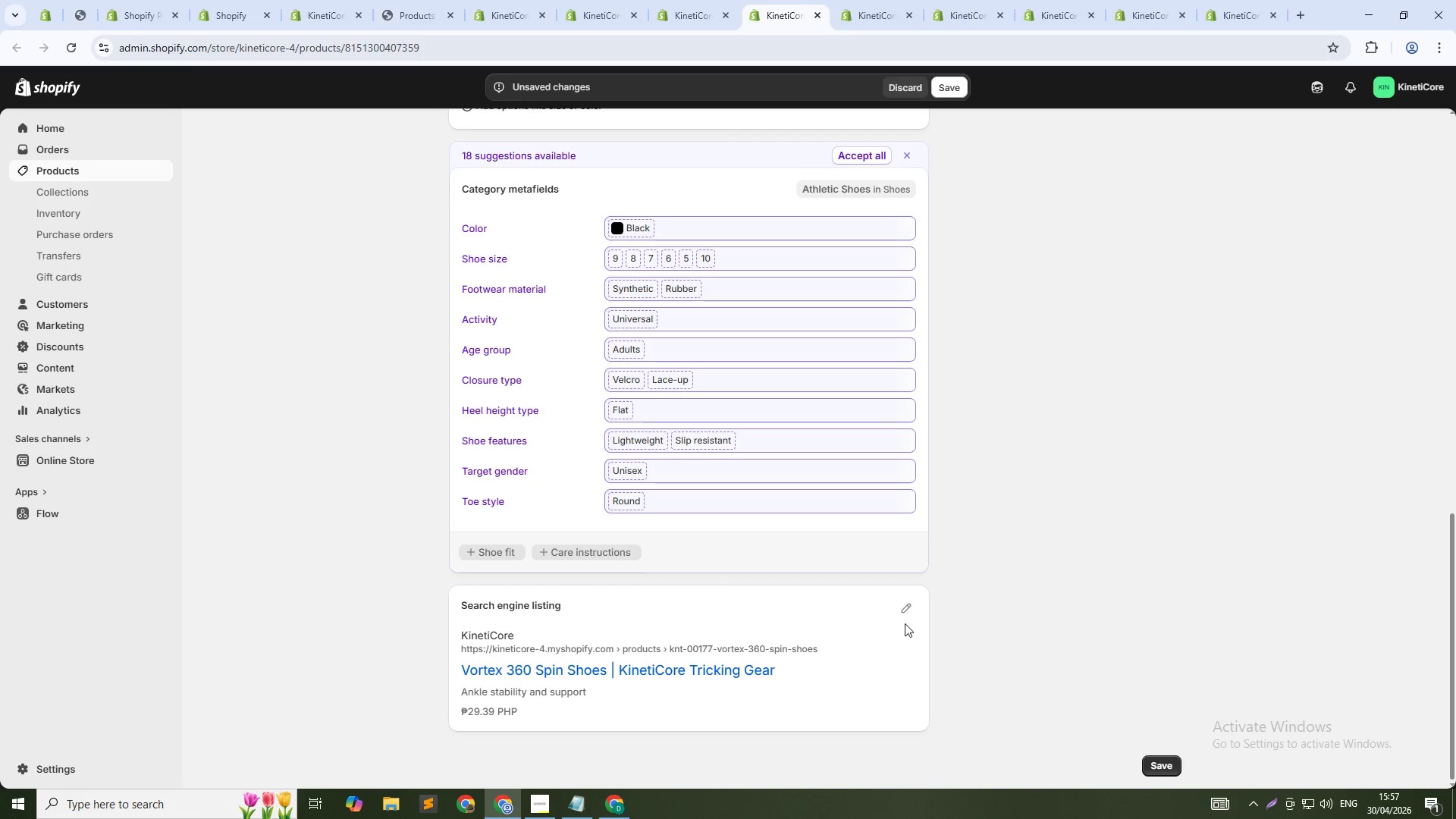 
left_click([907, 616])
 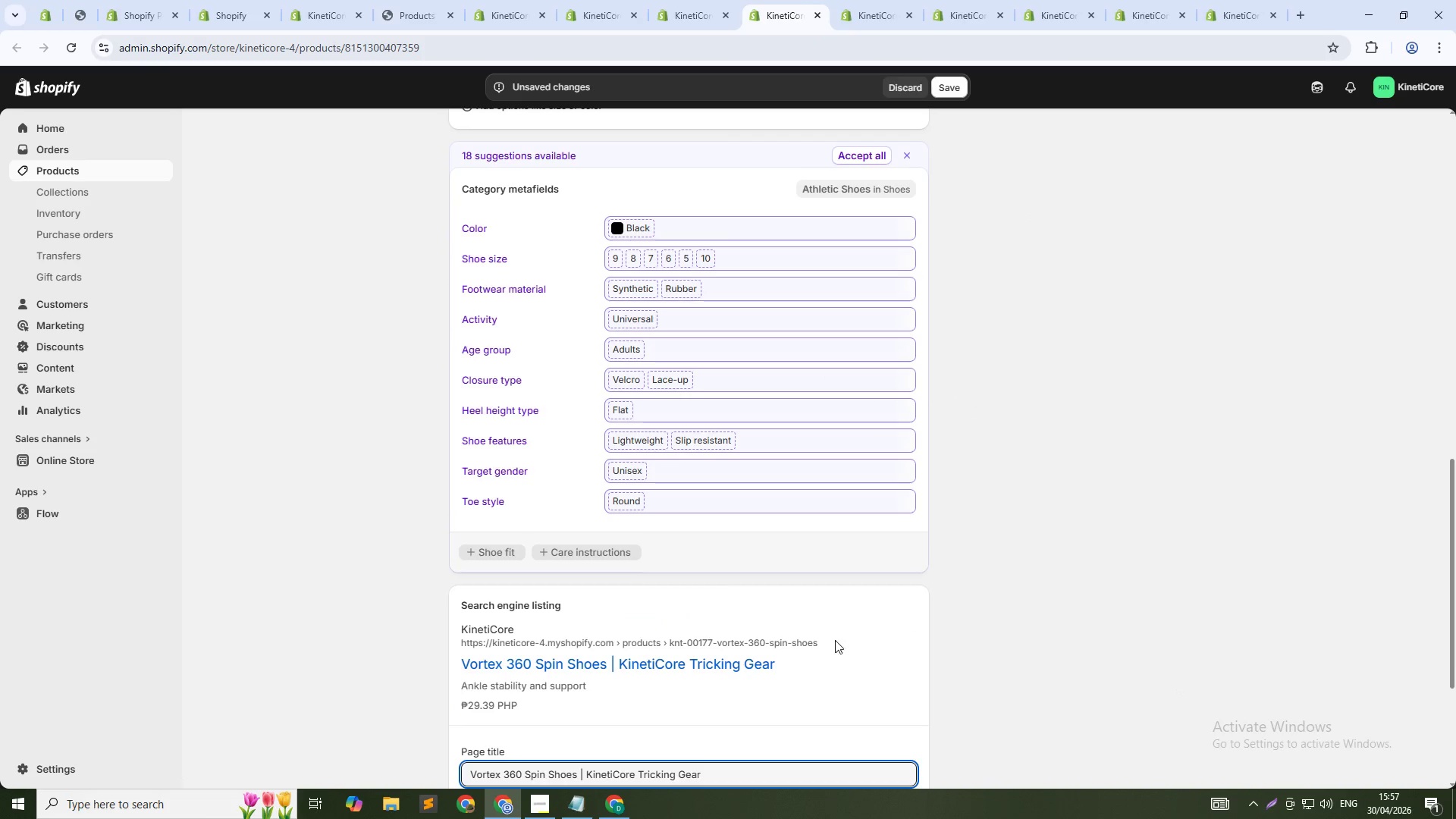 
scroll: coordinate [799, 654], scroll_direction: down, amount: 6.0
 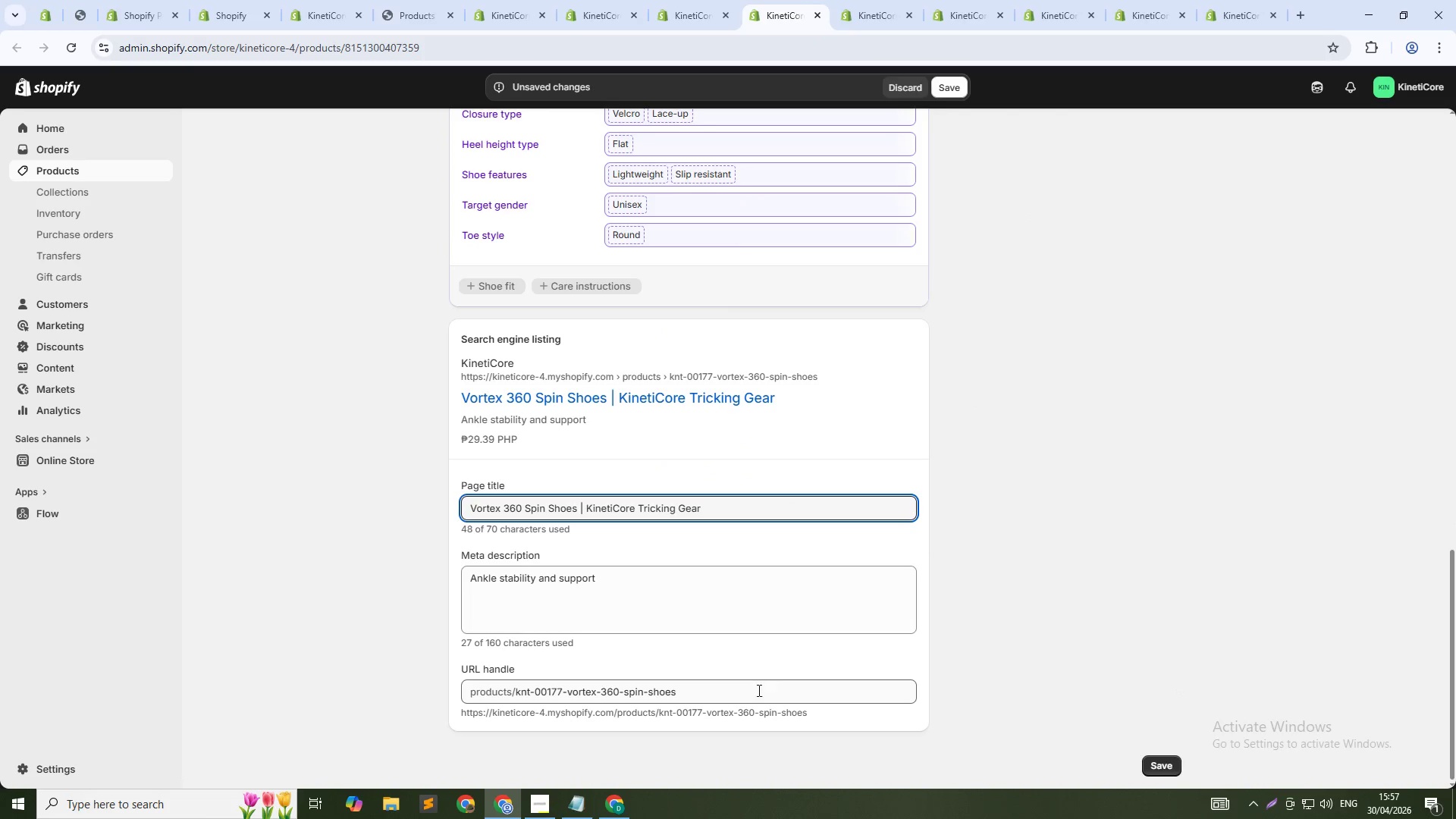 
left_click([756, 692])
 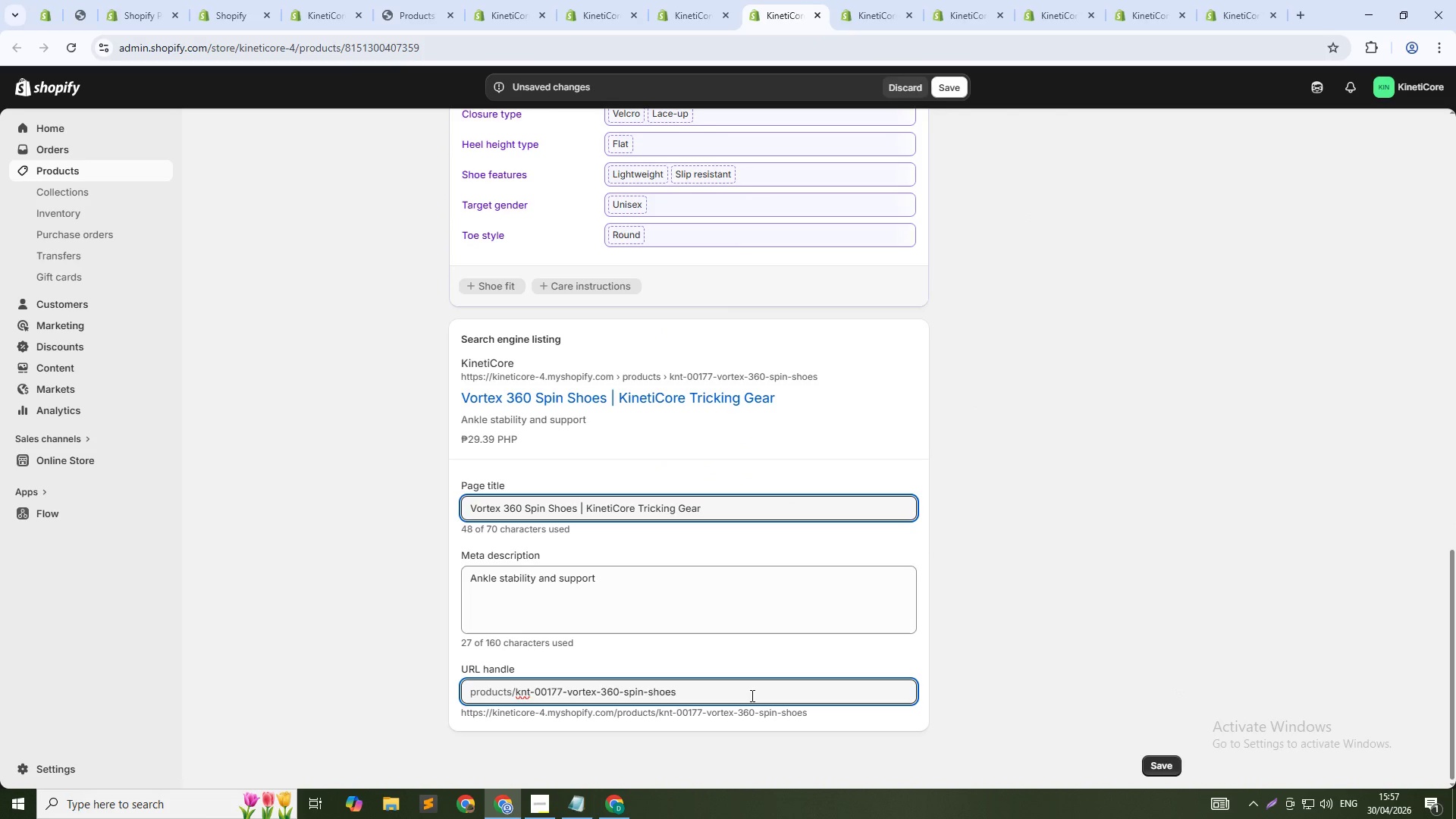 
key(NumpadSubtract)
 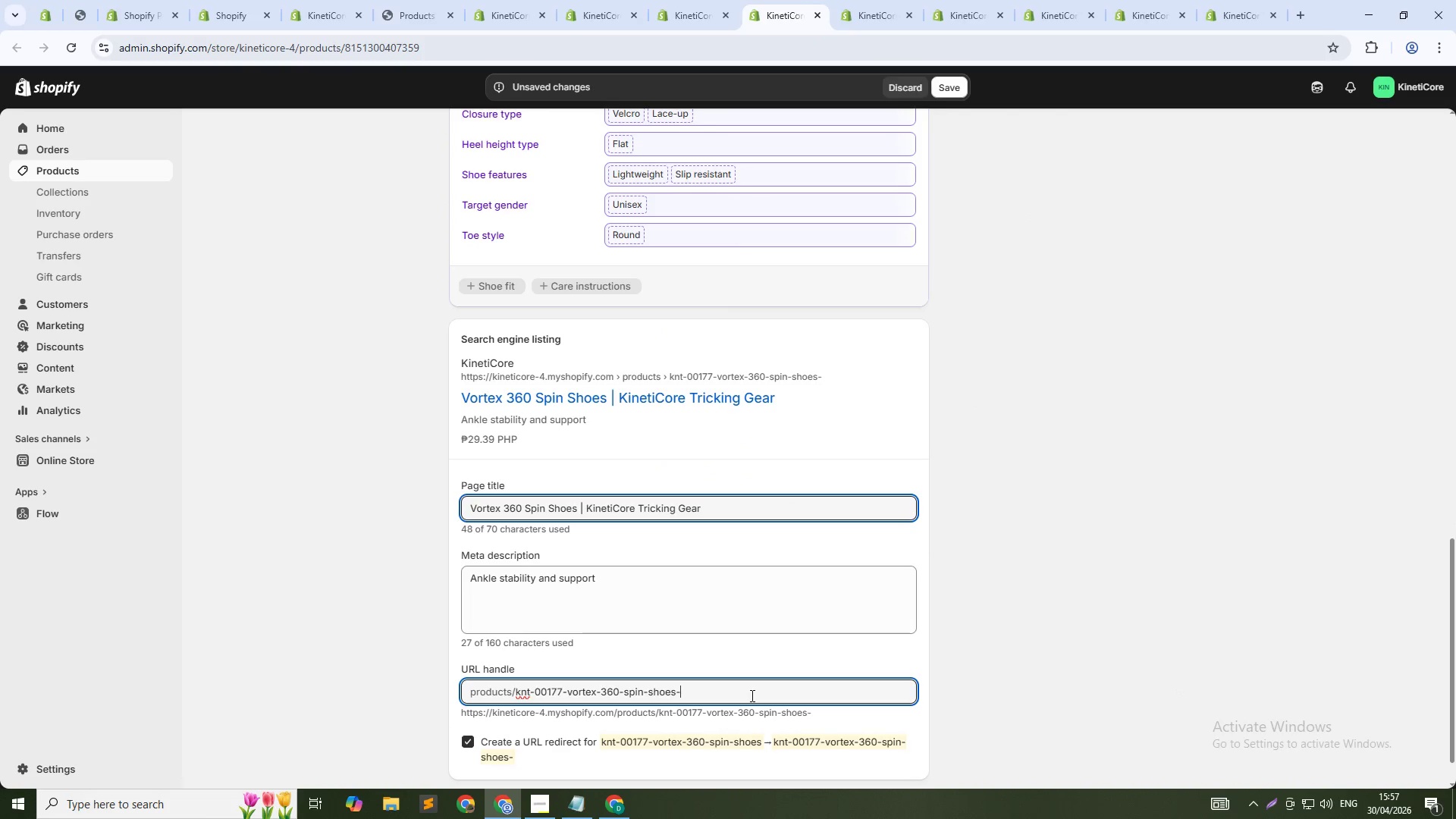 
key(Numpad1)
 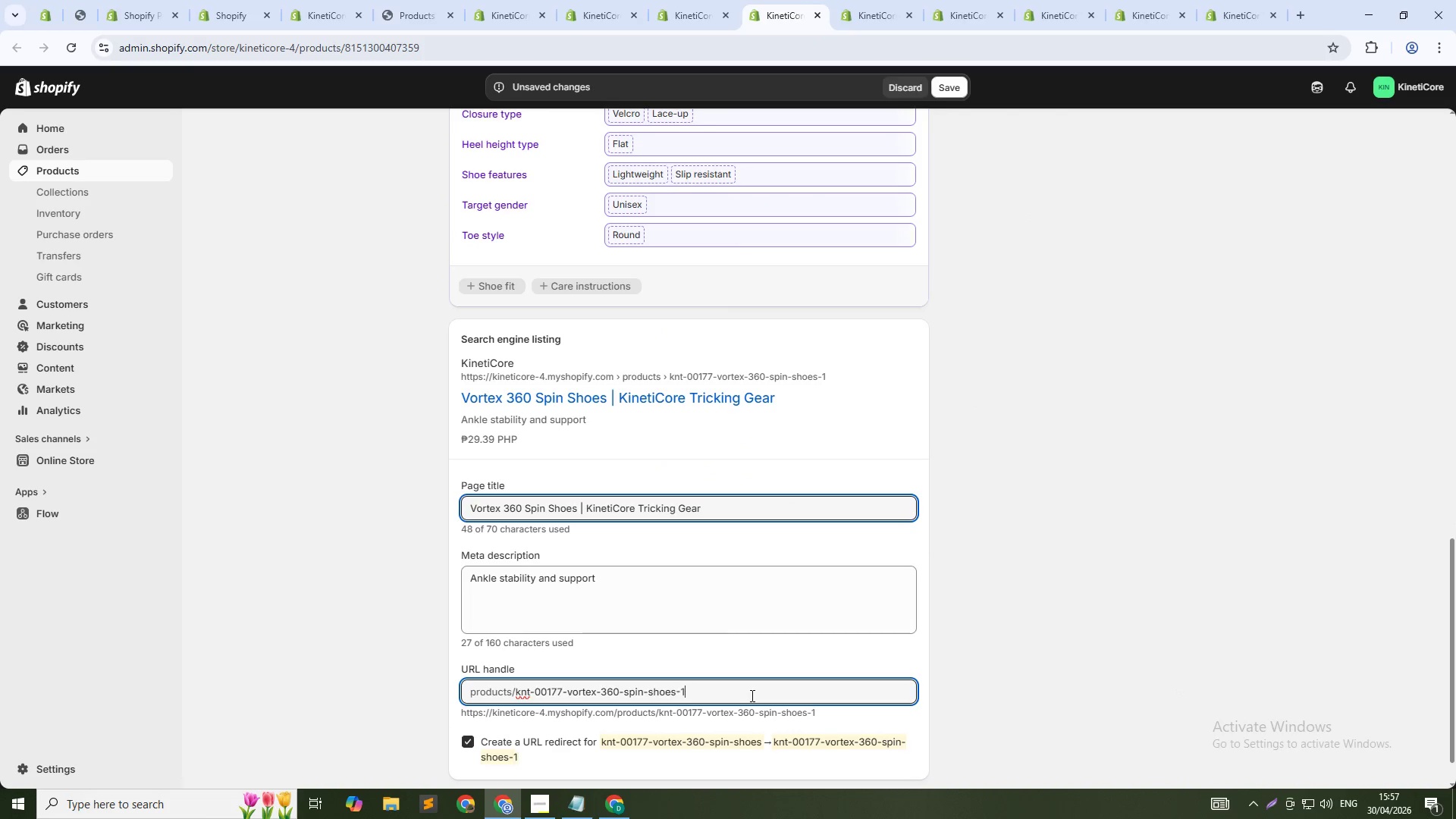 
key(Numpad7)
 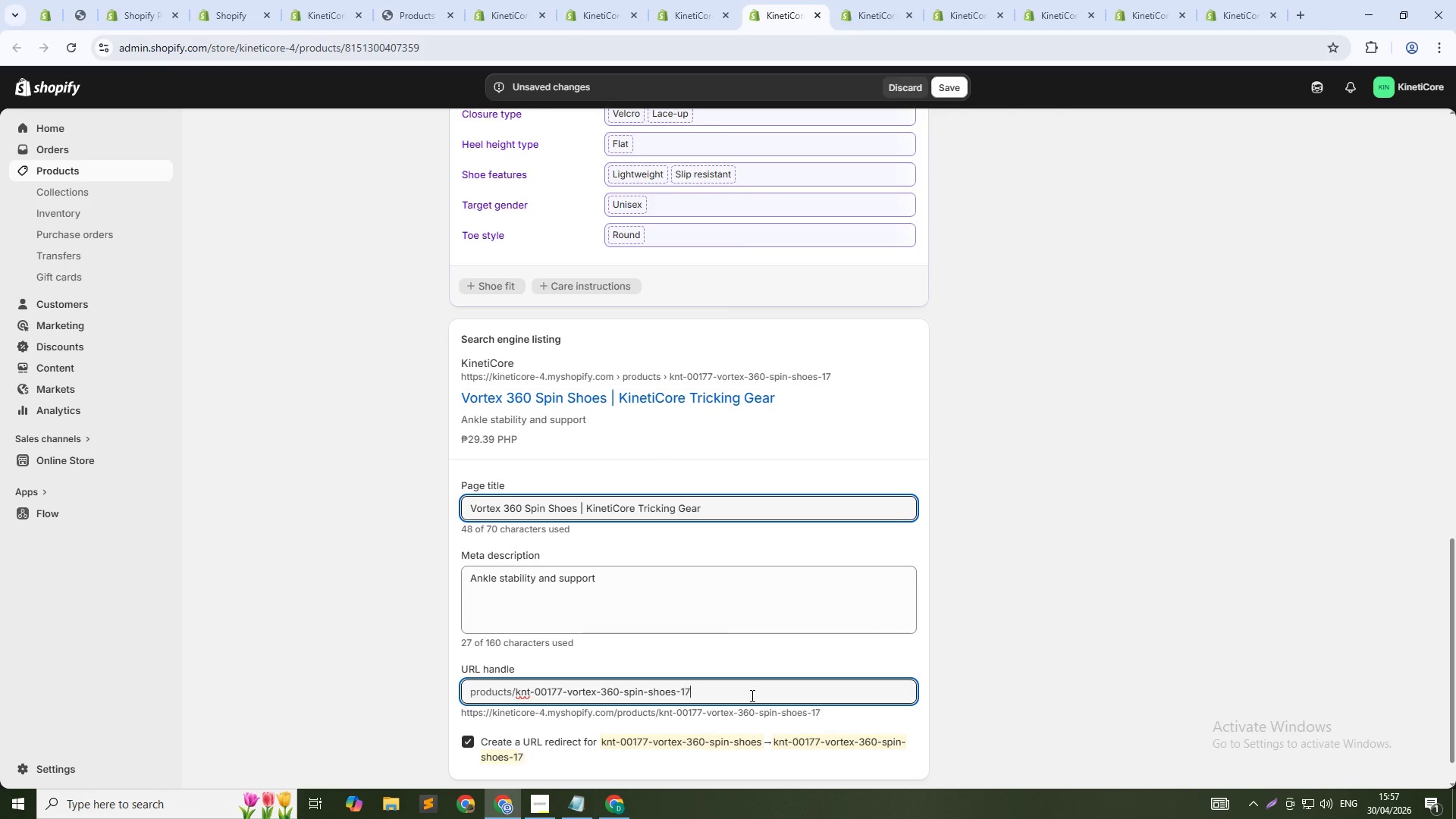 
key(Numpad7)
 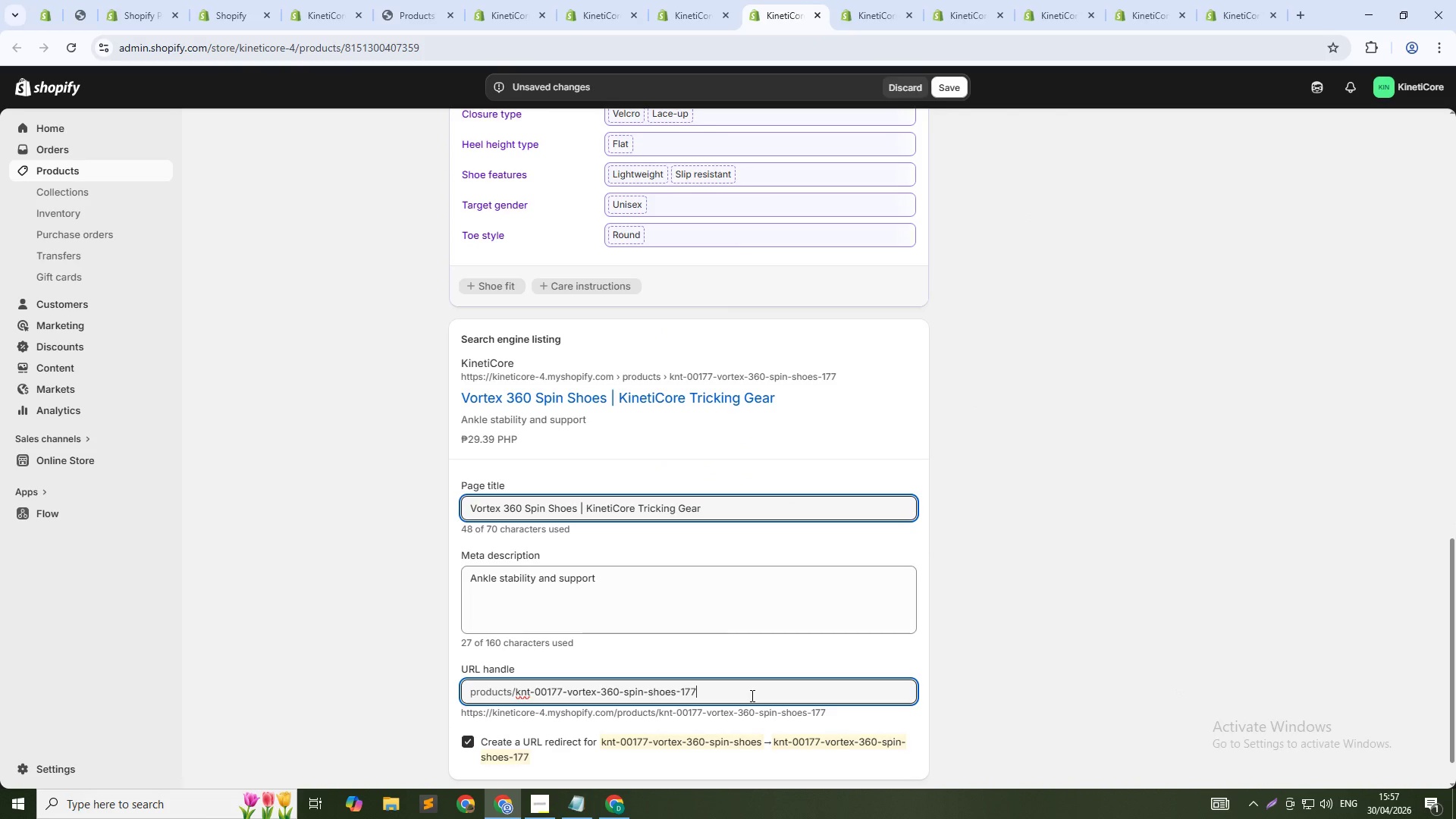 
key(ArrowUp)
 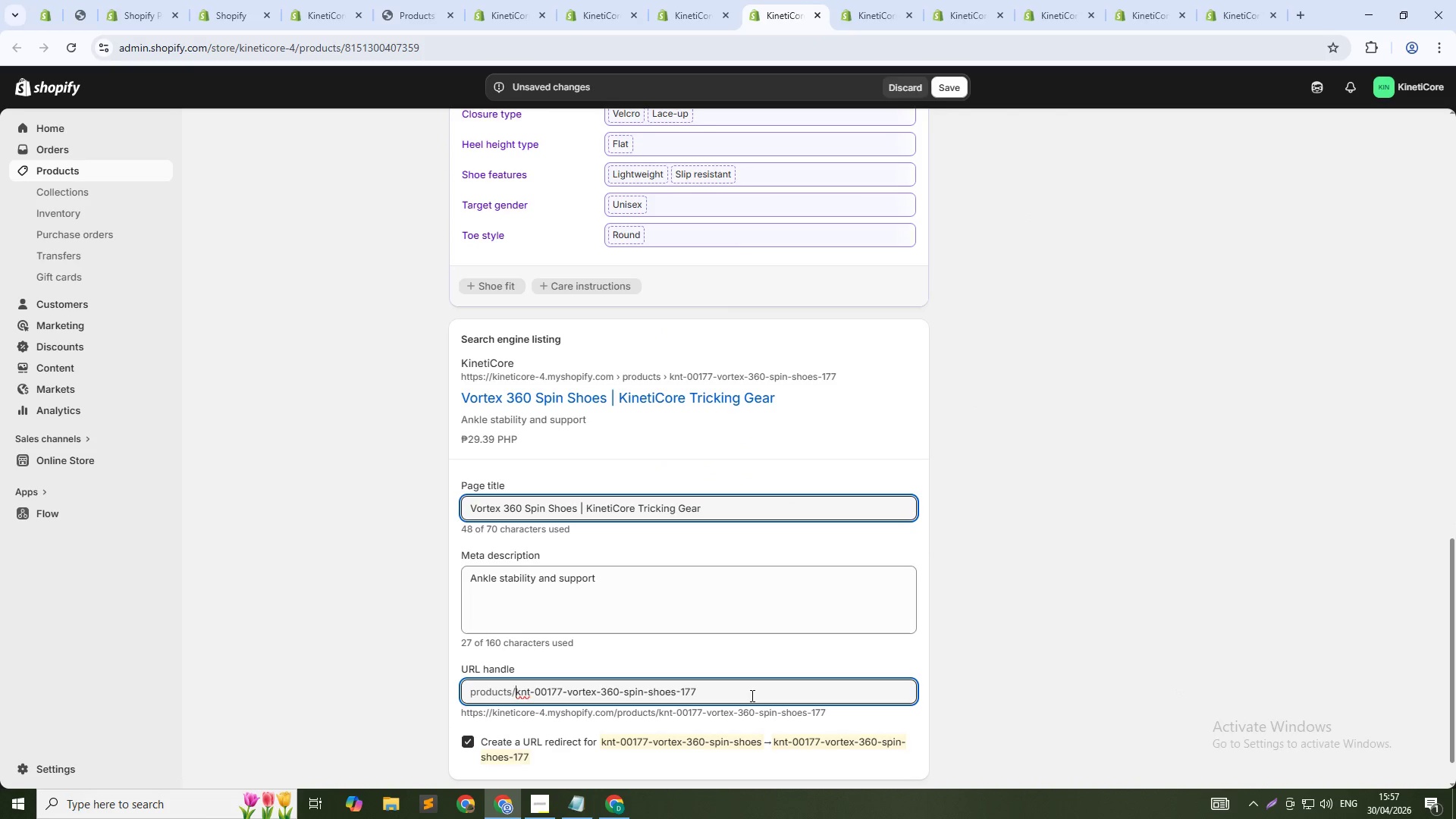 
key(Control+Shift+ArrowRight)
 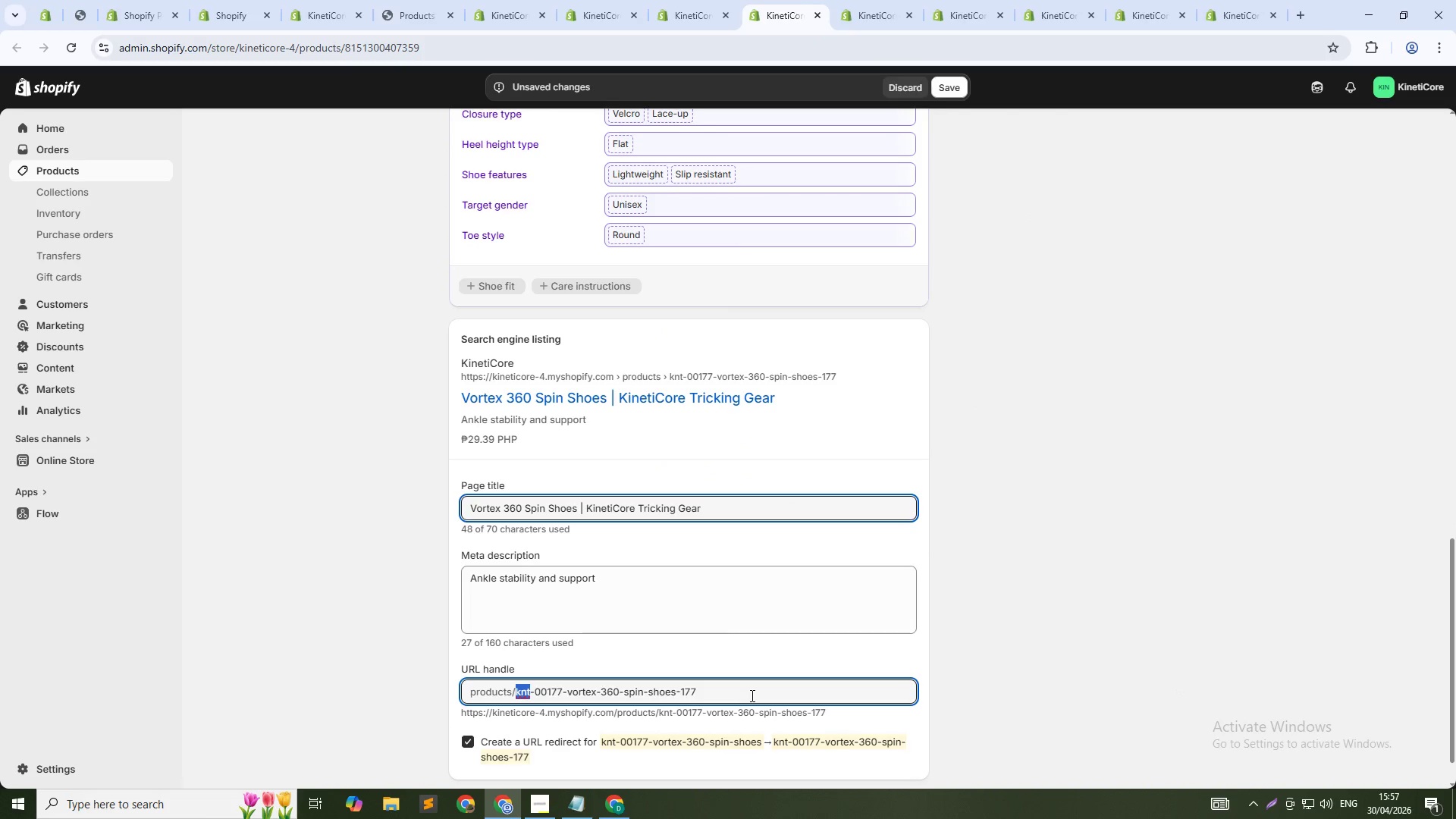 
key(Control+Shift+ArrowRight)
 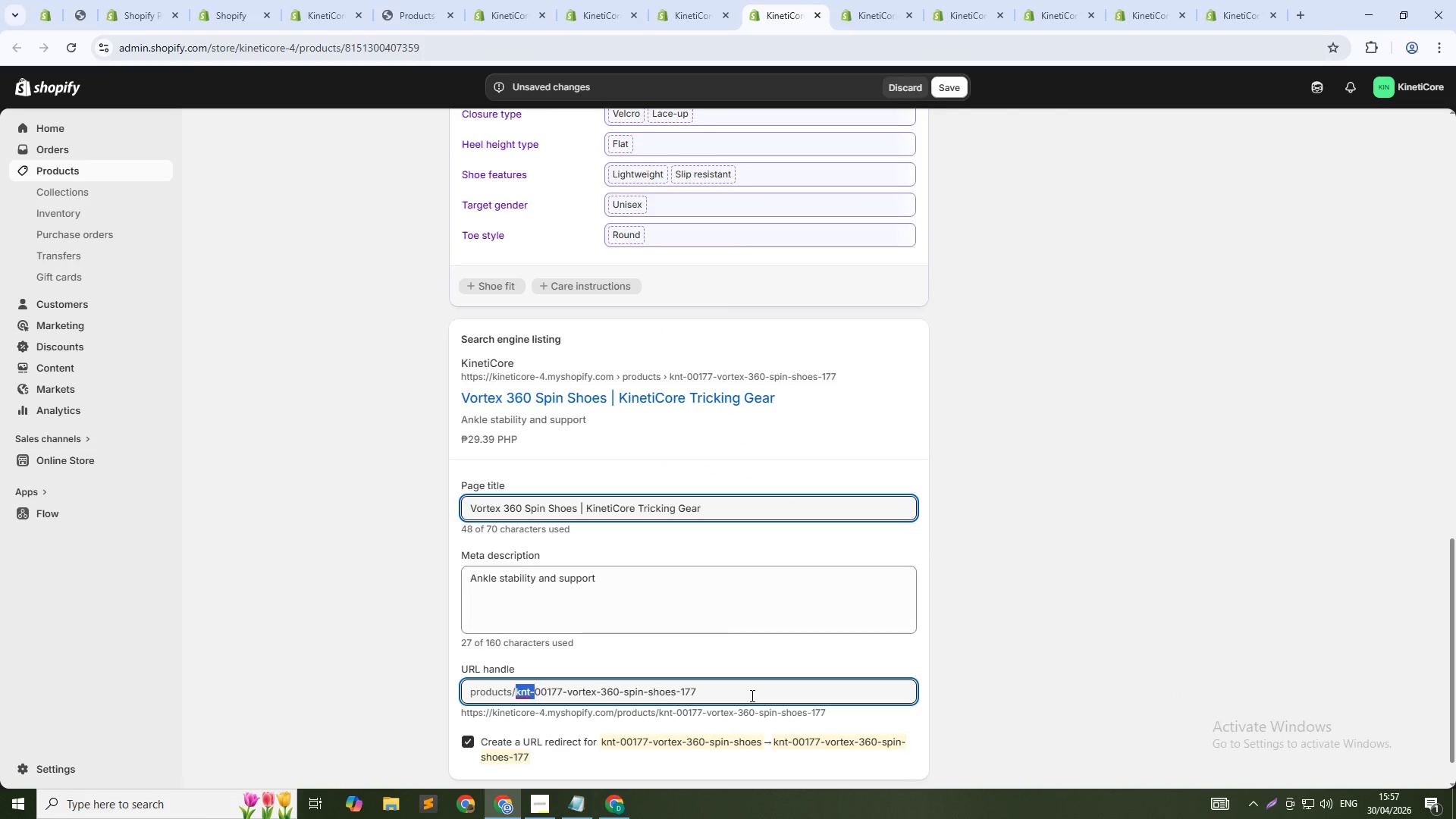 
key(Control+Shift+ArrowRight)
 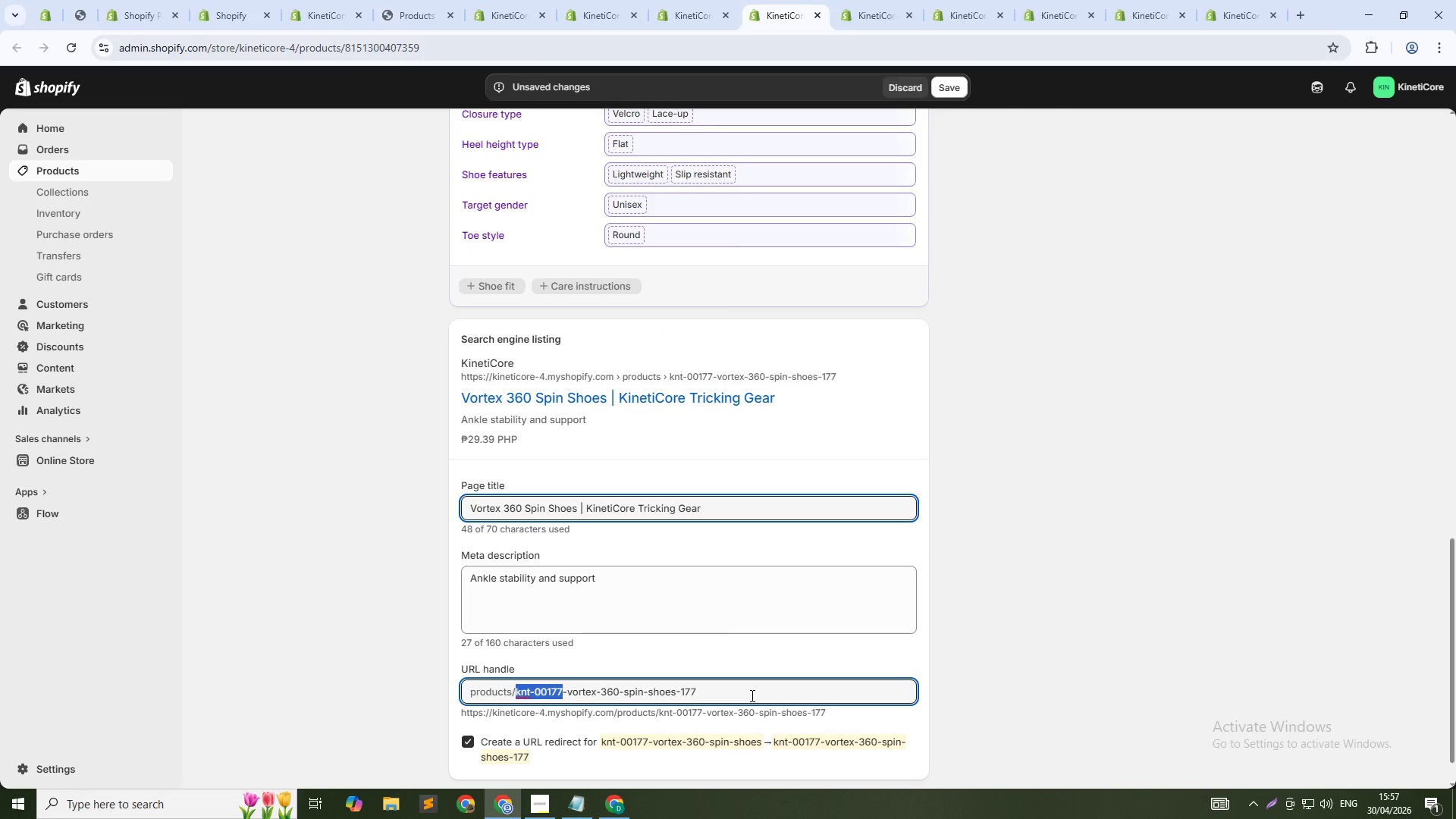 
key(Shift+ArrowRight)
 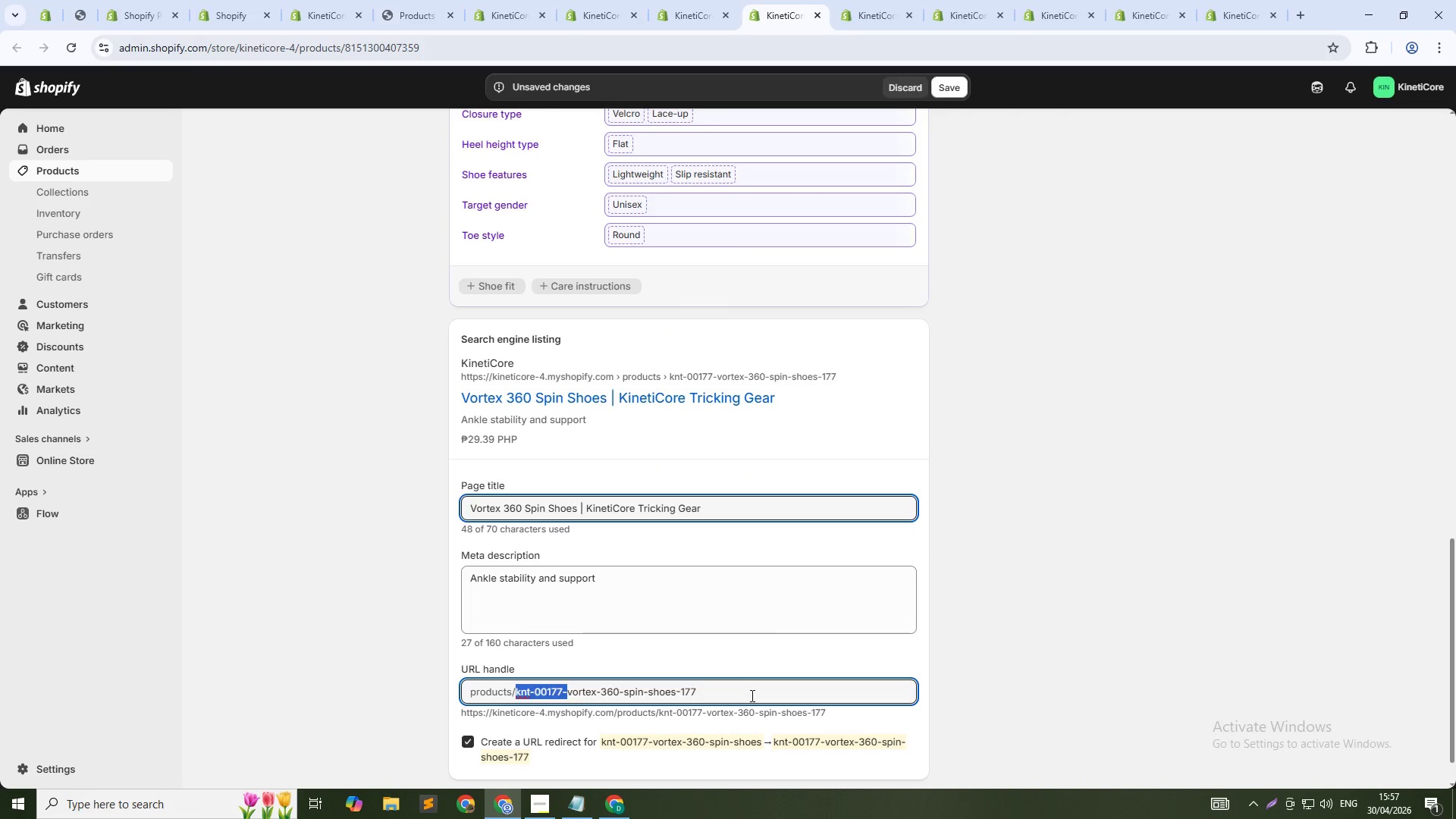 
key(Backspace)
 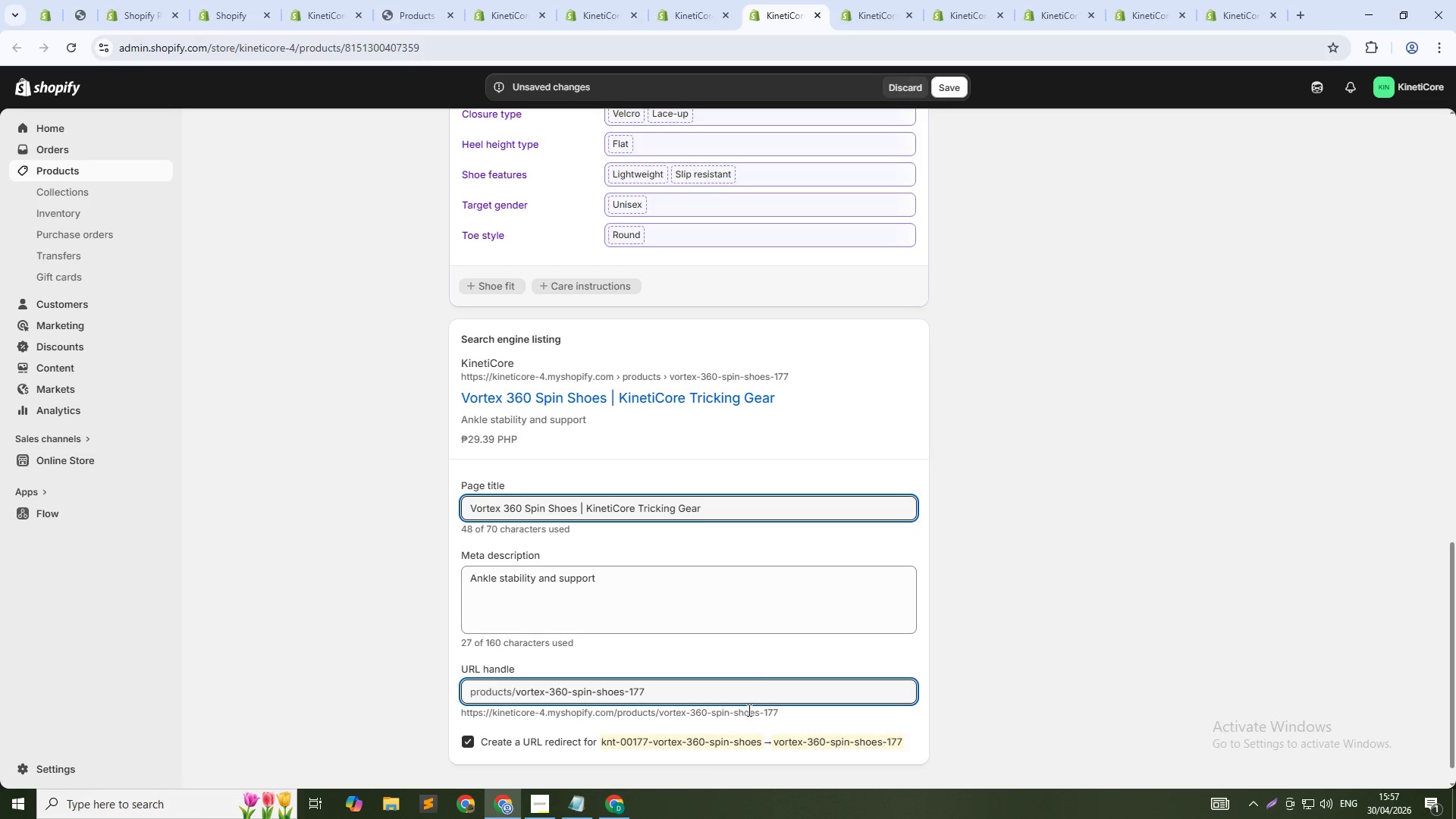 
left_click([710, 507])
 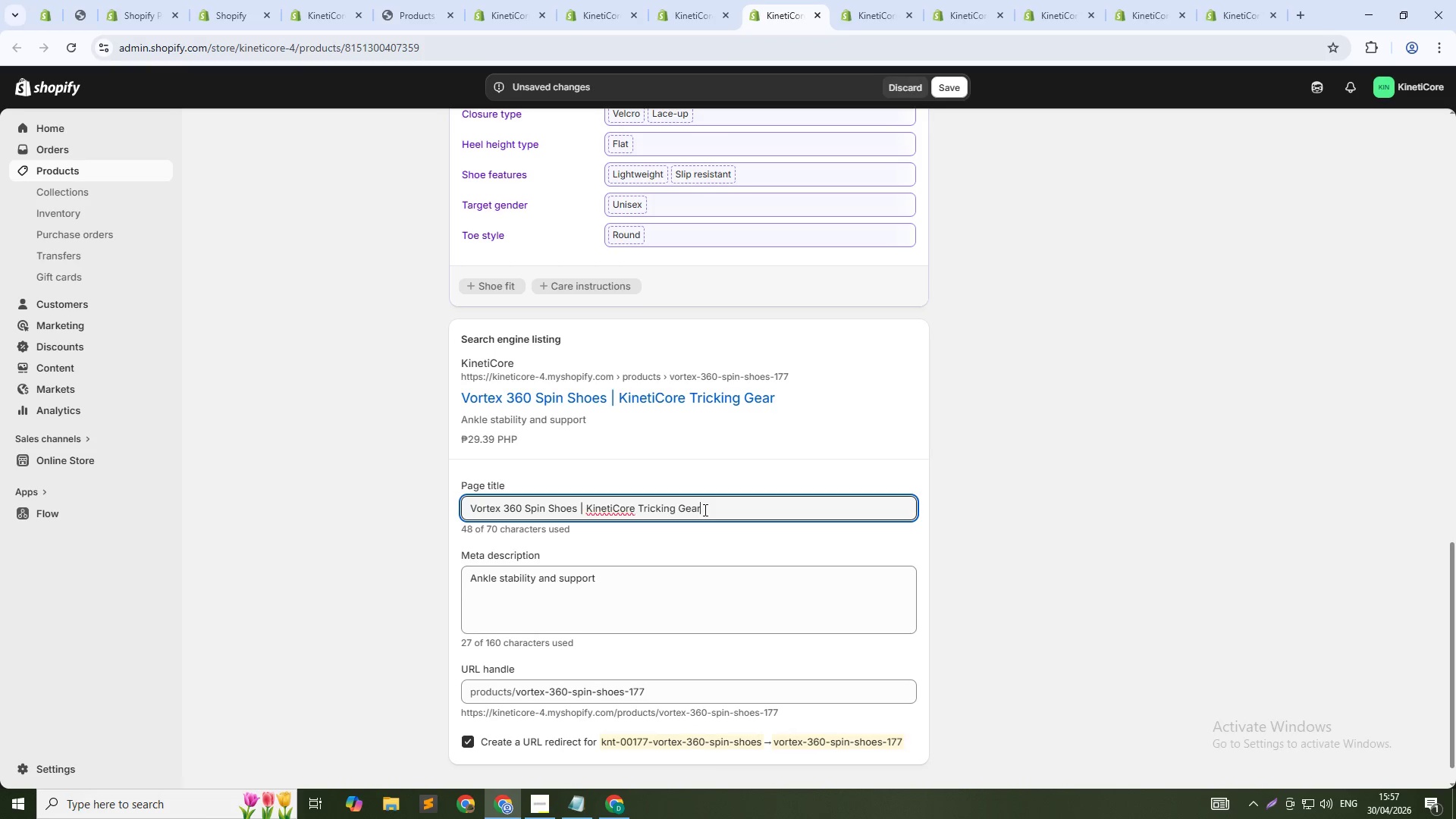 
key(Control+Shift+ArrowLeft)
 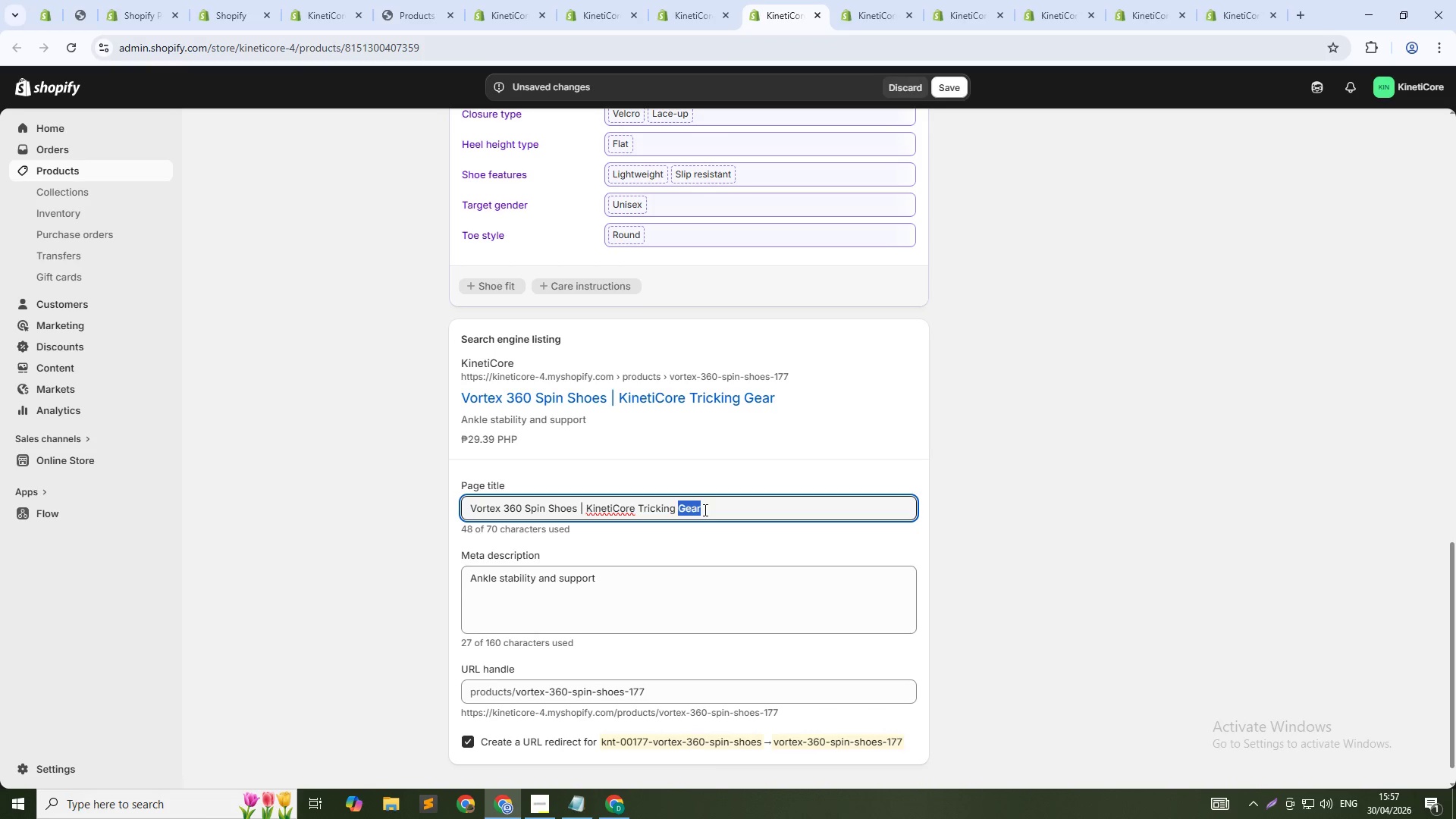 
key(Control+Shift+ArrowLeft)
 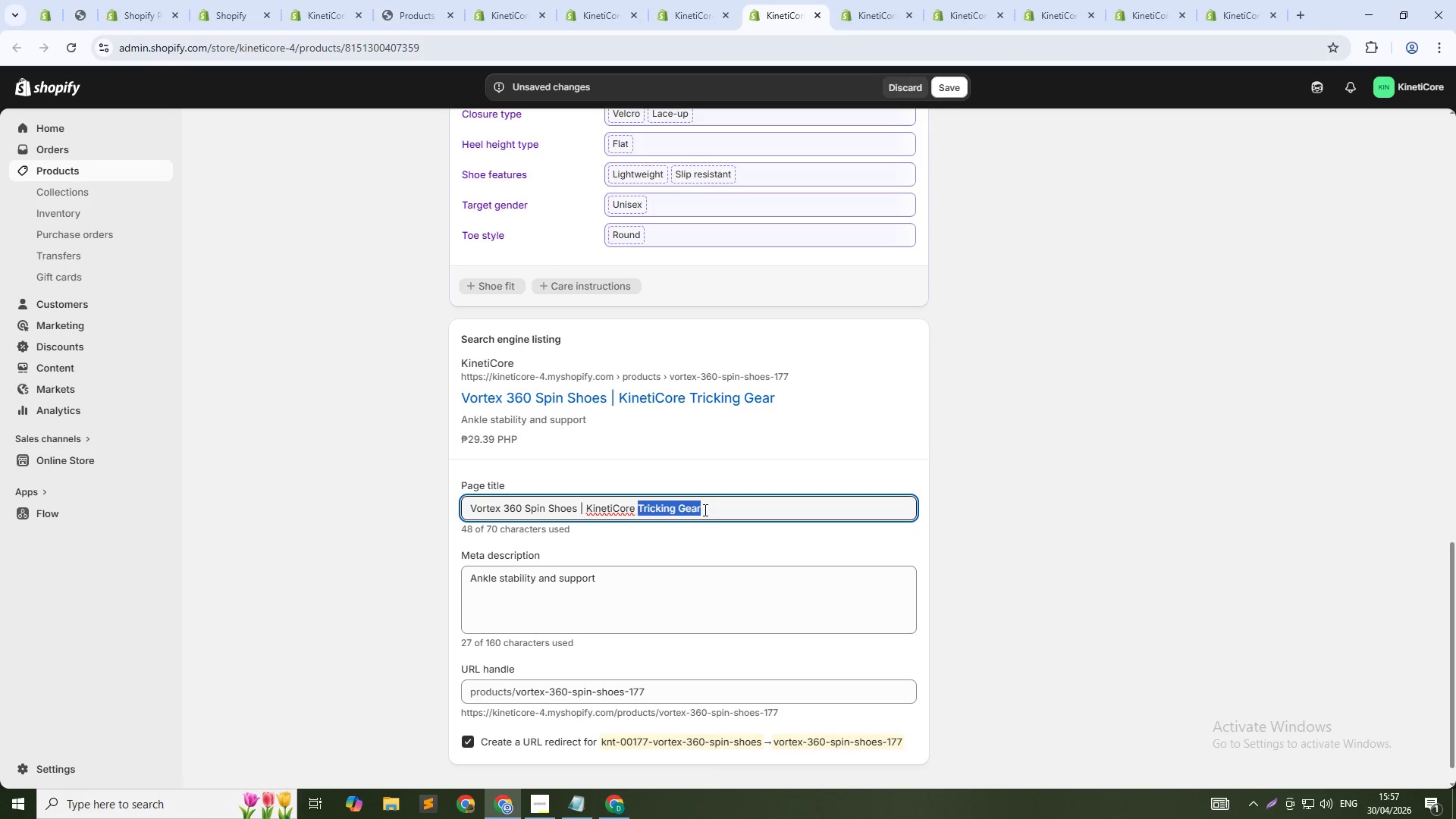 
key(Control+Shift+ArrowLeft)
 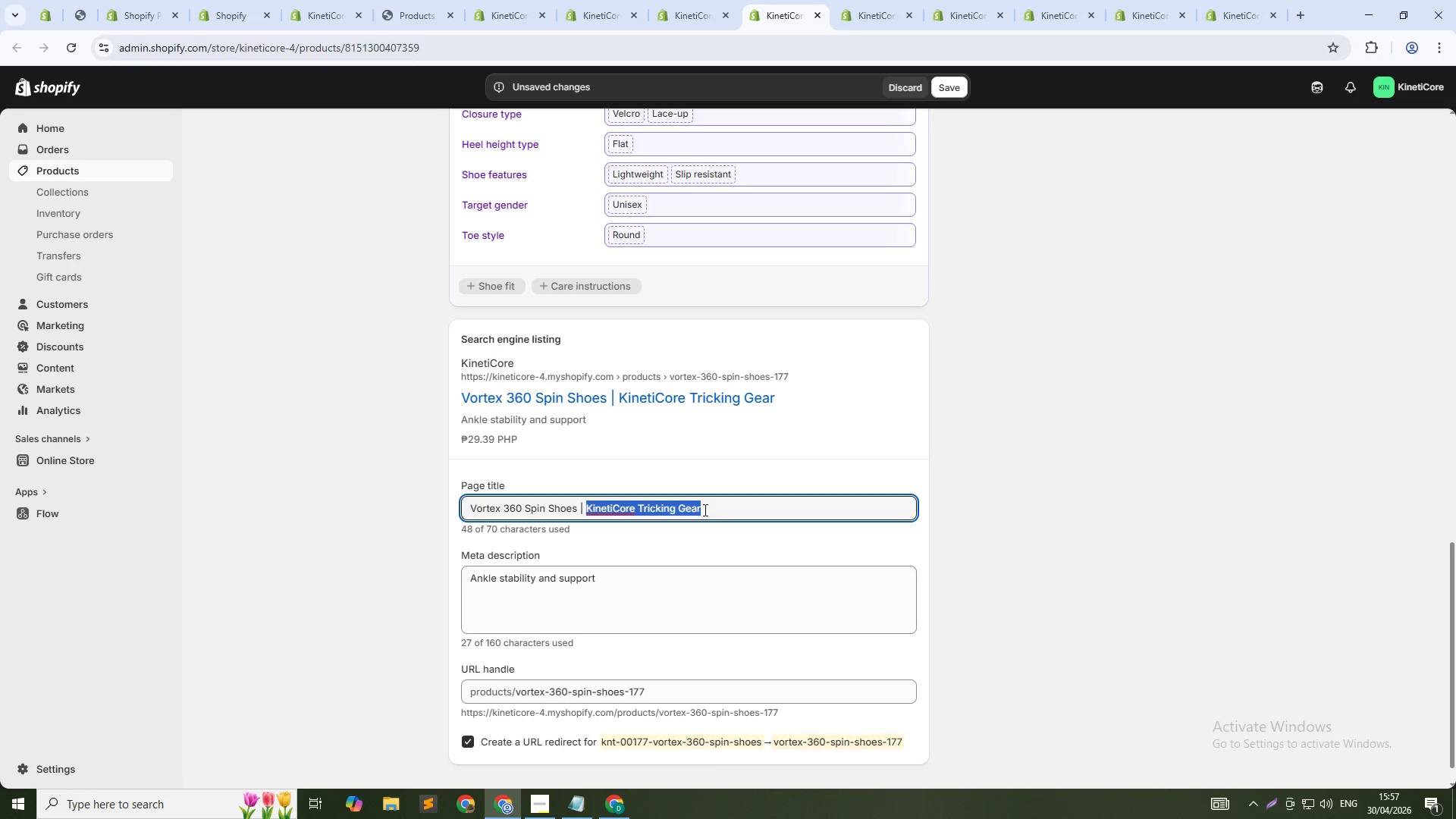 
key(Control+Shift+ArrowLeft)
 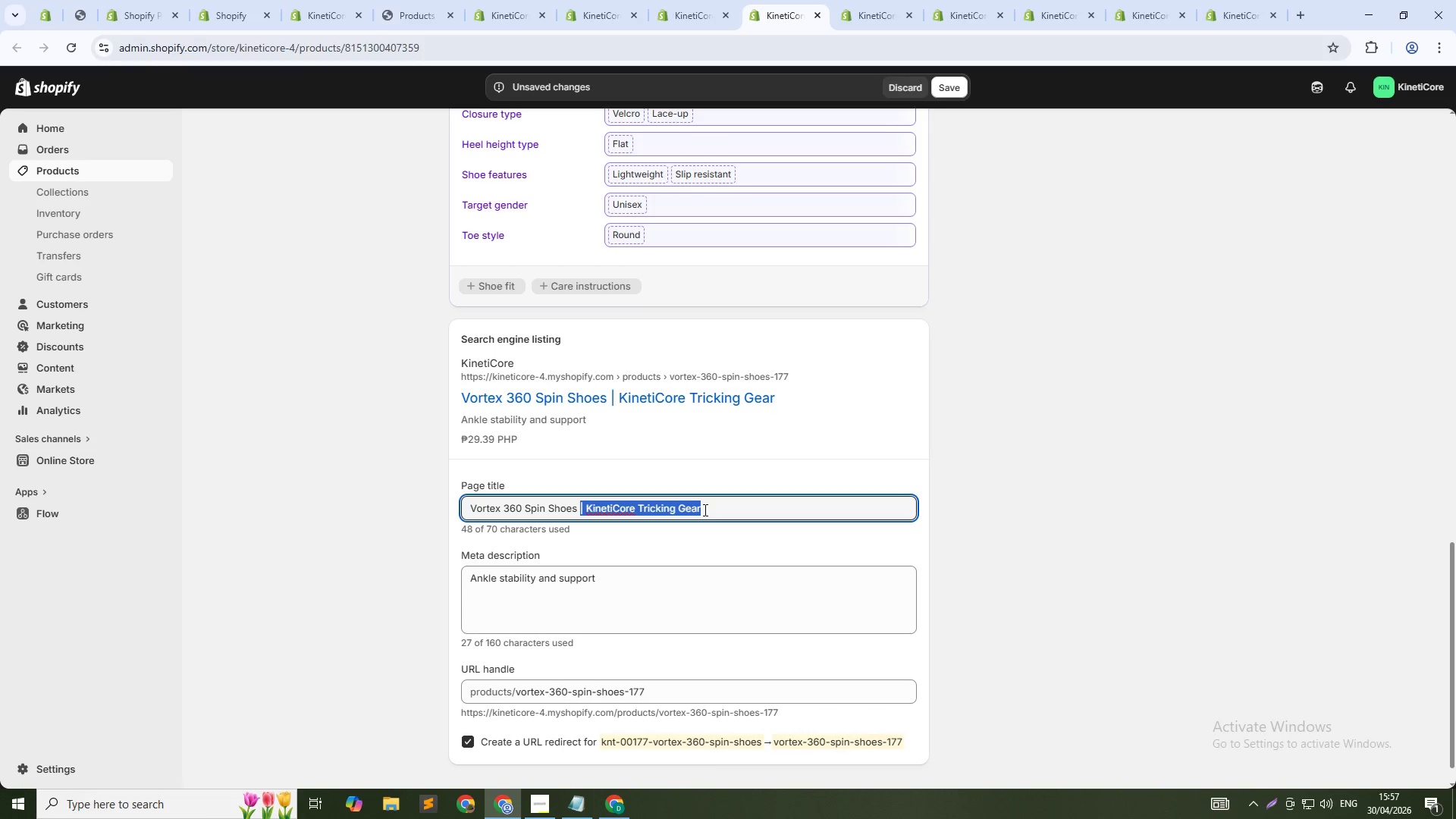 
key(Shift+ArrowLeft)
 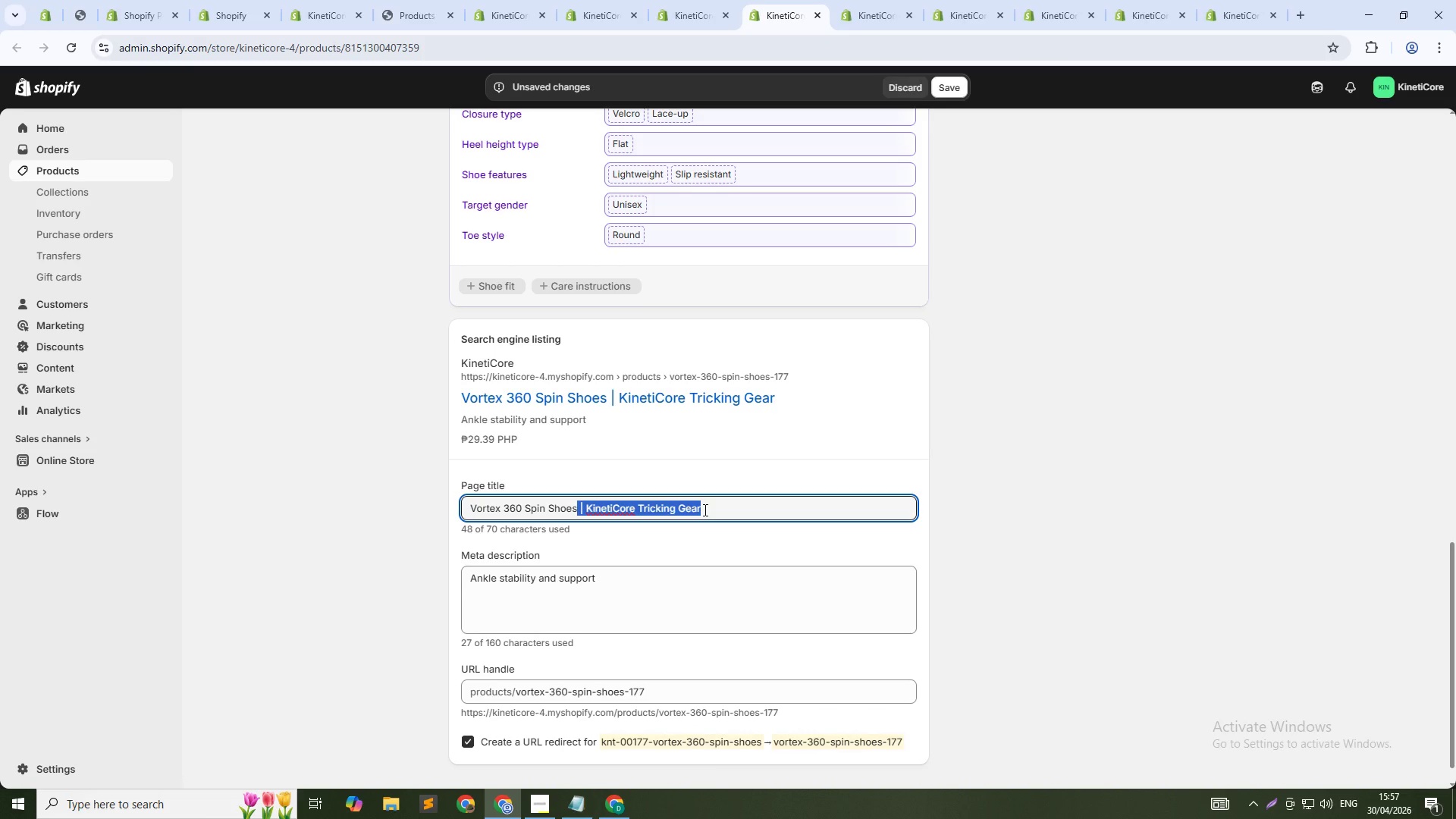 
key(Backspace)
 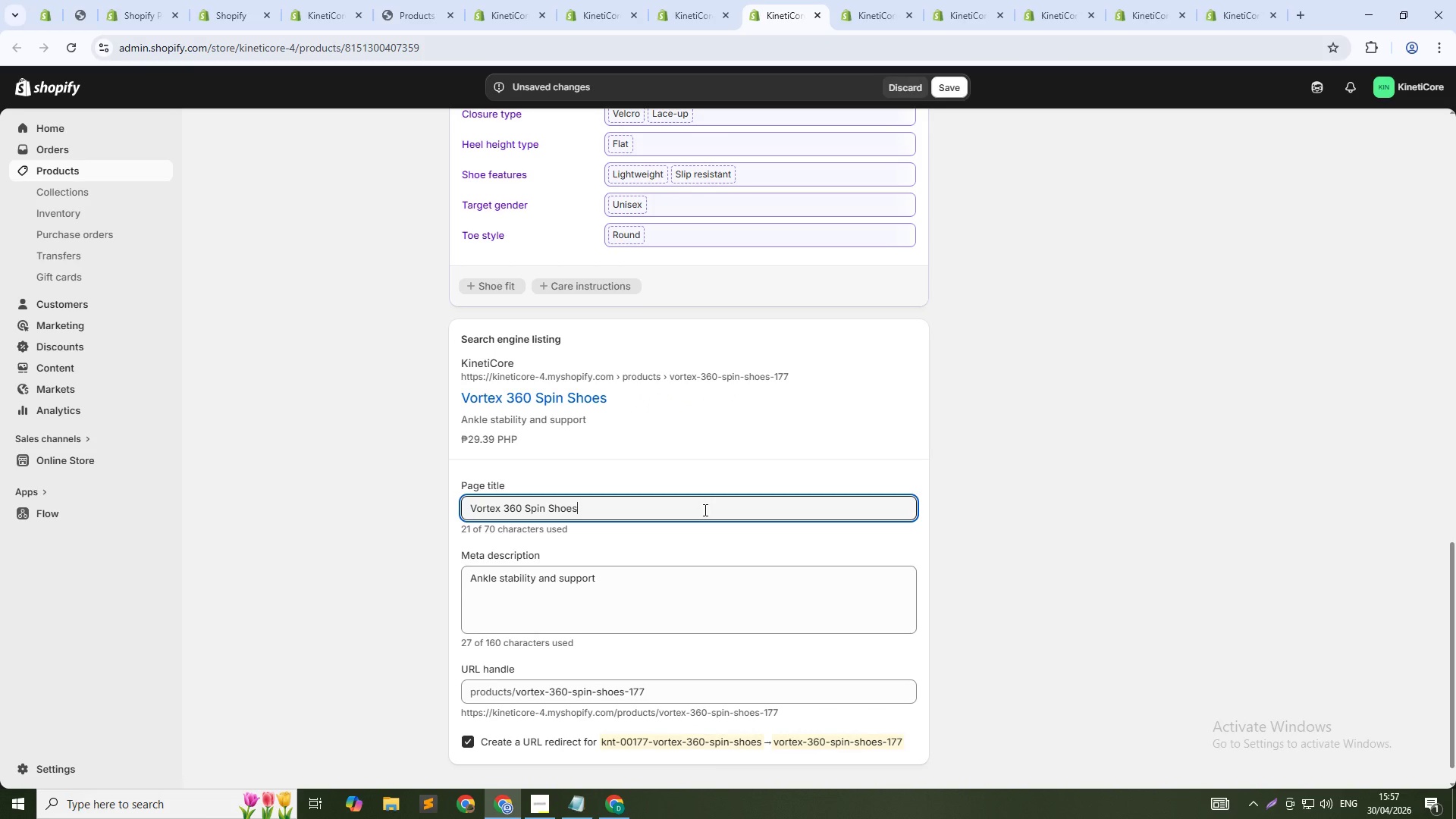 
key(Tab)
 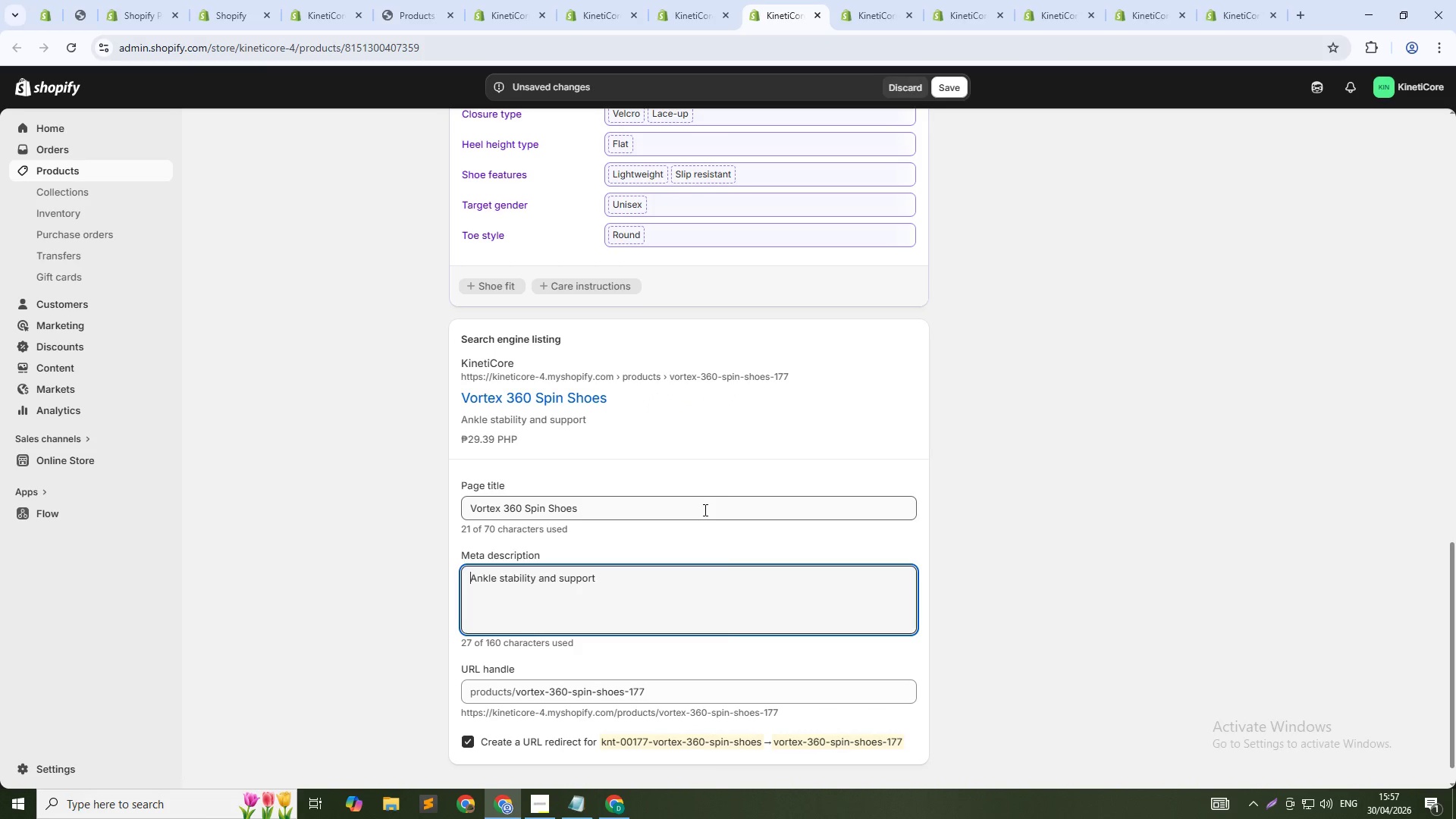 
key(Control+A)
 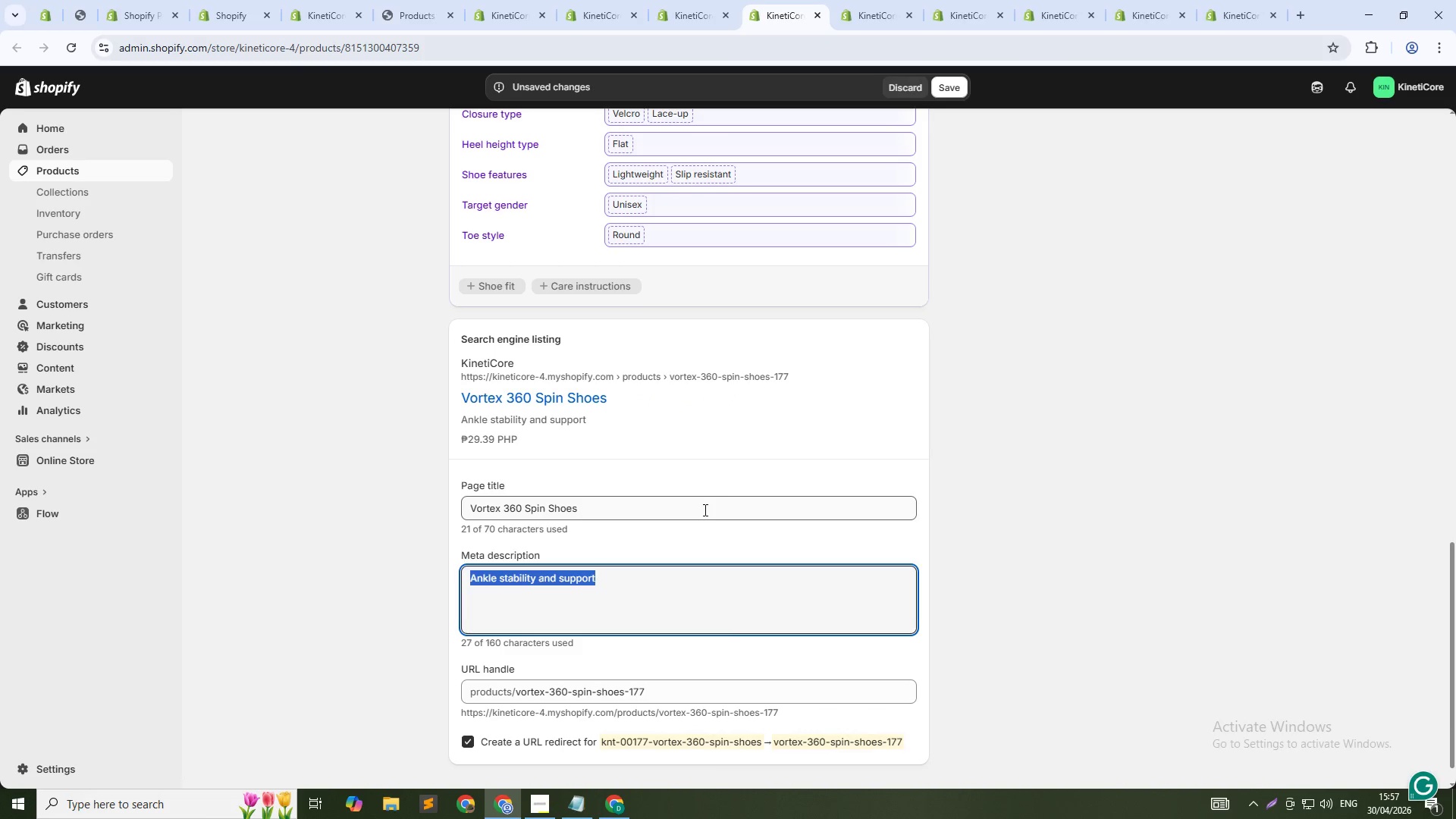 
type(Pivot outsole for smooth 360s. i)
key(Backspace)
type(Lightweight design. For parkour training. Shop now.)
 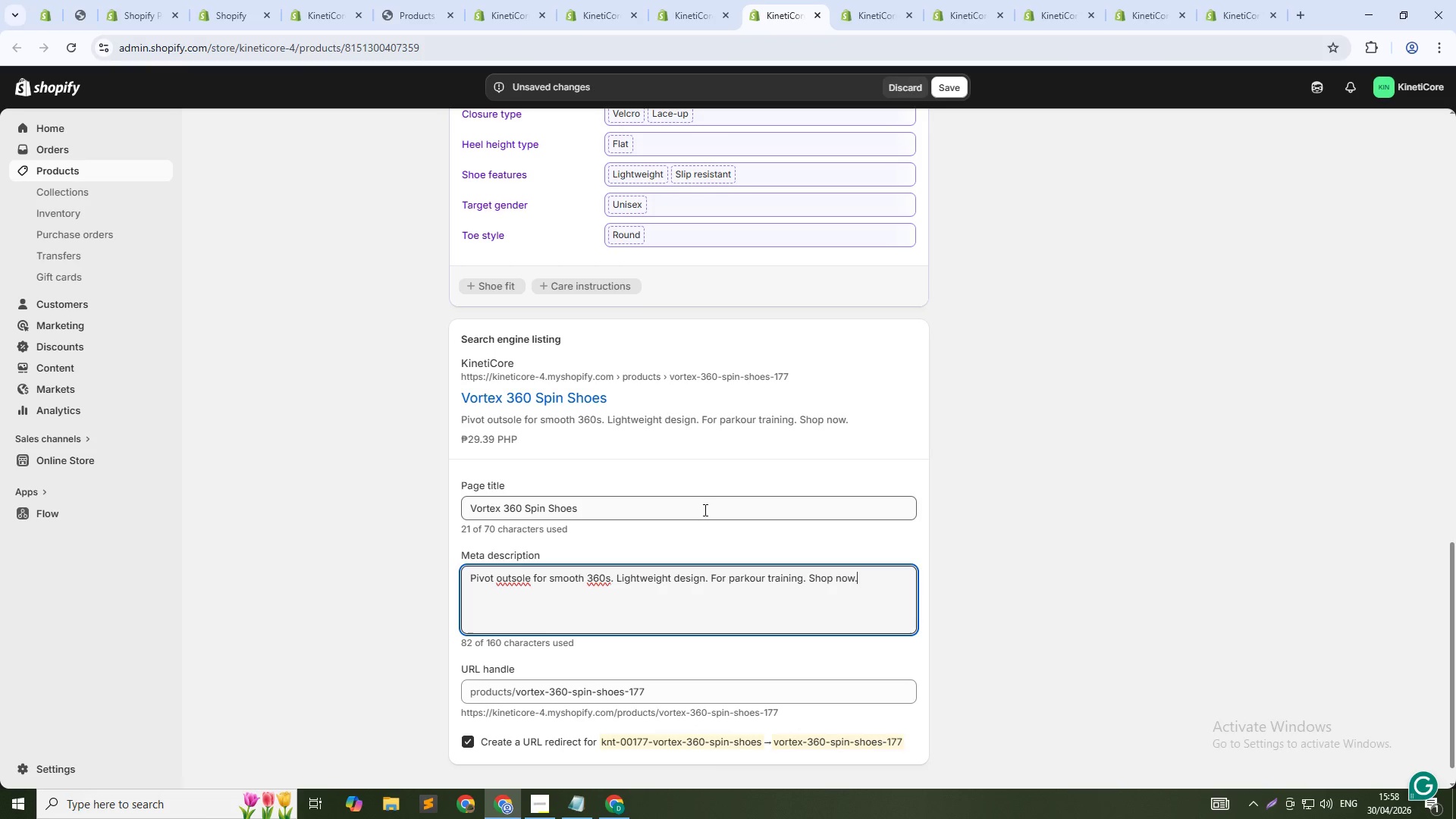 
left_click([957, 88])
 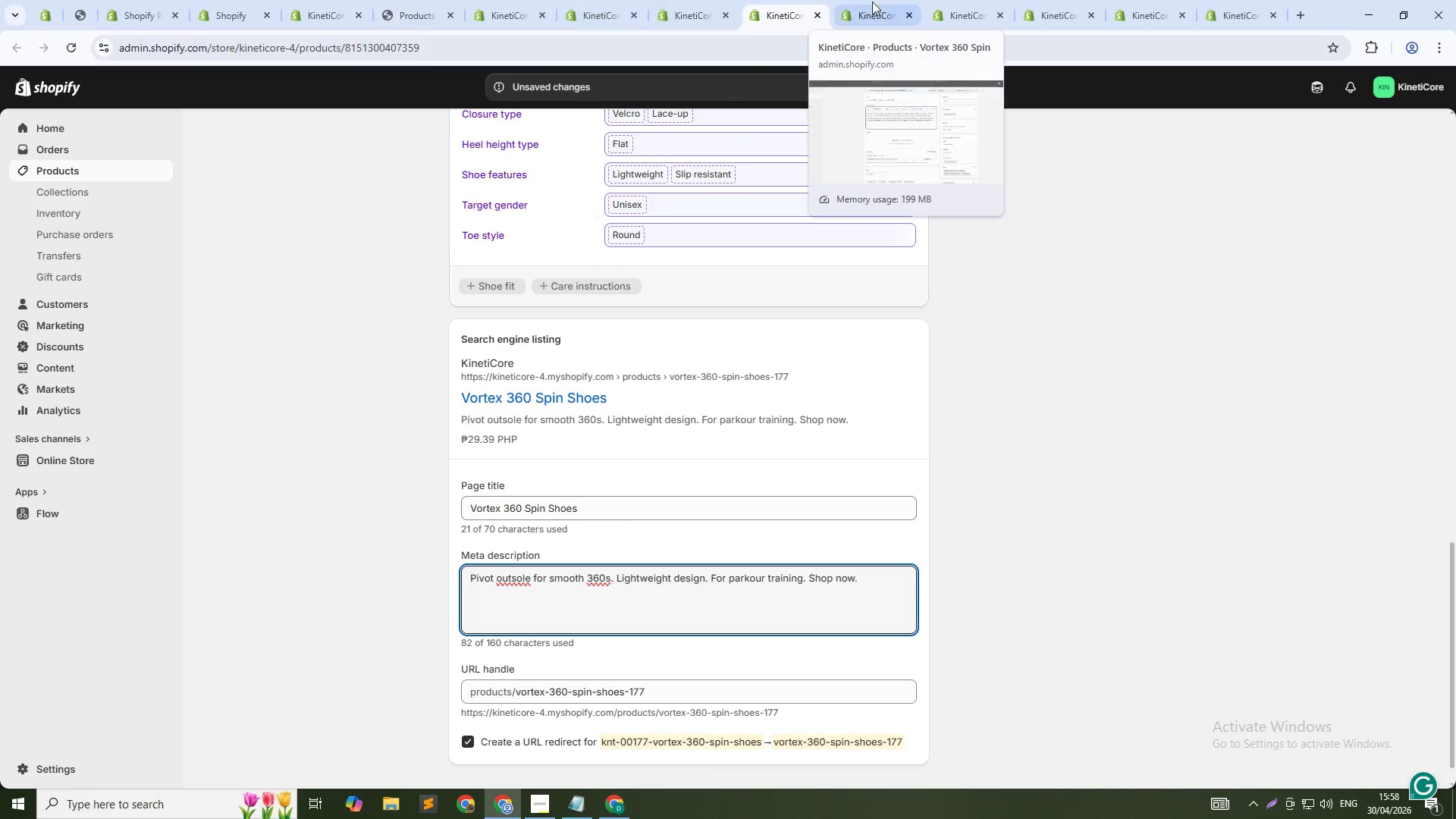 
left_click([872, 2])
 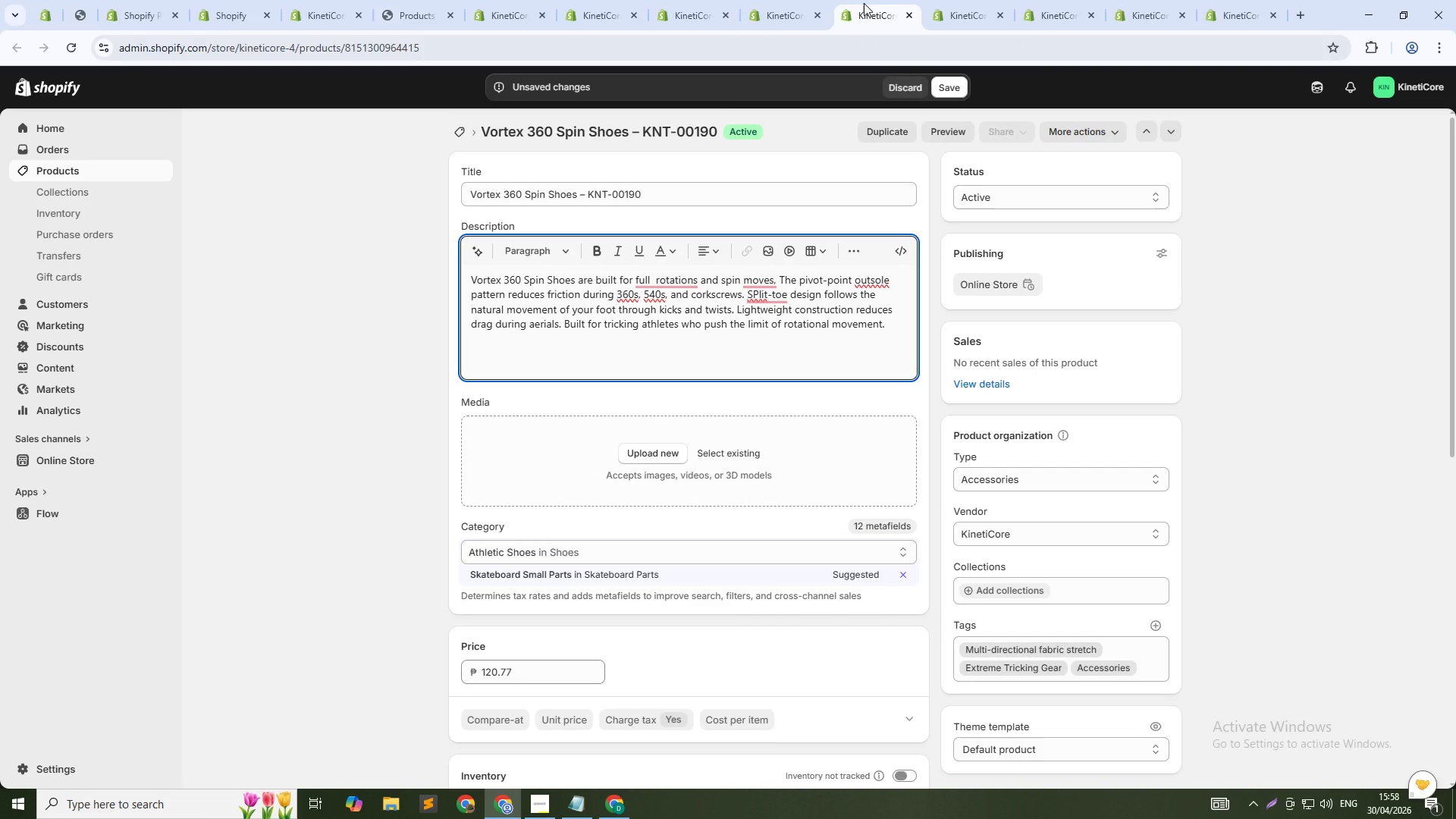 
wait(5.52)
 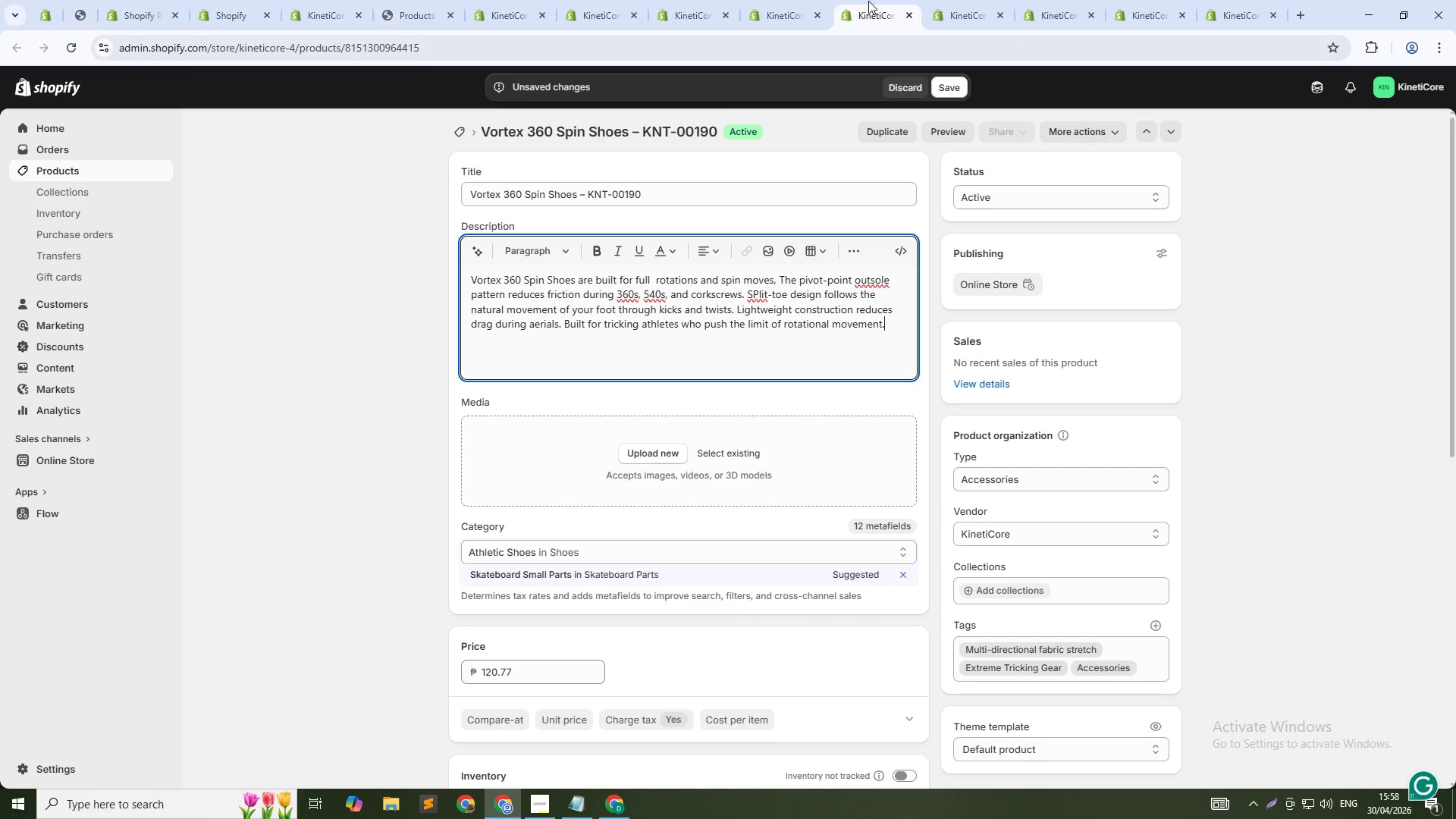 
left_click([711, 458])
 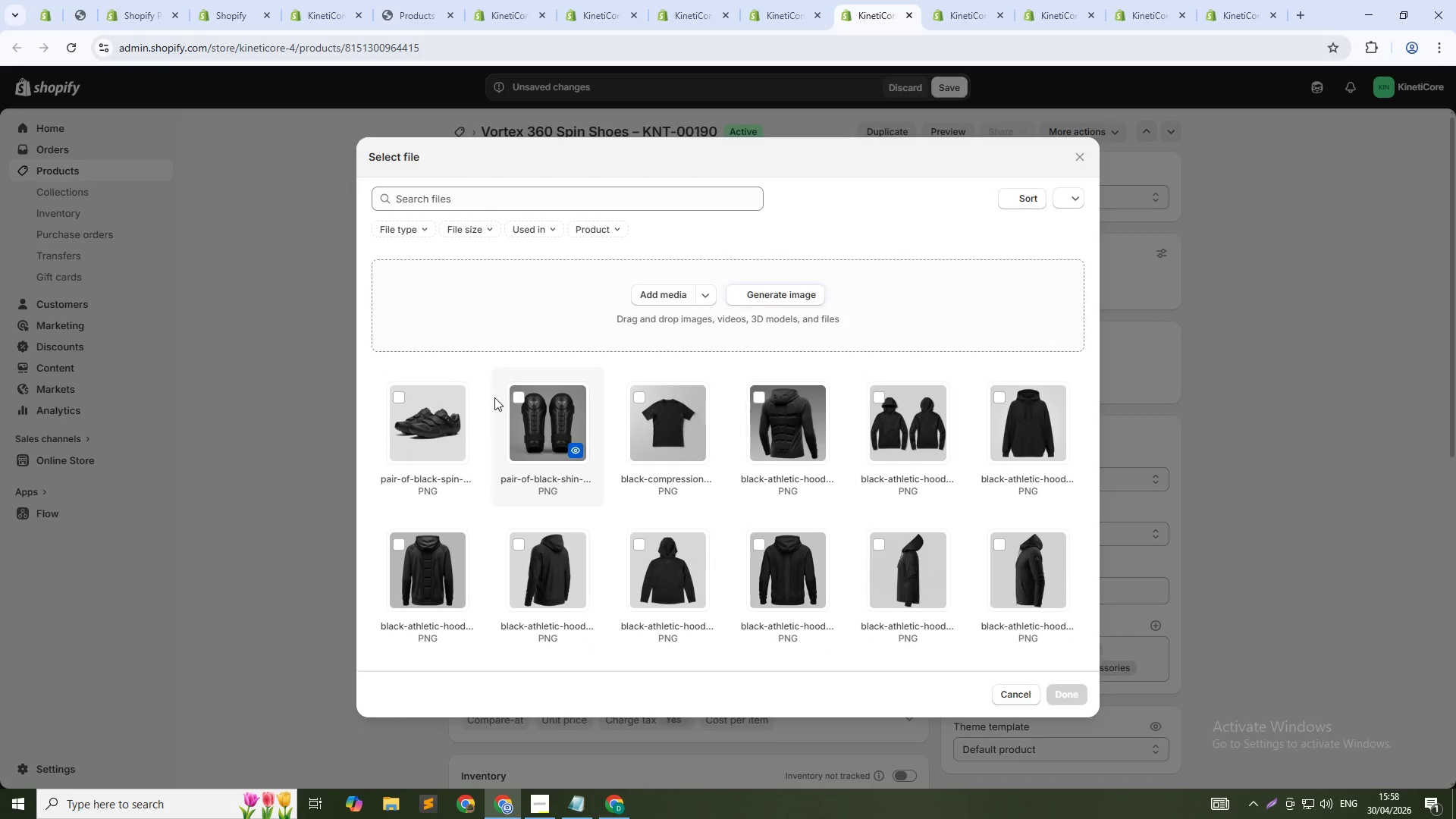 
left_click([447, 403])
 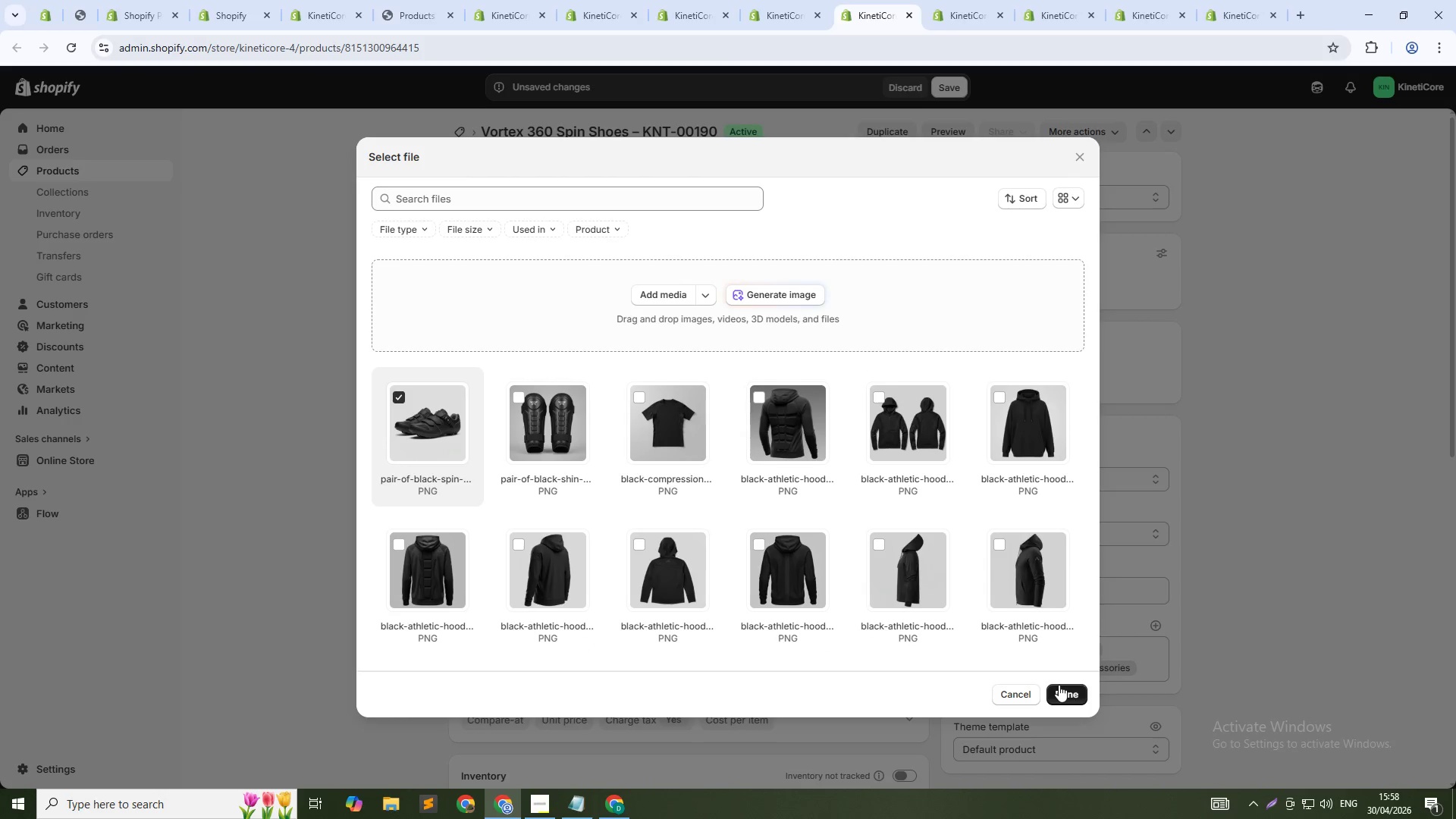 
left_click([1066, 689])
 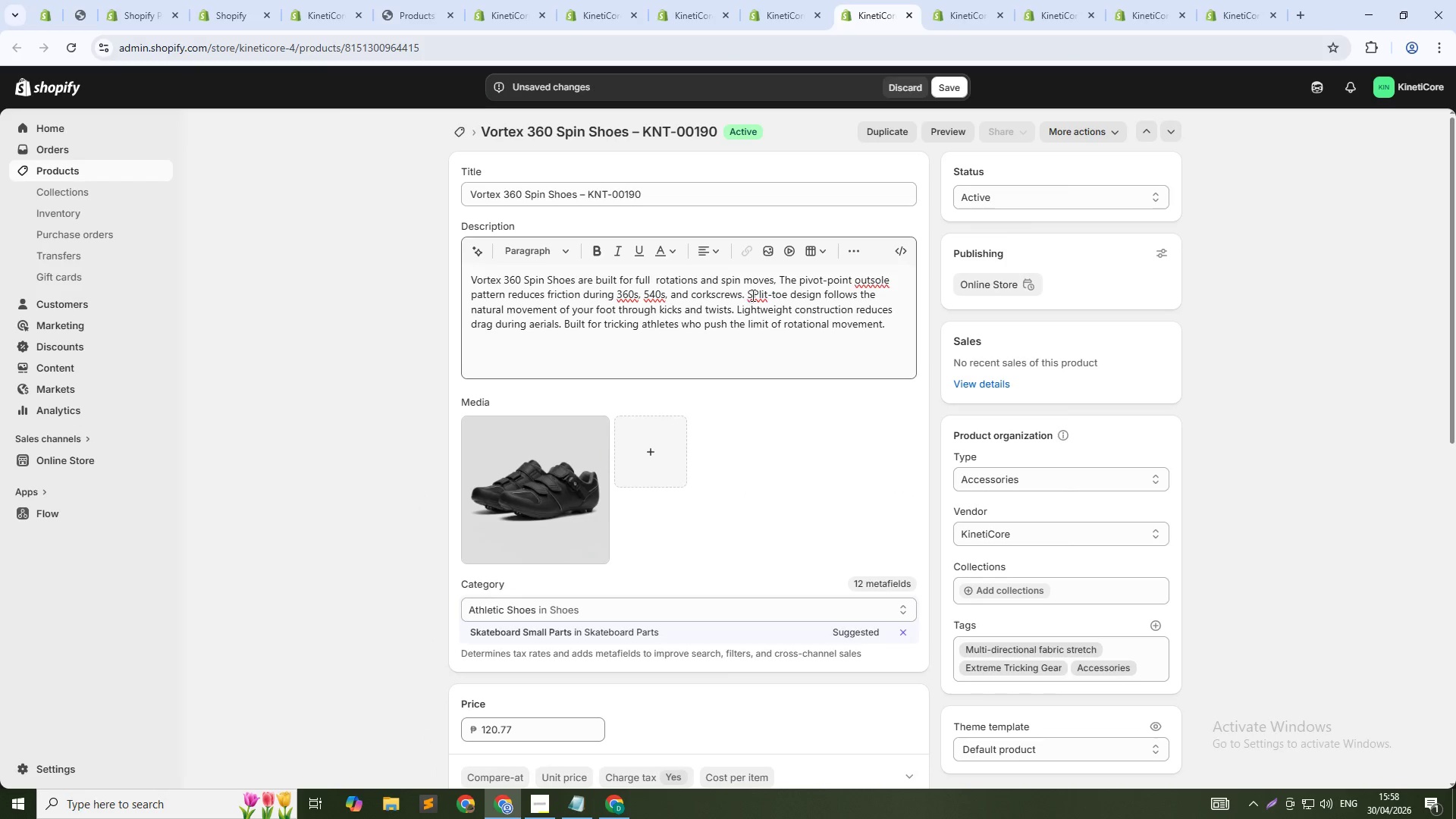 
left_click([761, 295])
 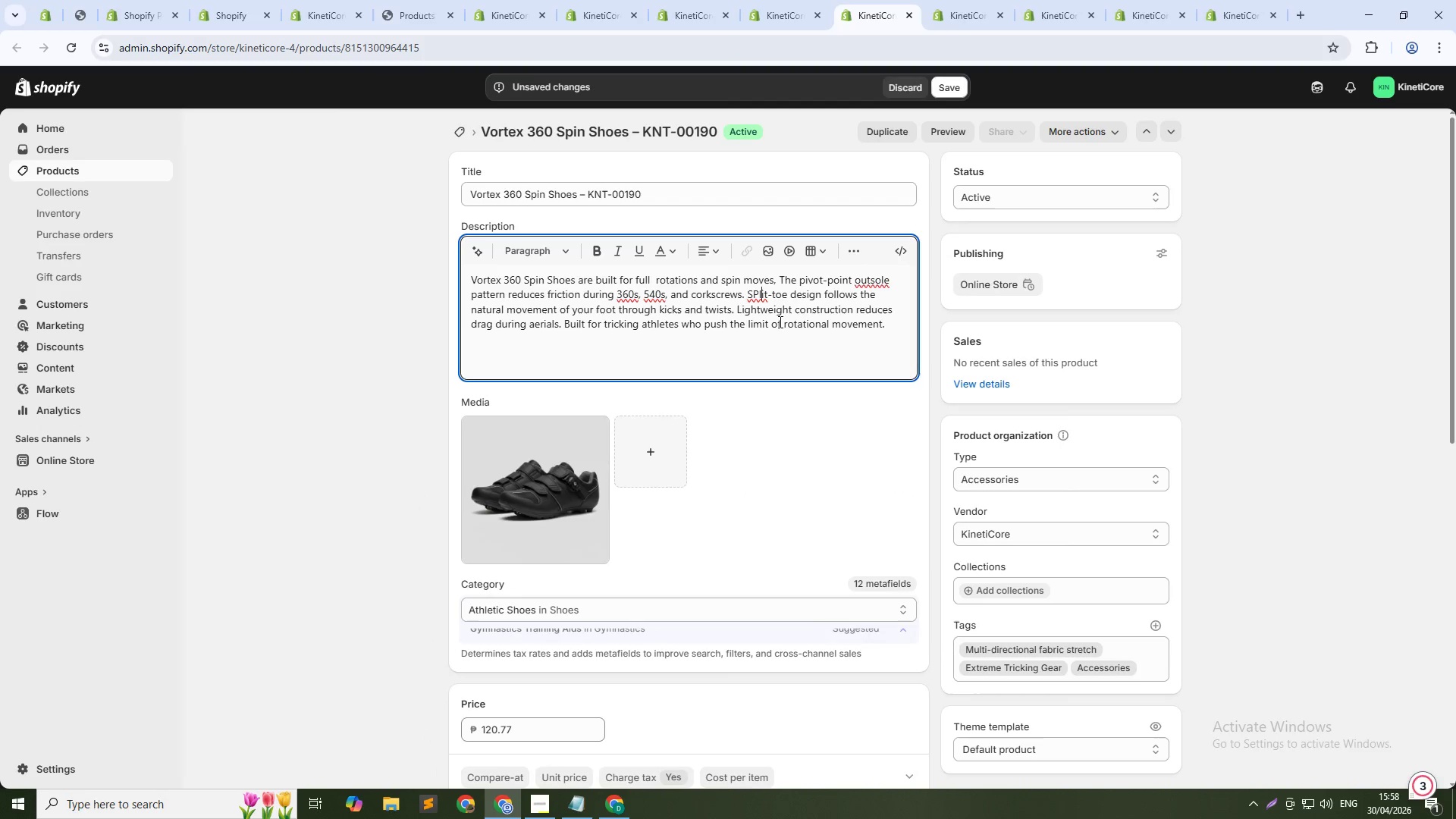 
key(ArrowLeft)
 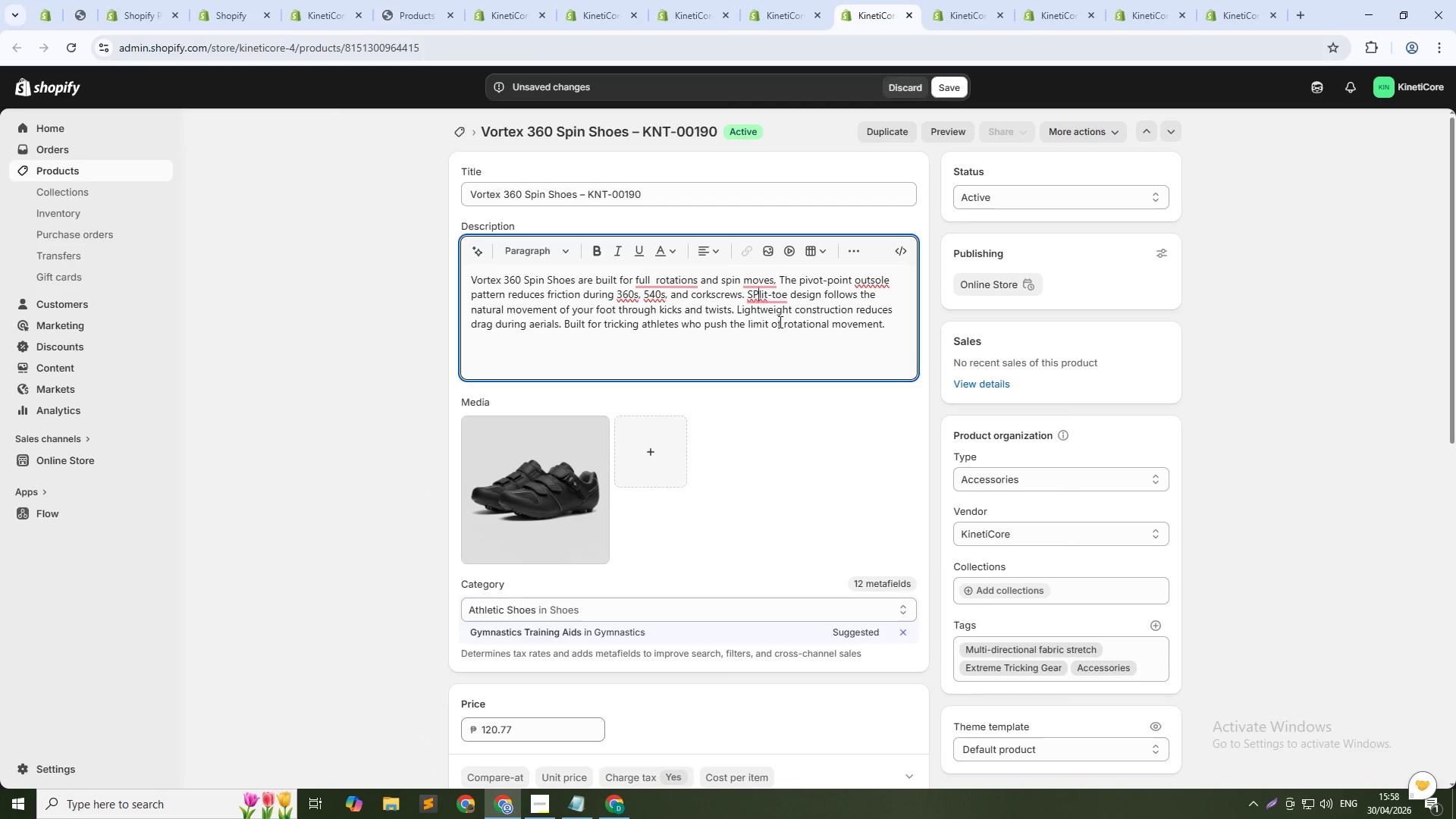 
key(Backspace)
 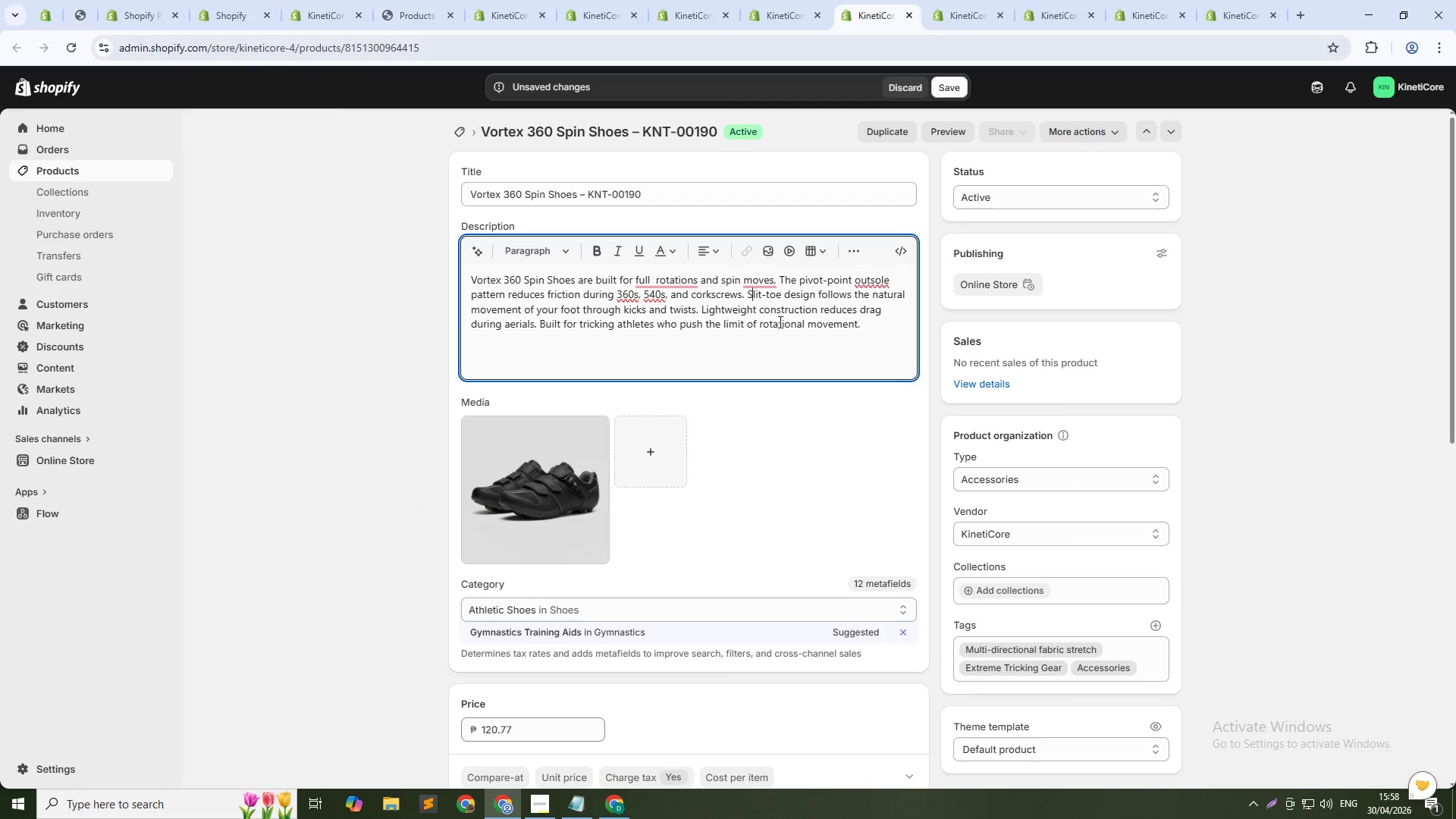 
key(P)
 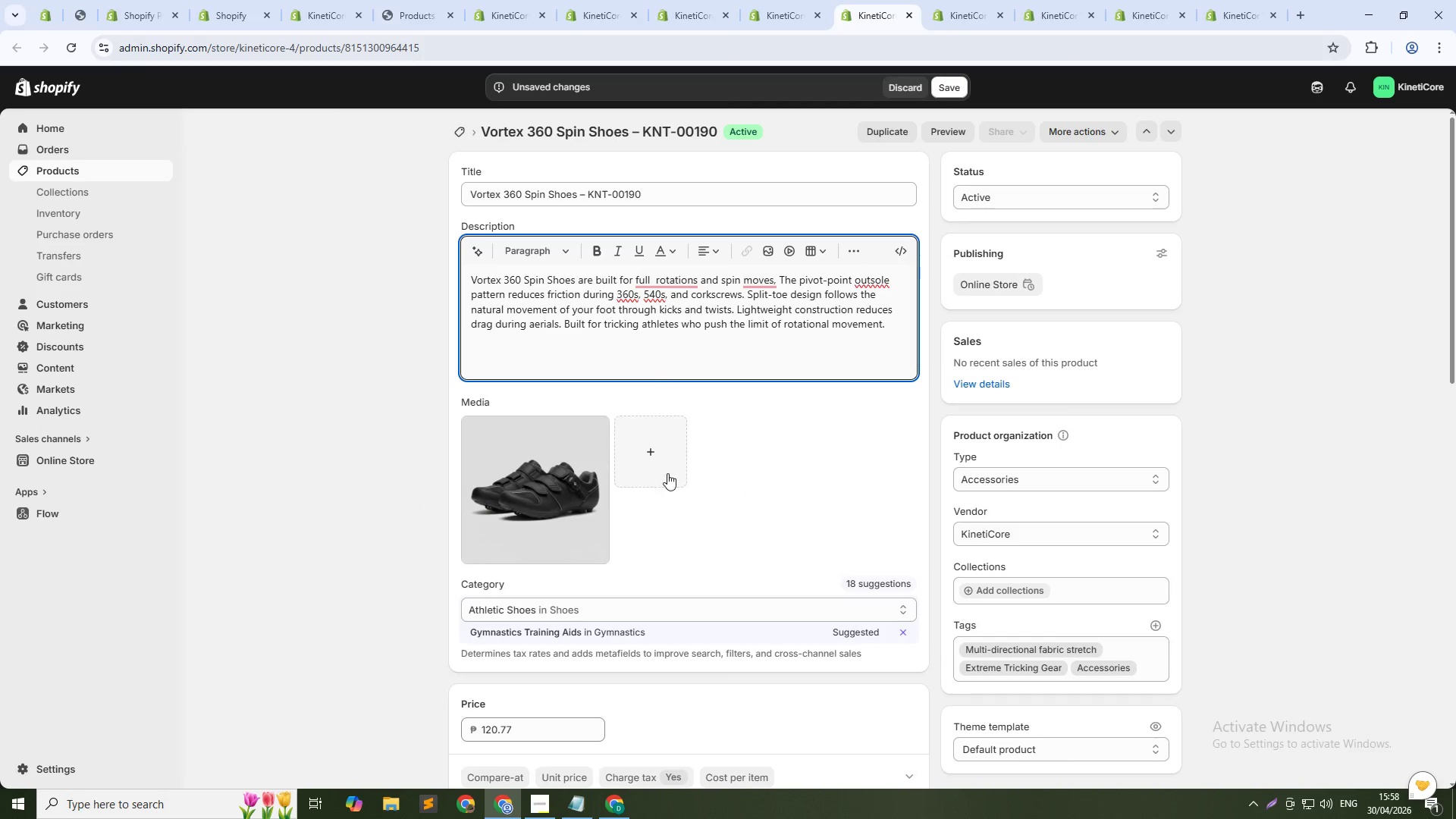 
scroll: coordinate [769, 549], scroll_direction: down, amount: 34.0
 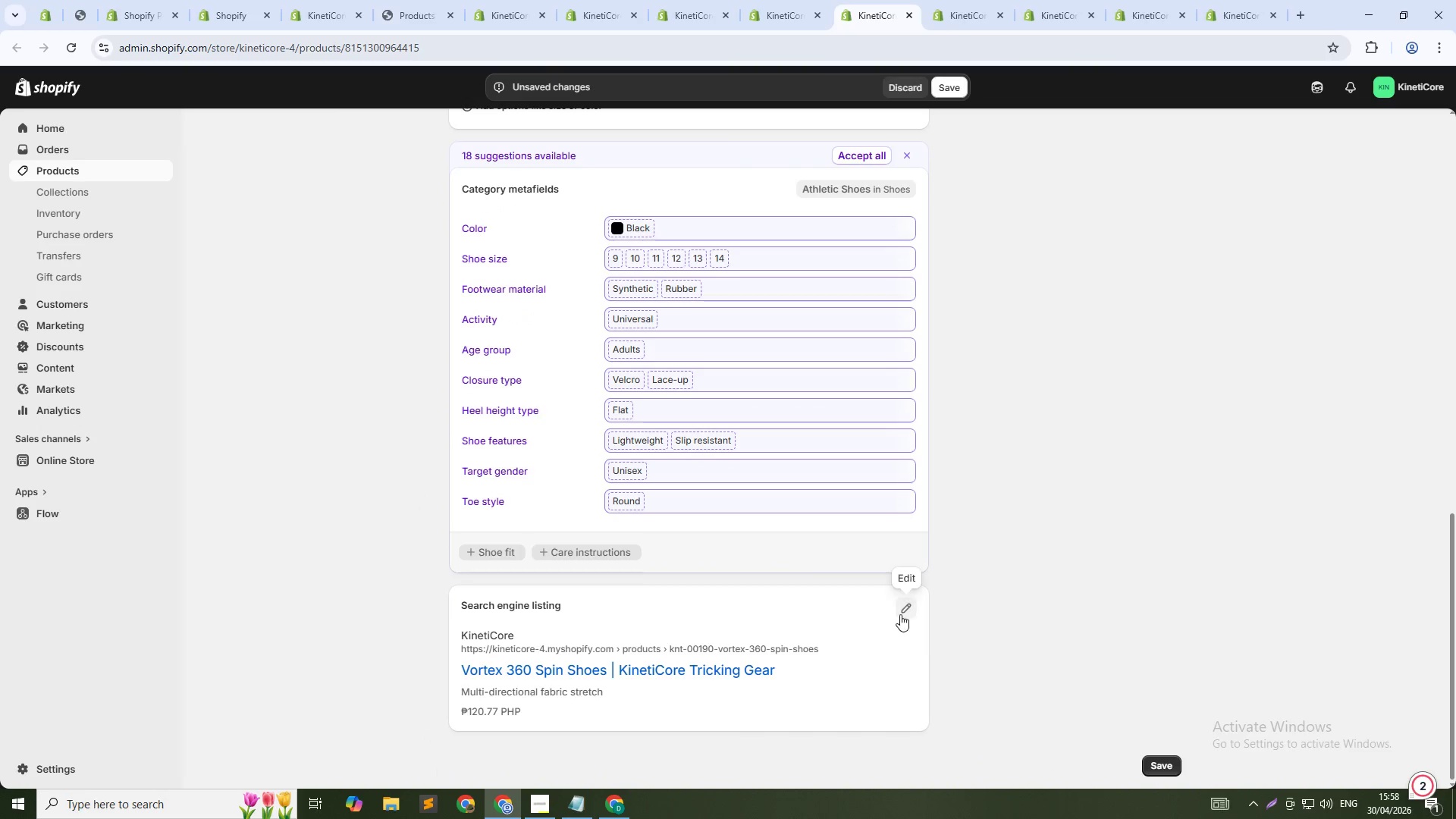 
left_click([903, 614])
 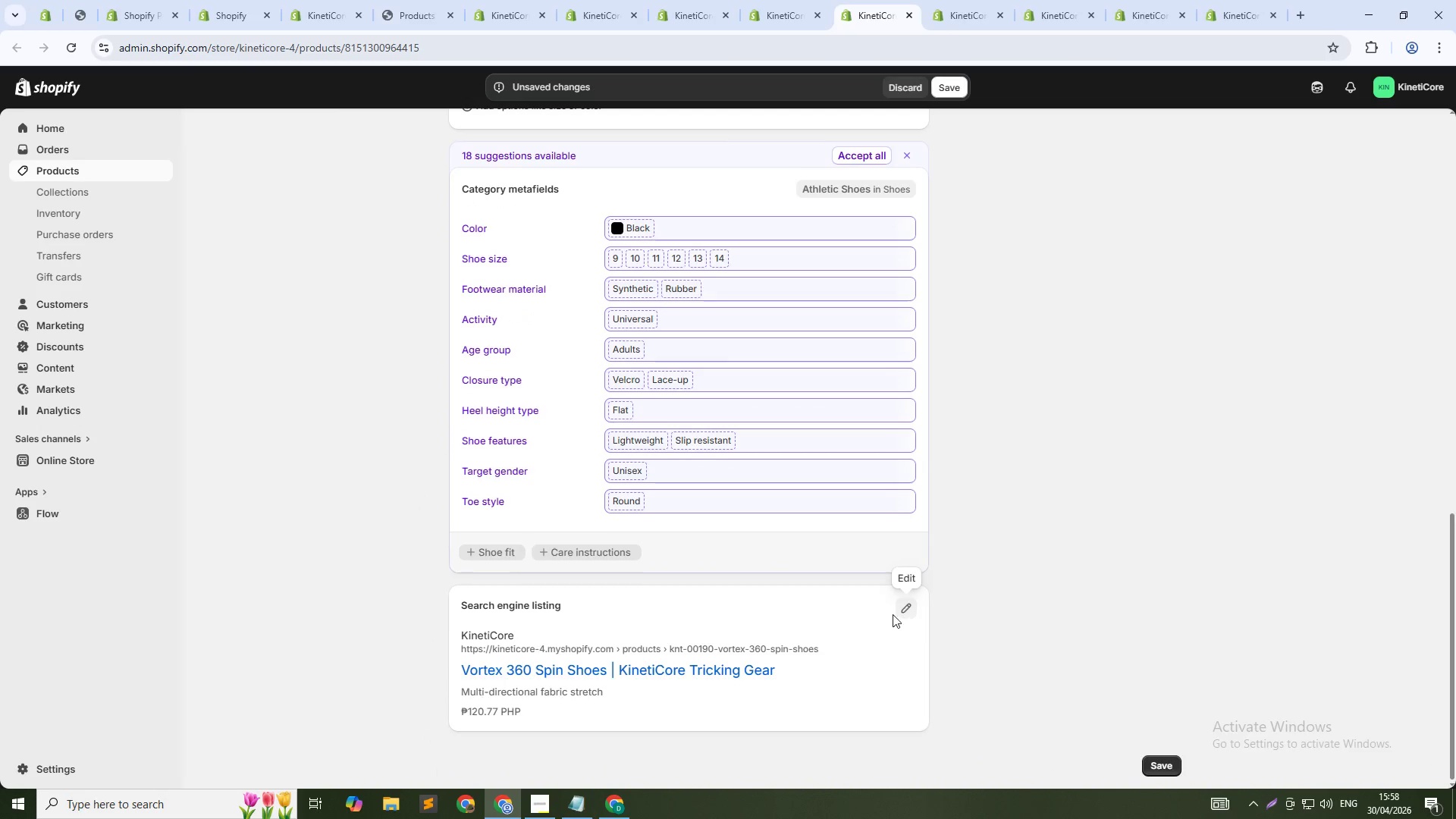 
scroll: coordinate [816, 623], scroll_direction: down, amount: 6.0
 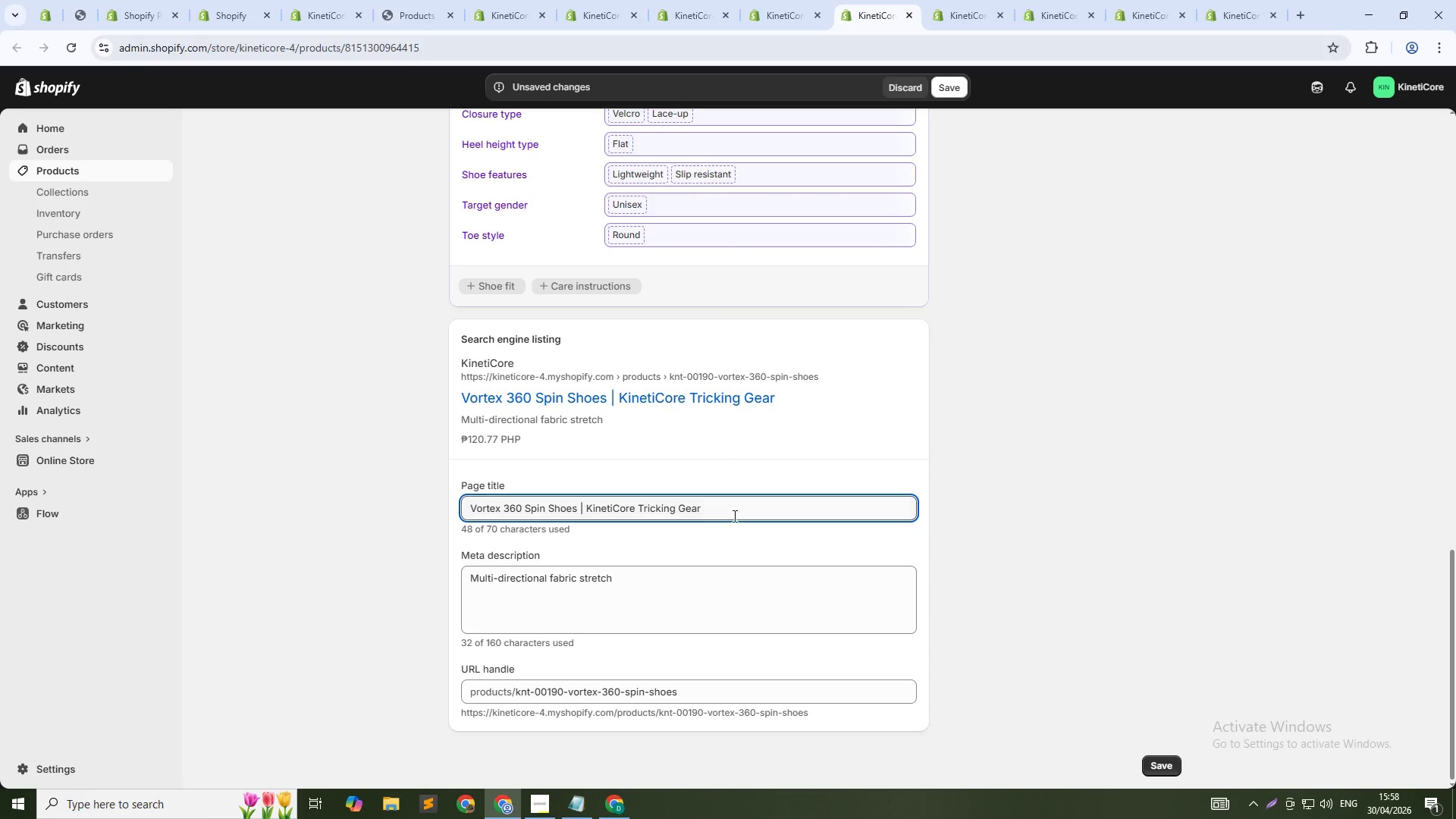 
left_click([734, 515])
 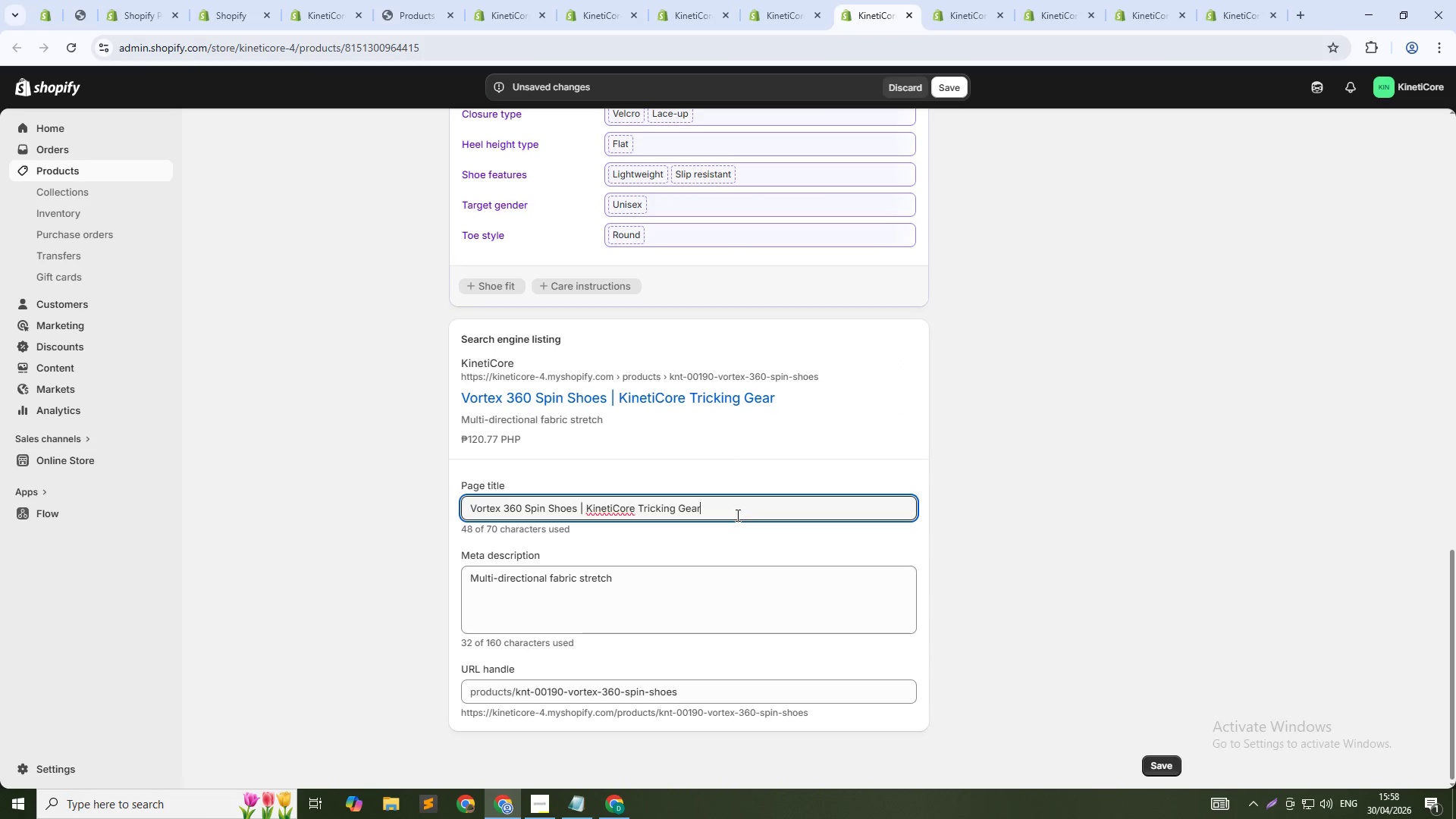 
key(Control+Shift+ArrowLeft)
 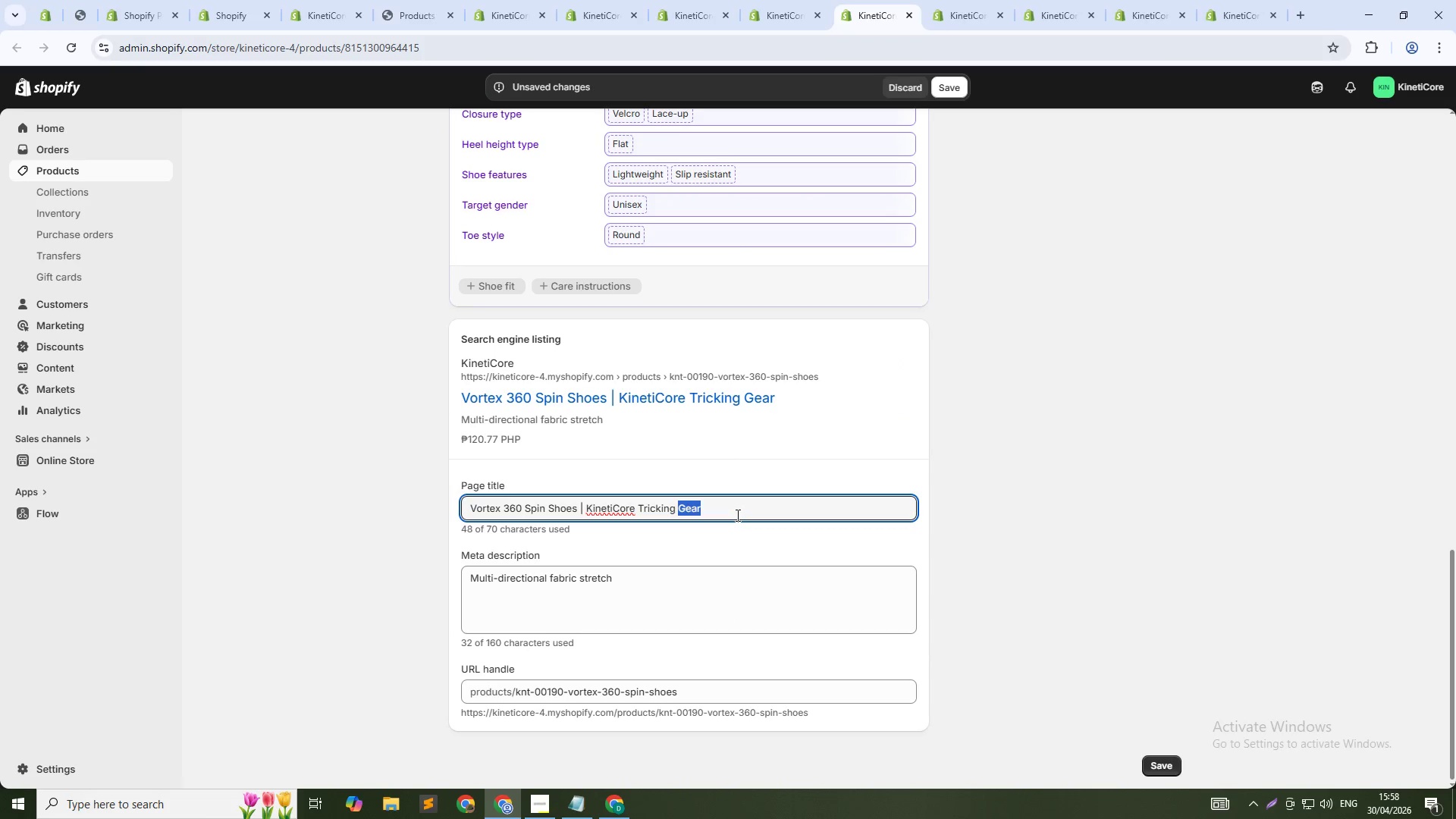 
key(Control+Shift+ArrowLeft)
 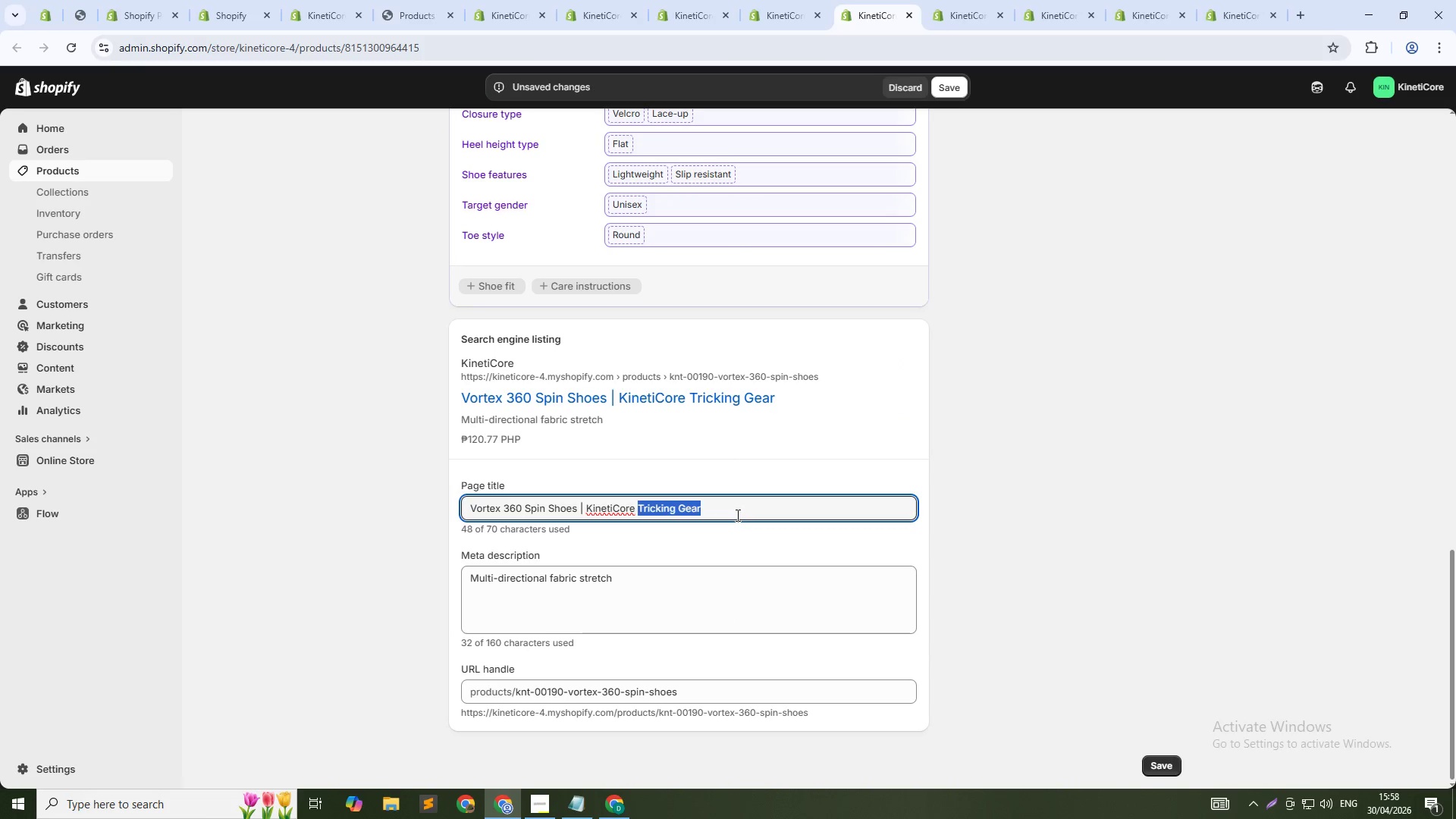 
key(Control+Shift+ArrowLeft)
 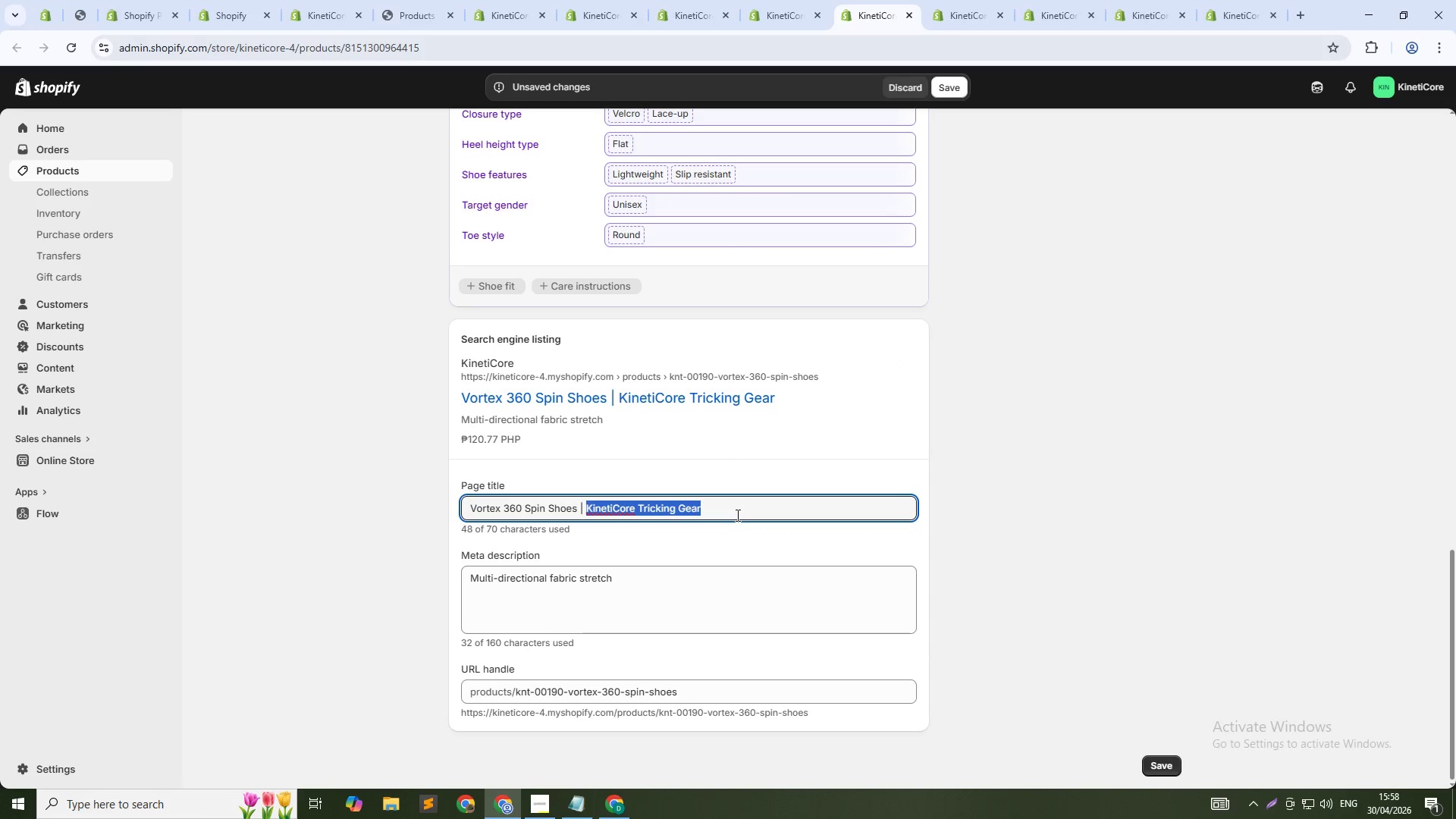 
key(Control+Shift+ArrowLeft)
 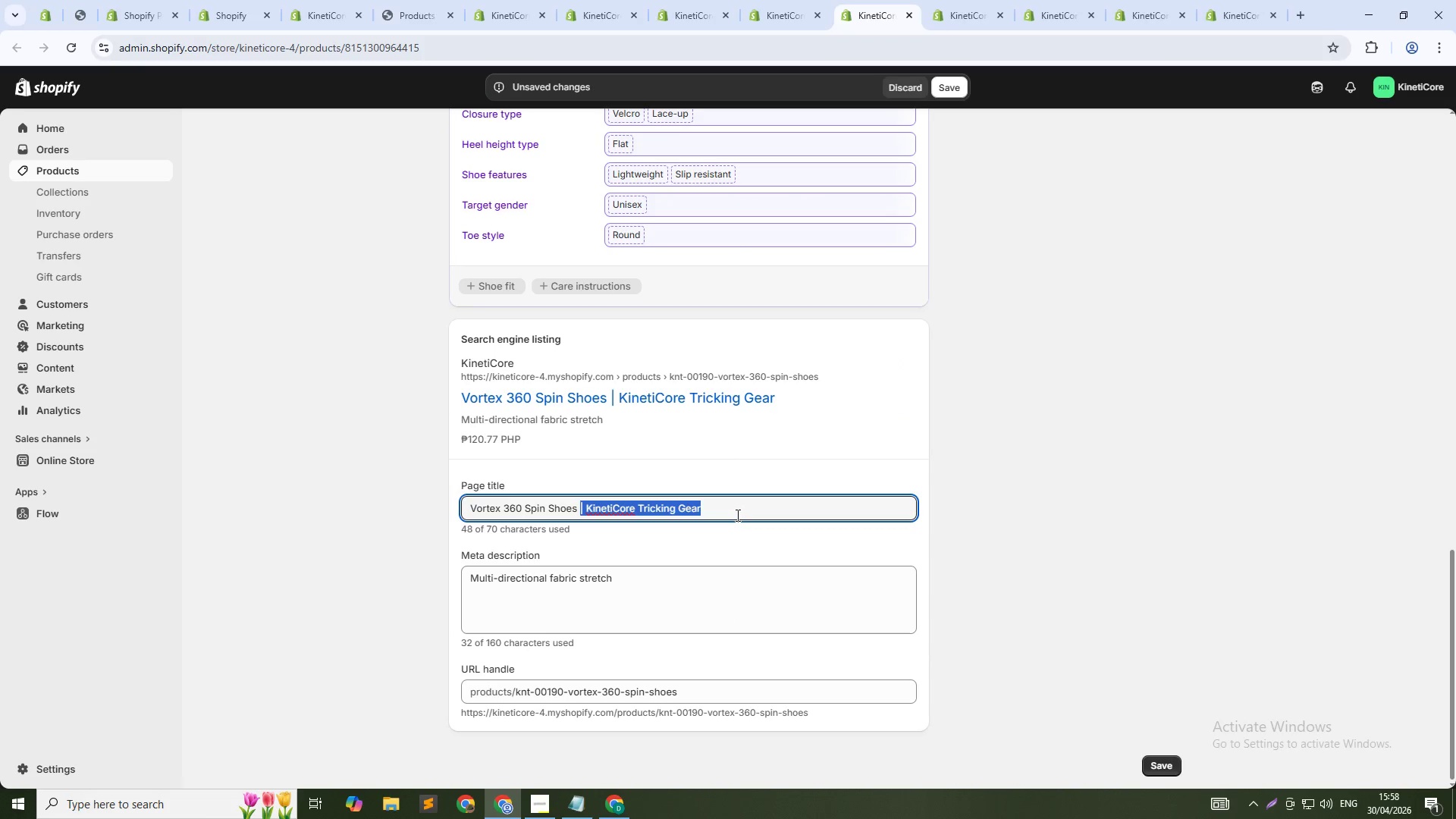 
key(Shift+ArrowLeft)
 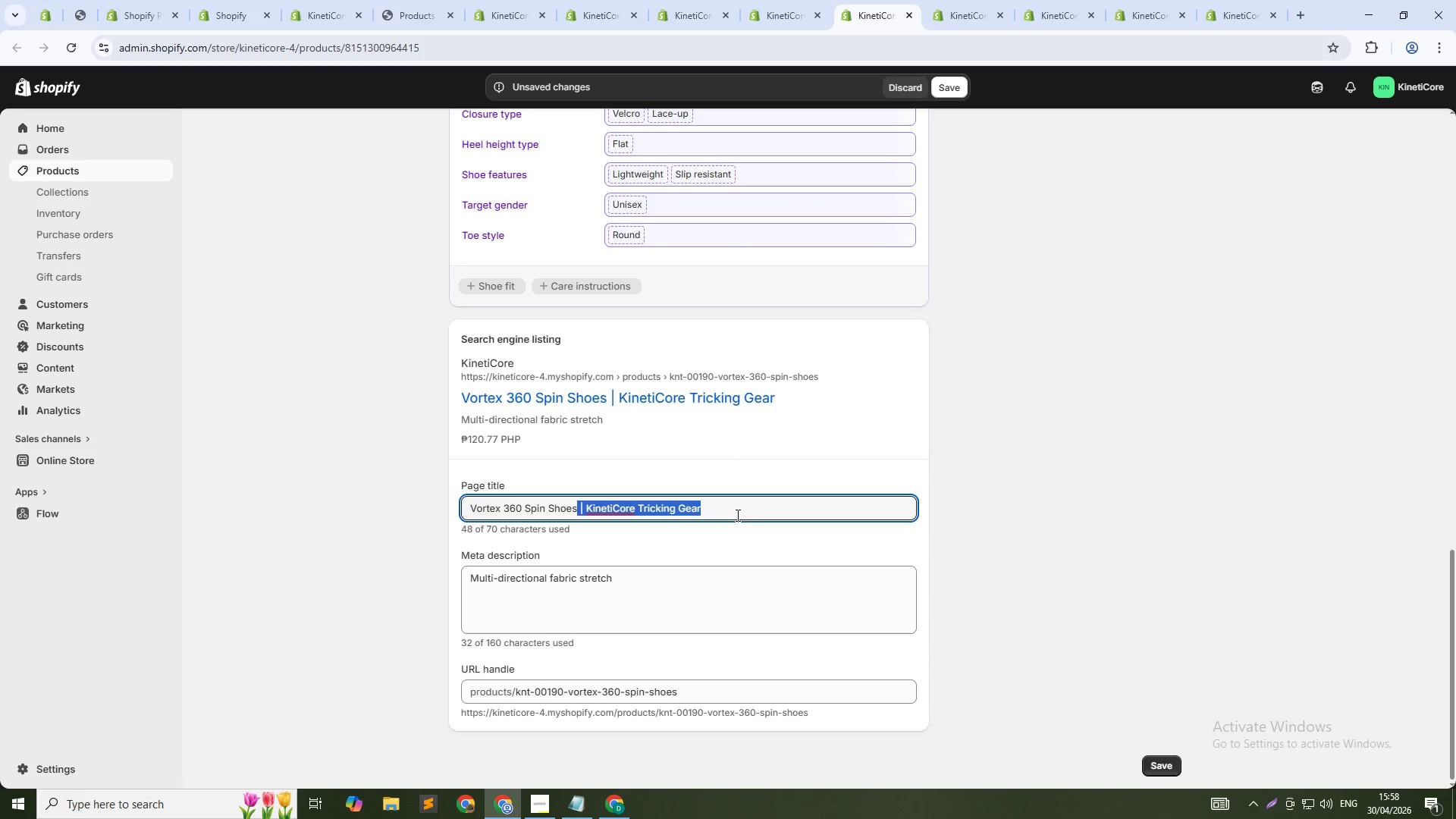 
key(Backspace)
 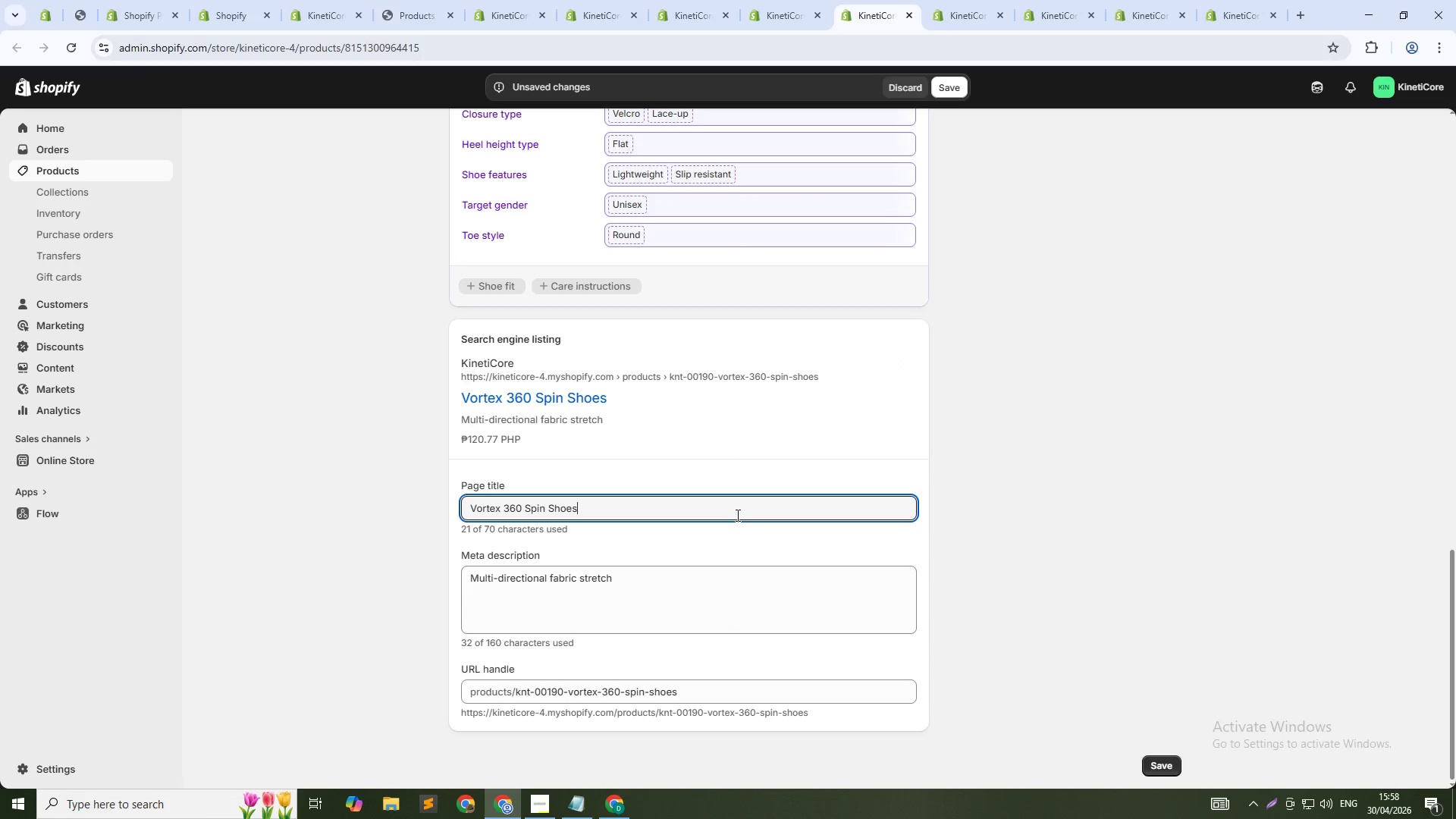 
key(Tab)
 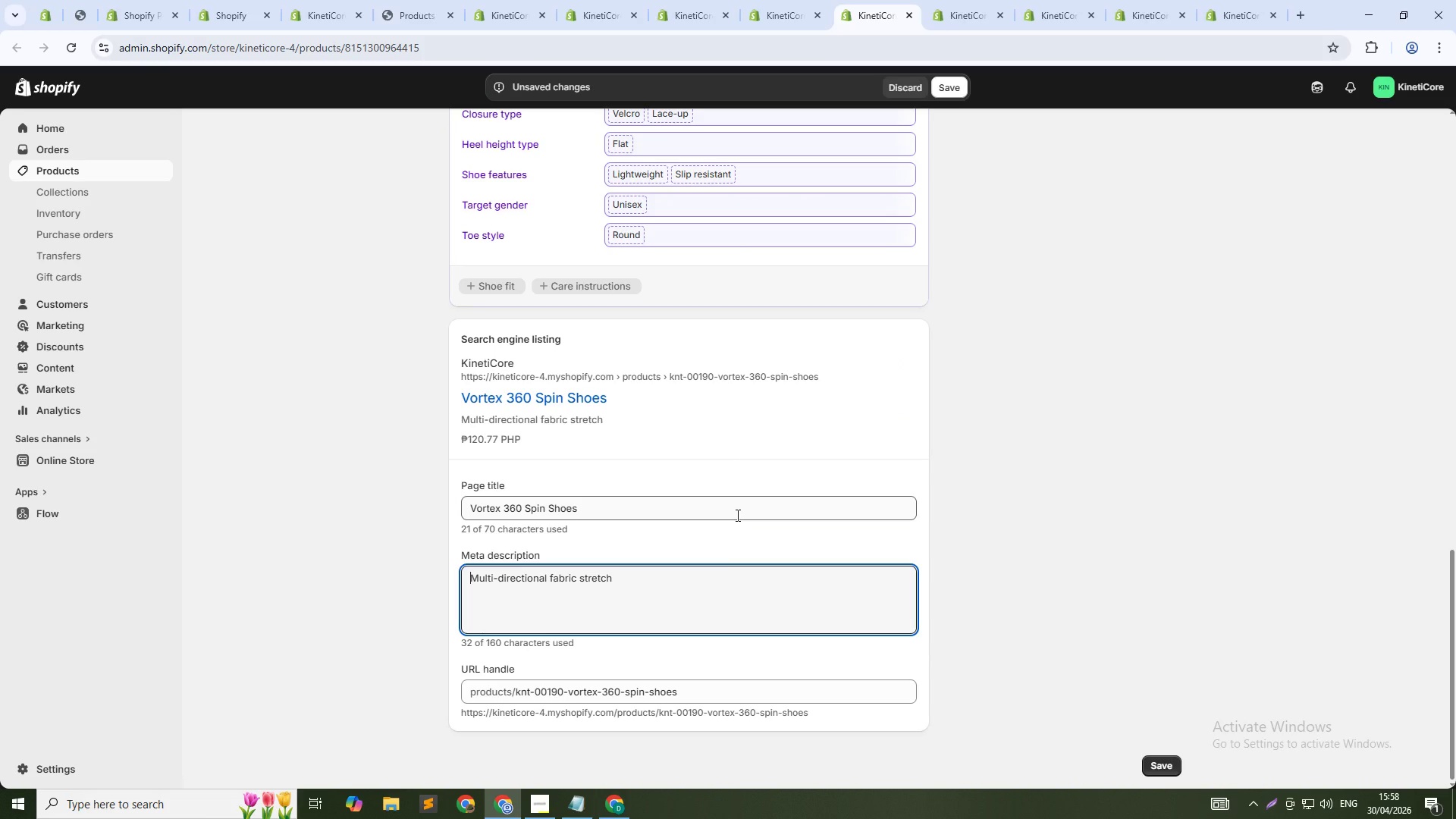 
key(Control+A)
 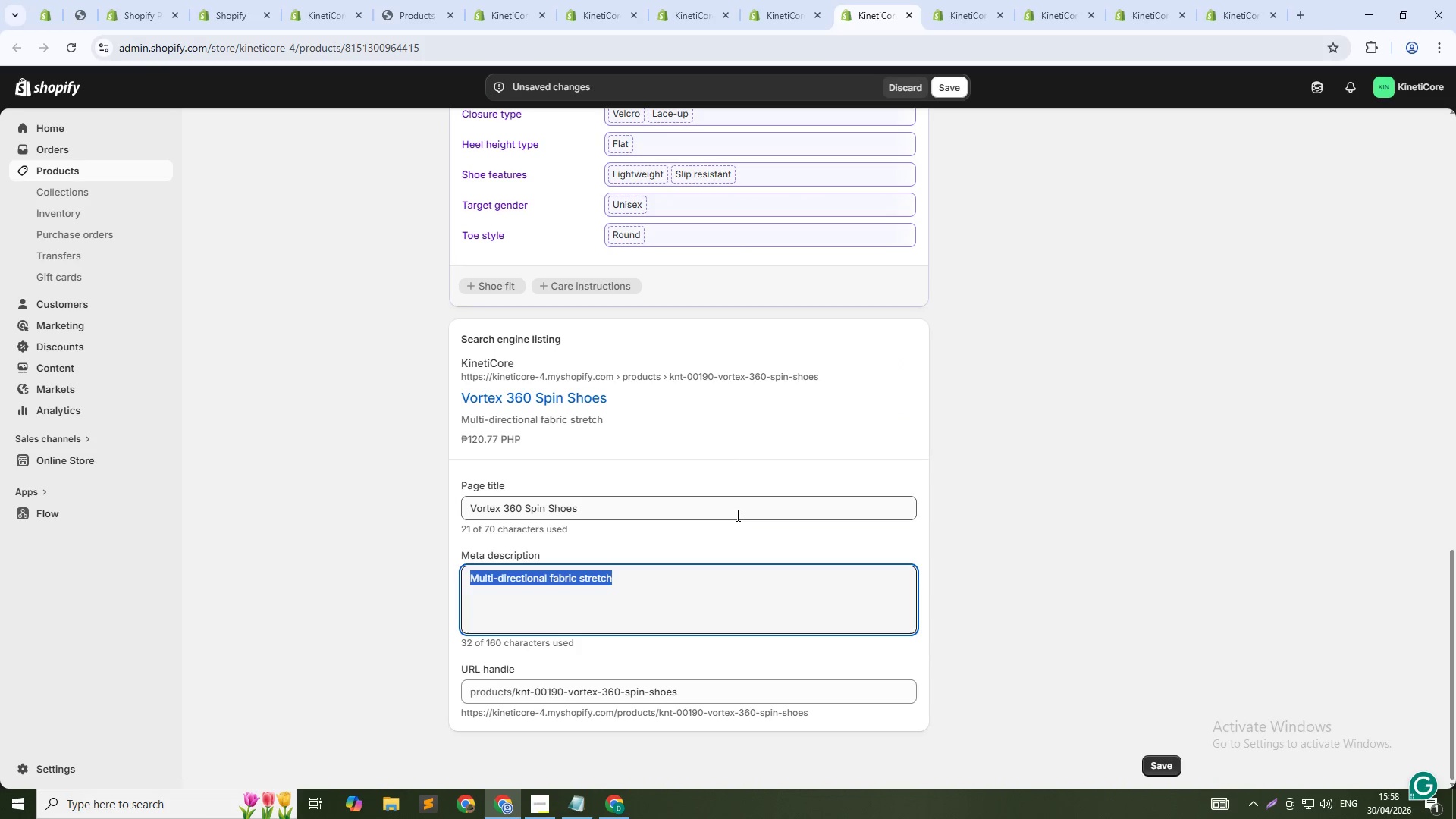 
type(COmpe)
key(Backspace)
key(Backspace)
key(Backspace)
key(Backspace)
type(ompetition grade spin shoes. Maximum pivot grip. For elite performance )
key(Backspace)
type(. Shop now.)
 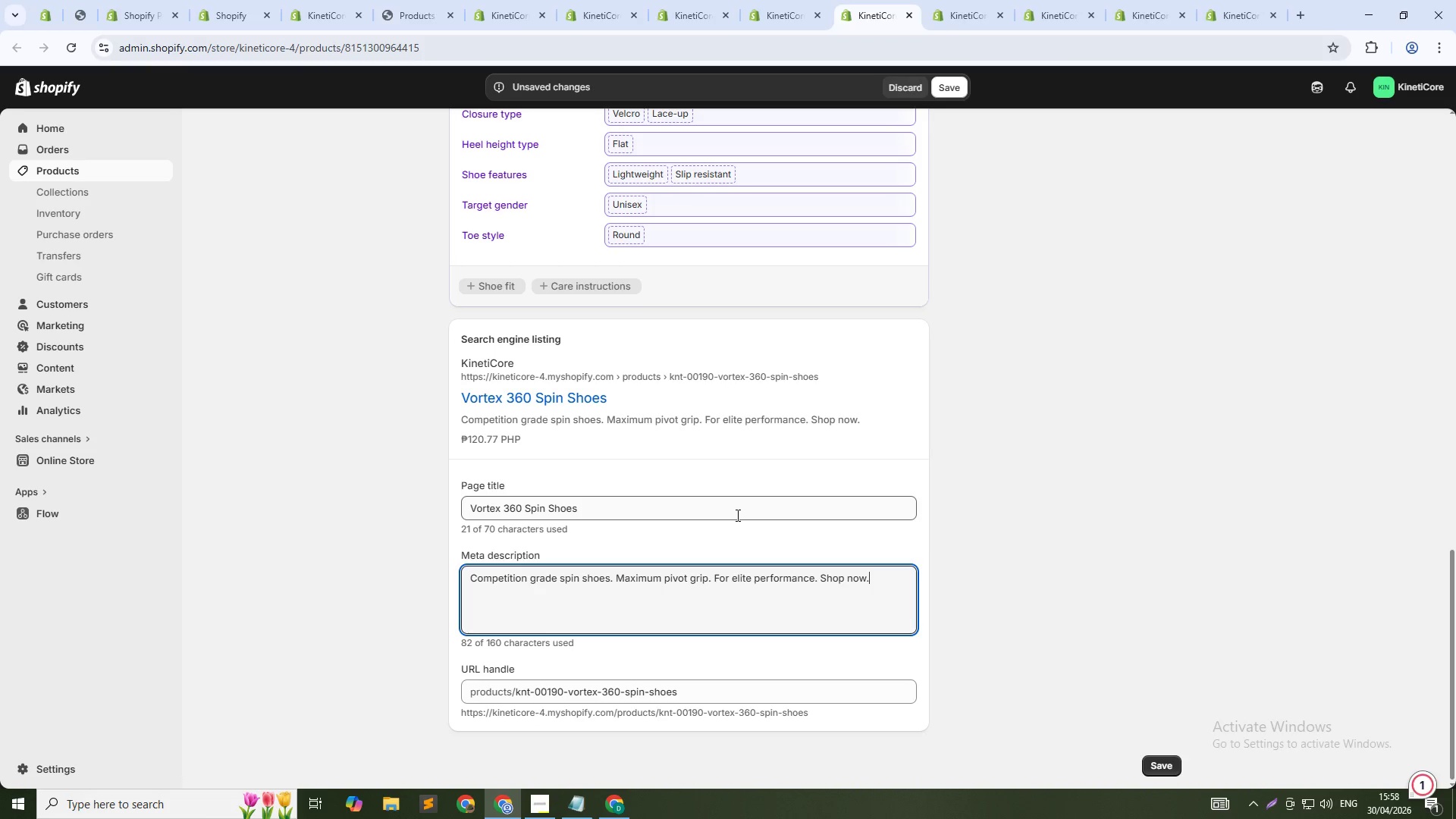 
left_click([699, 692])
 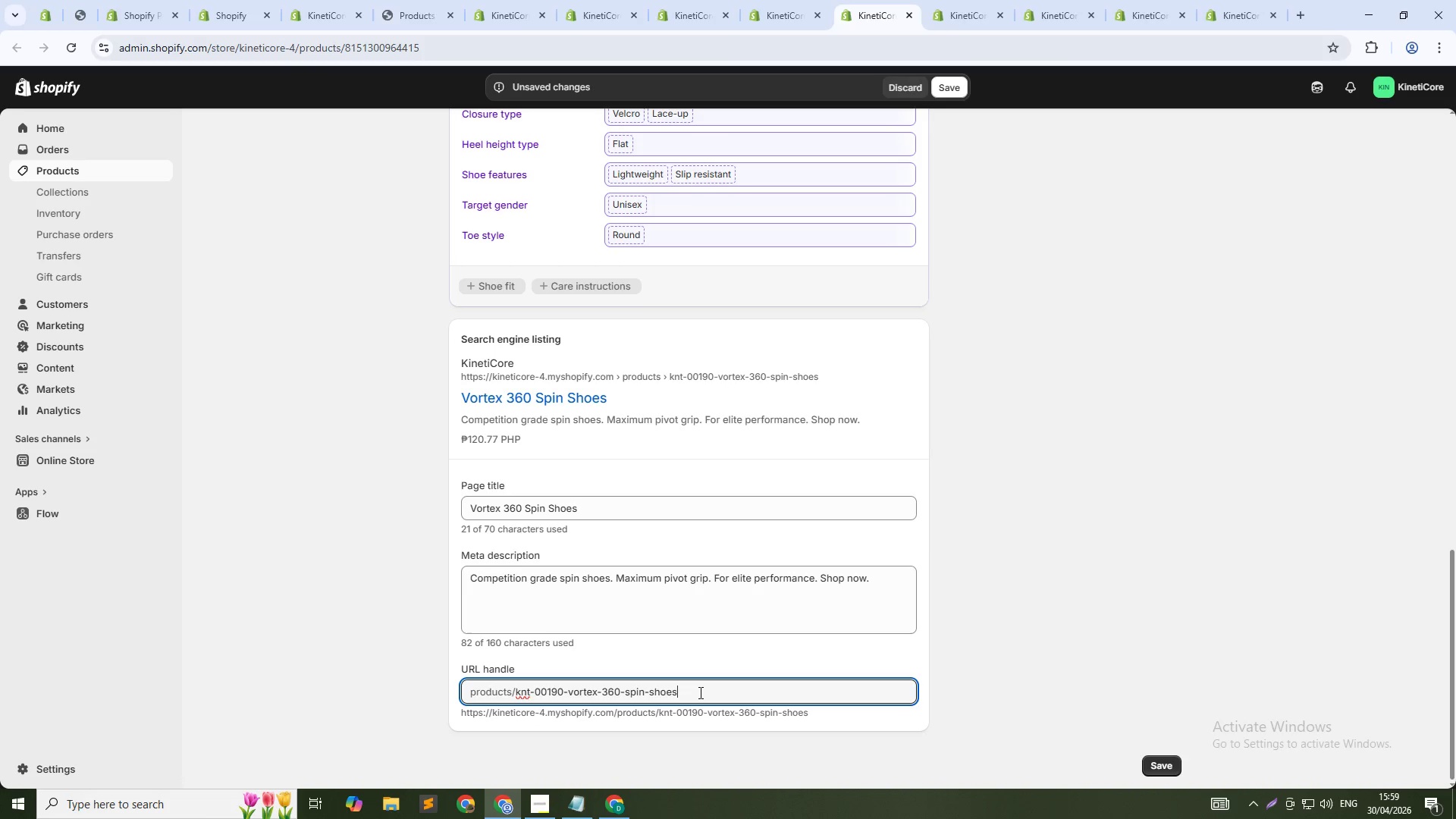 
key(NumpadSubtract)
 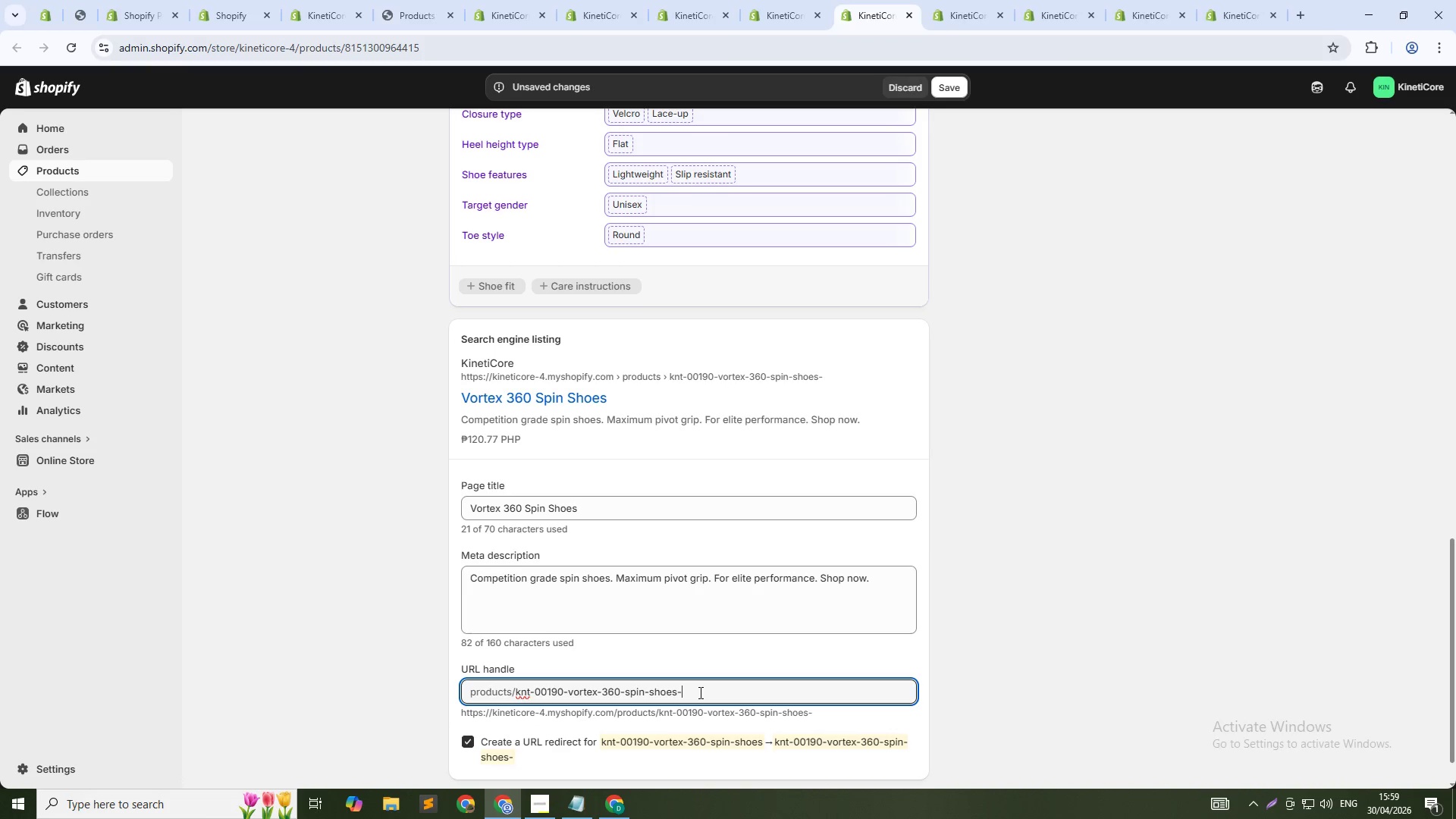 
key(Numpad1)
 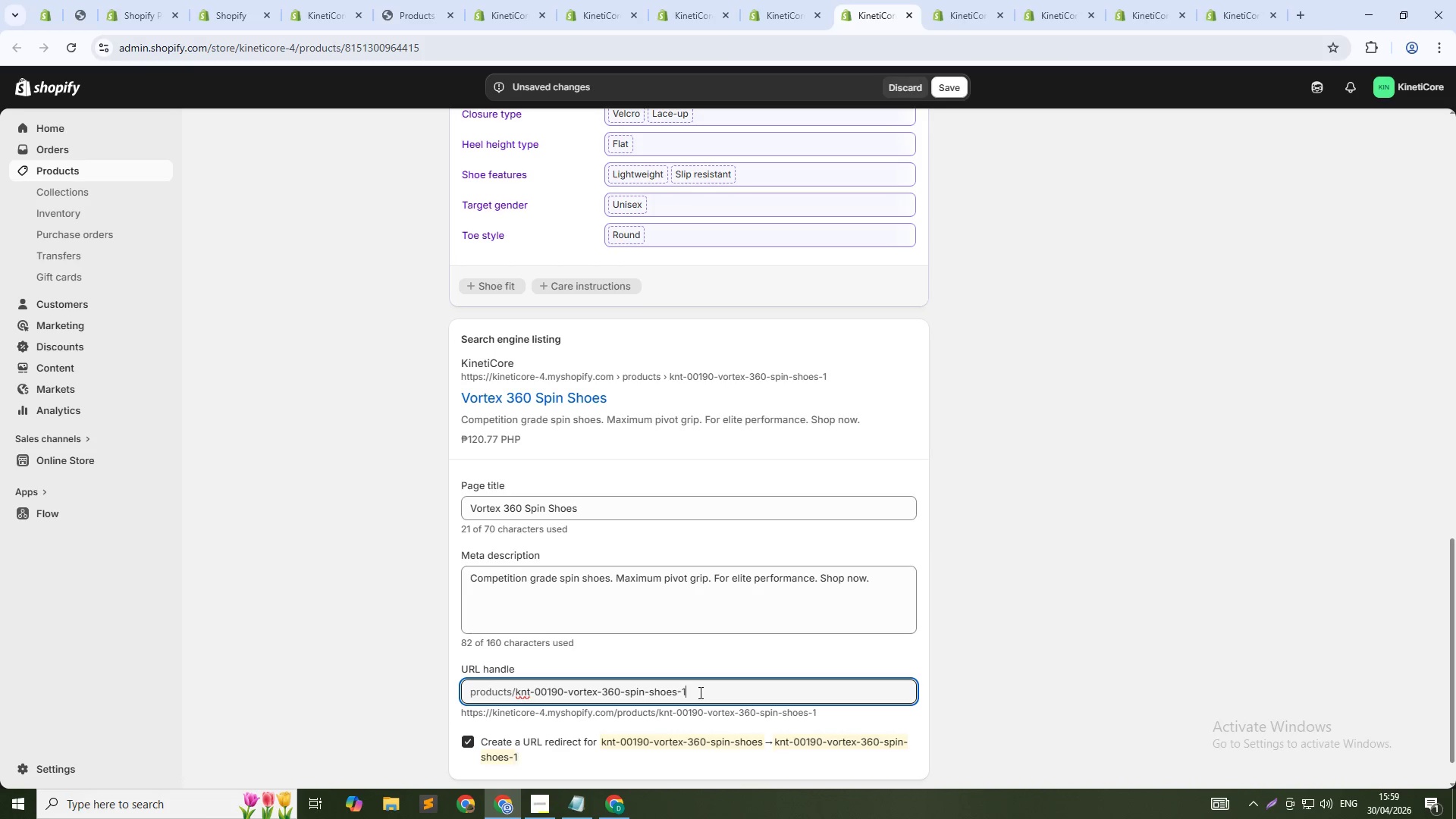 
key(Numpad9)
 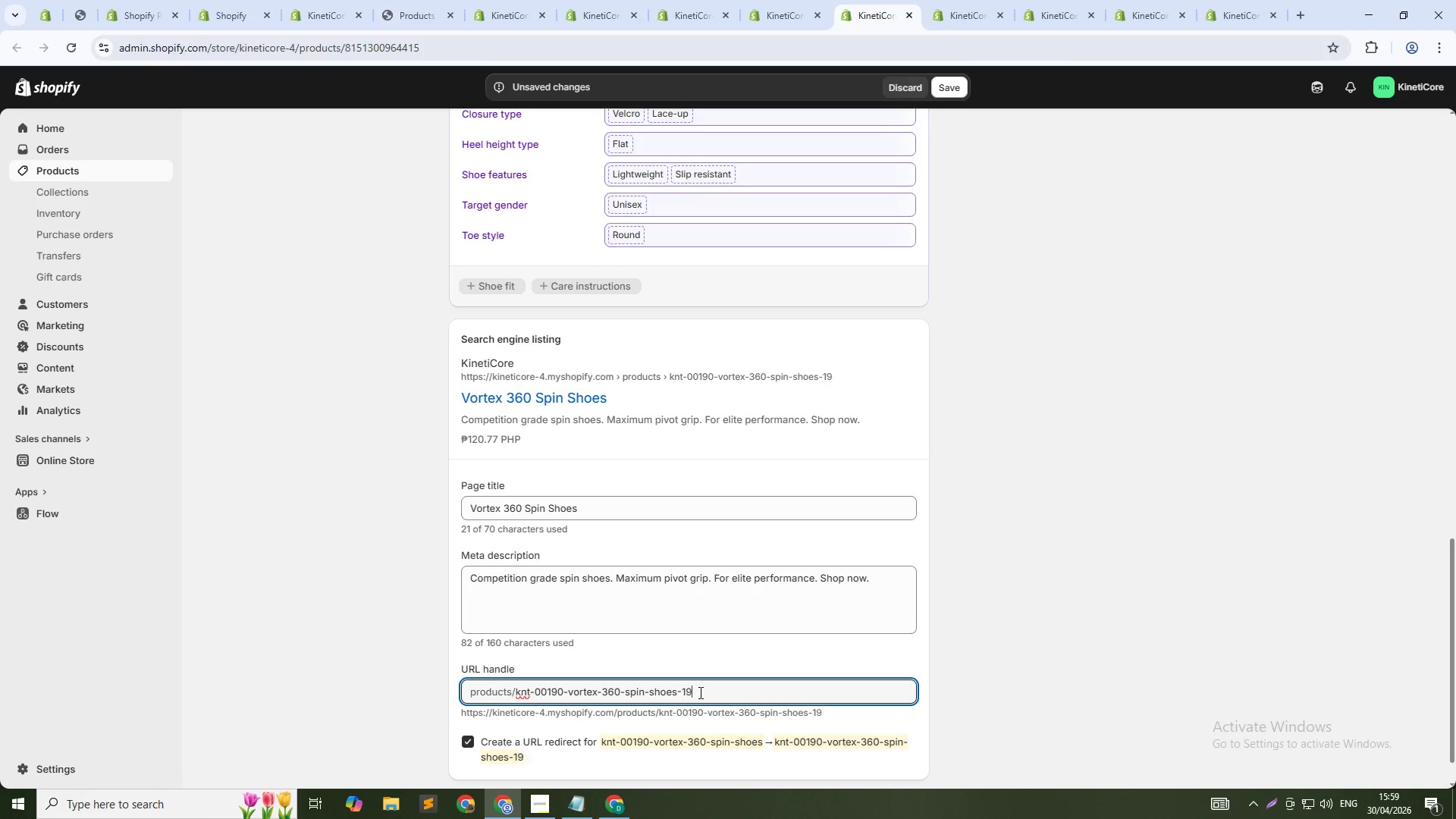 
key(Numpad0)
 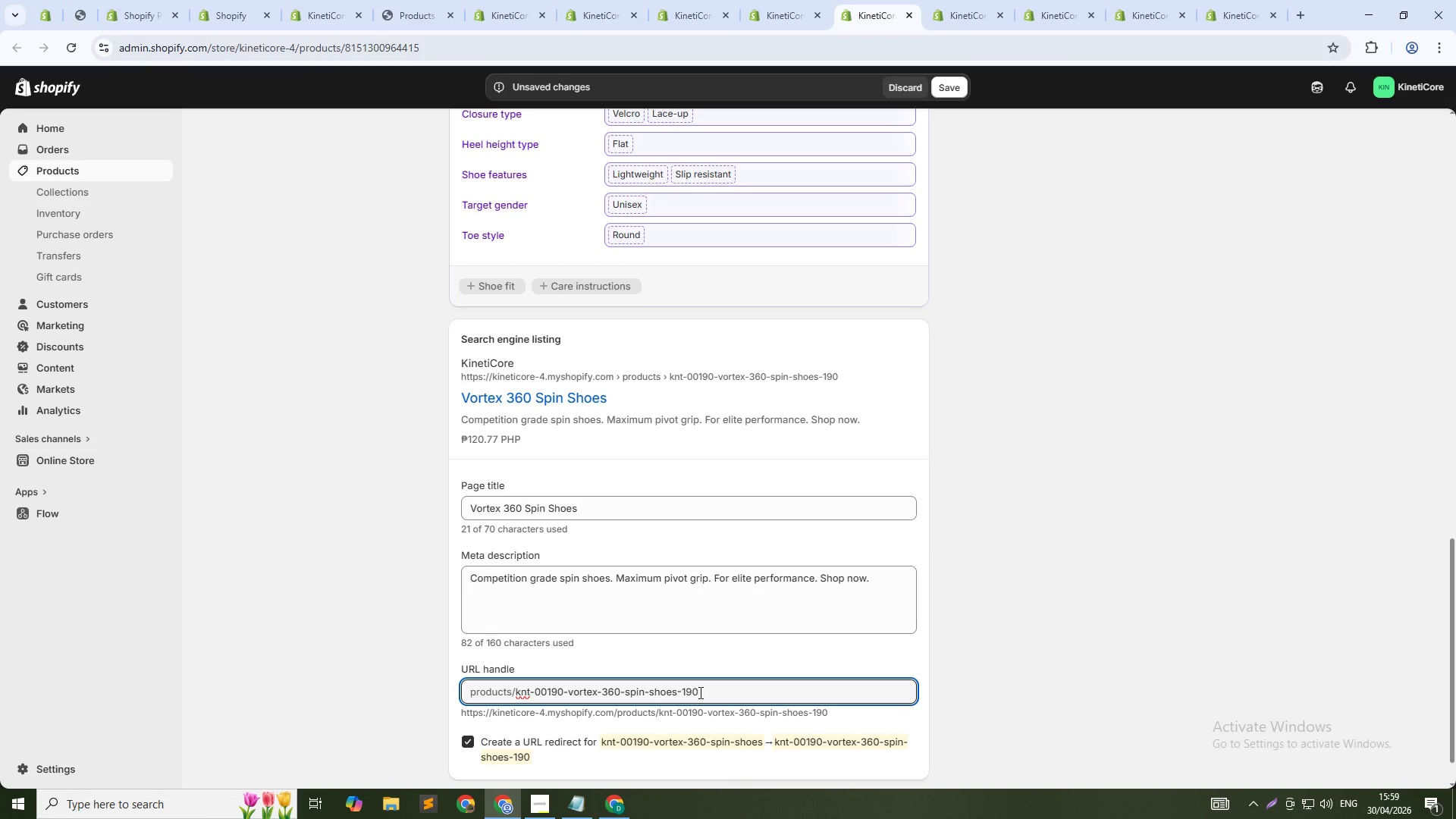 
key(ArrowUp)
 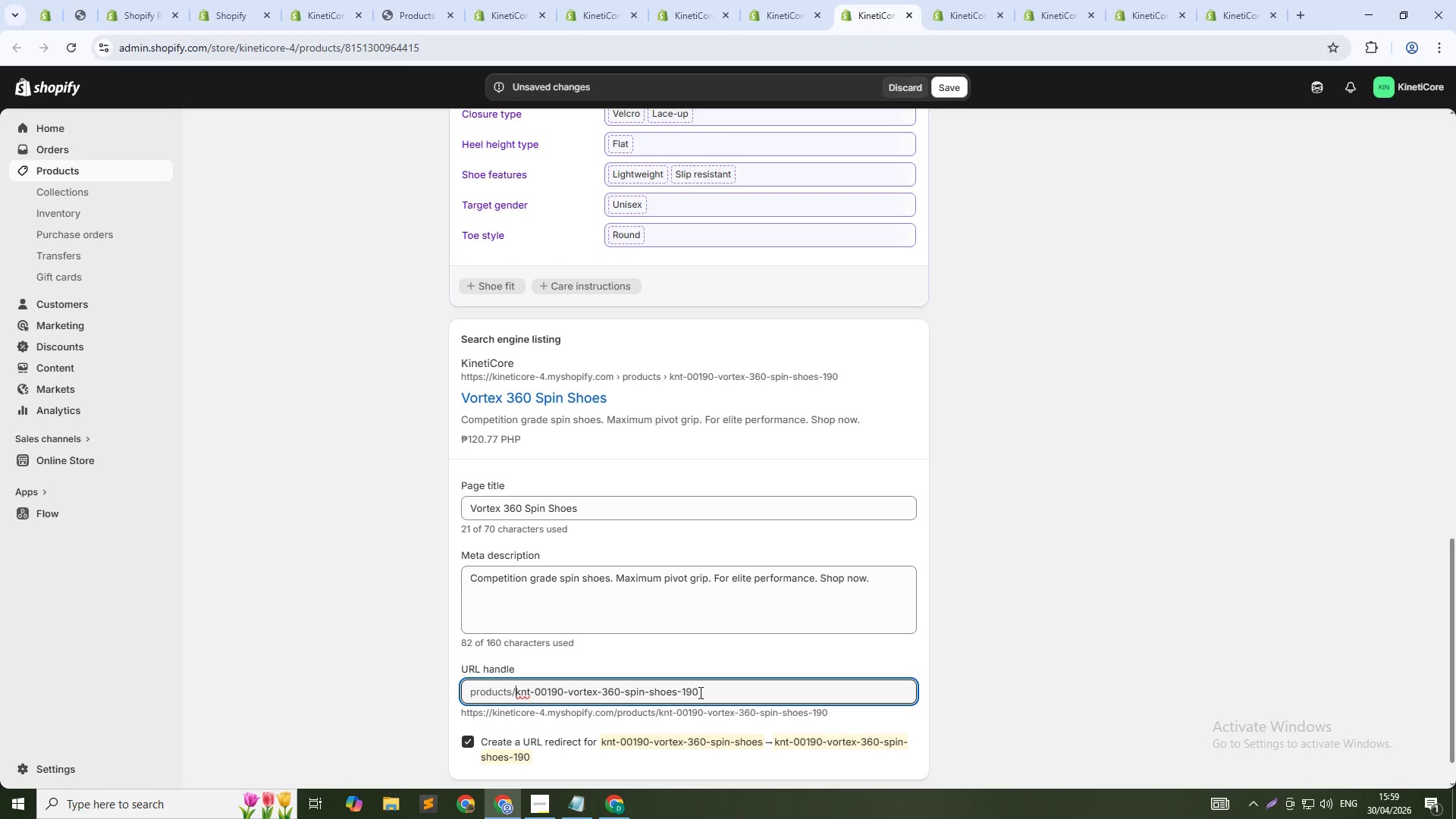 
key(Control+Shift+ArrowRight)
 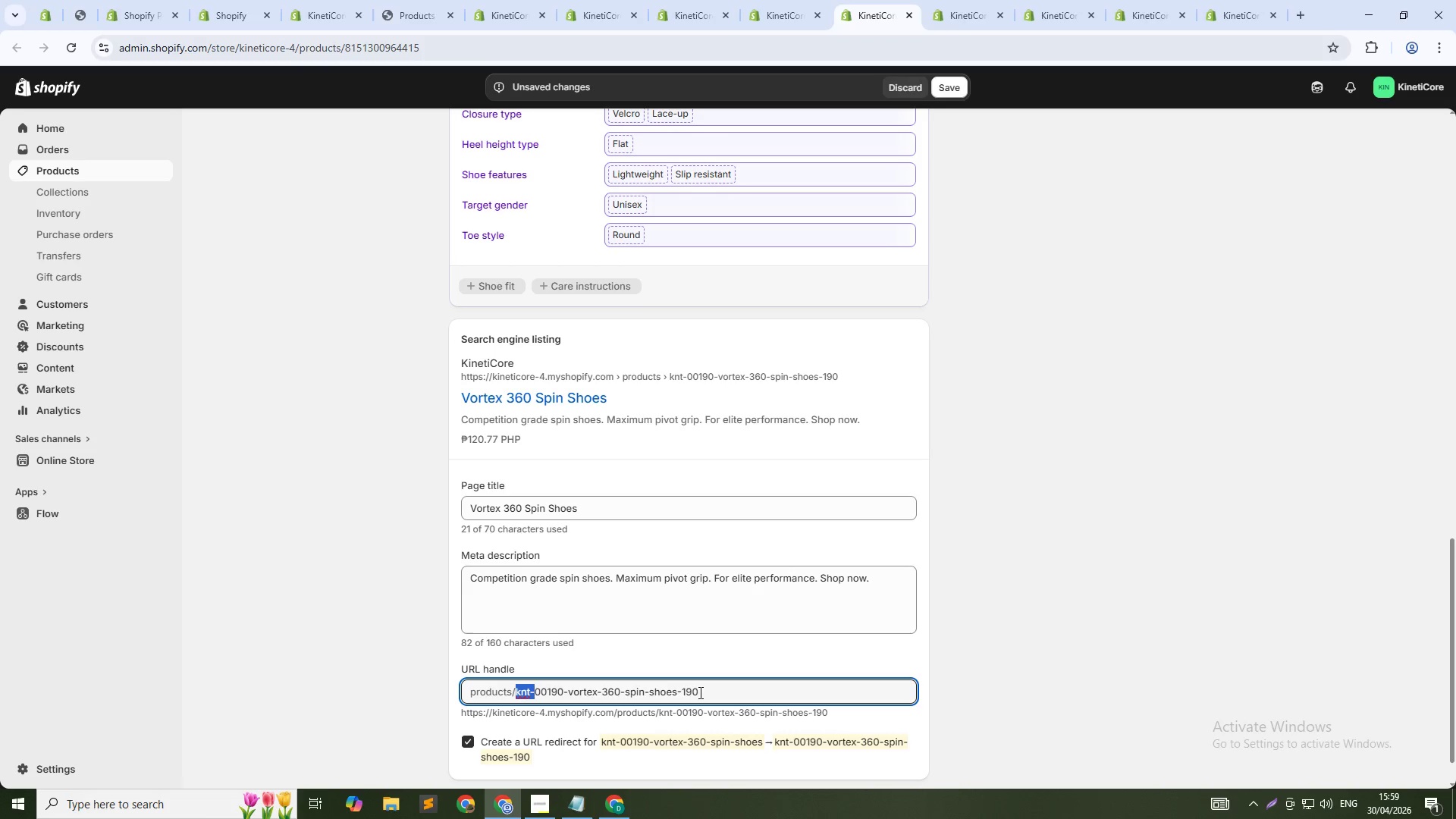 
key(Control+Shift+ArrowRight)
 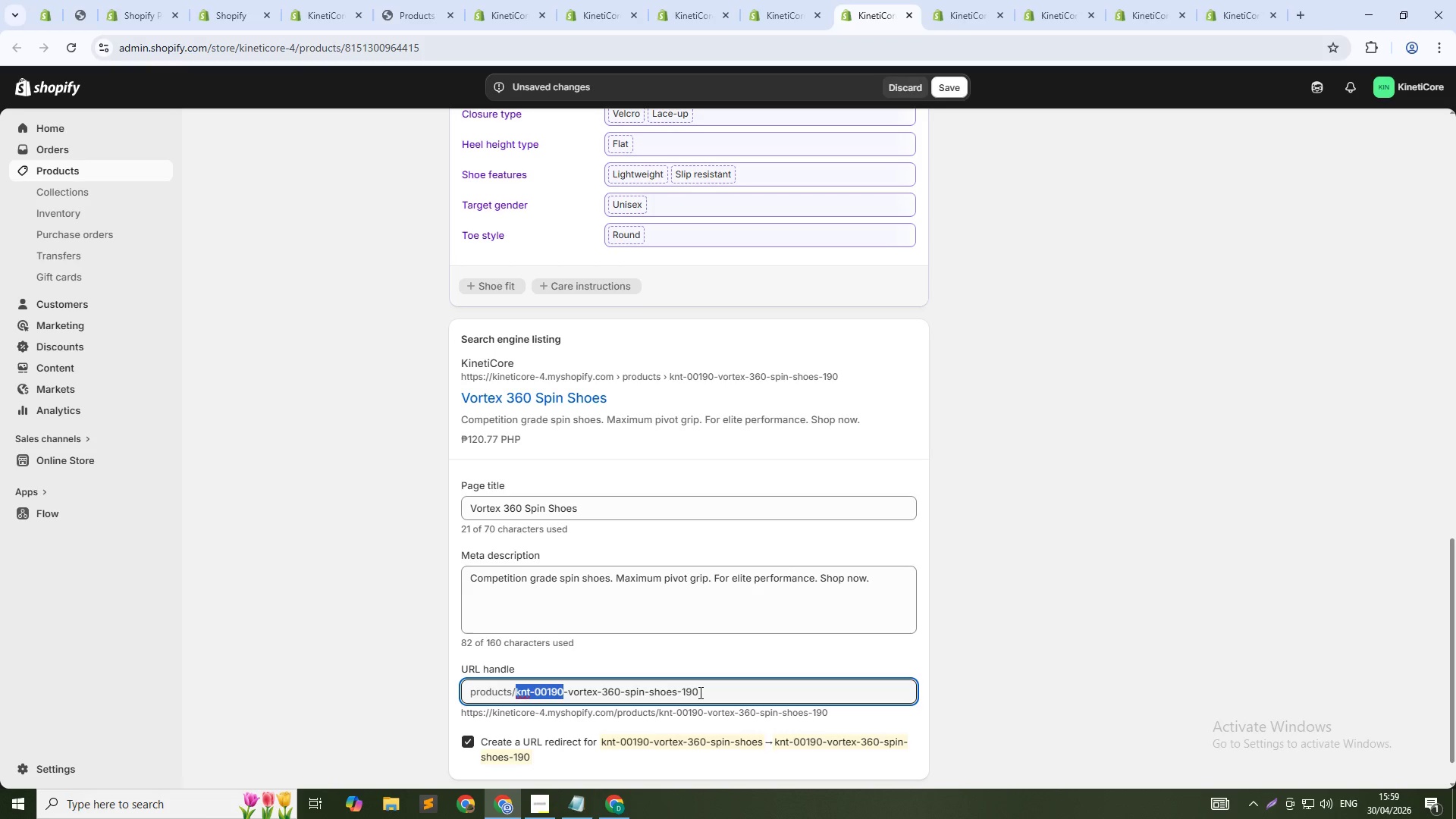 
key(Control+Shift+ArrowRight)
 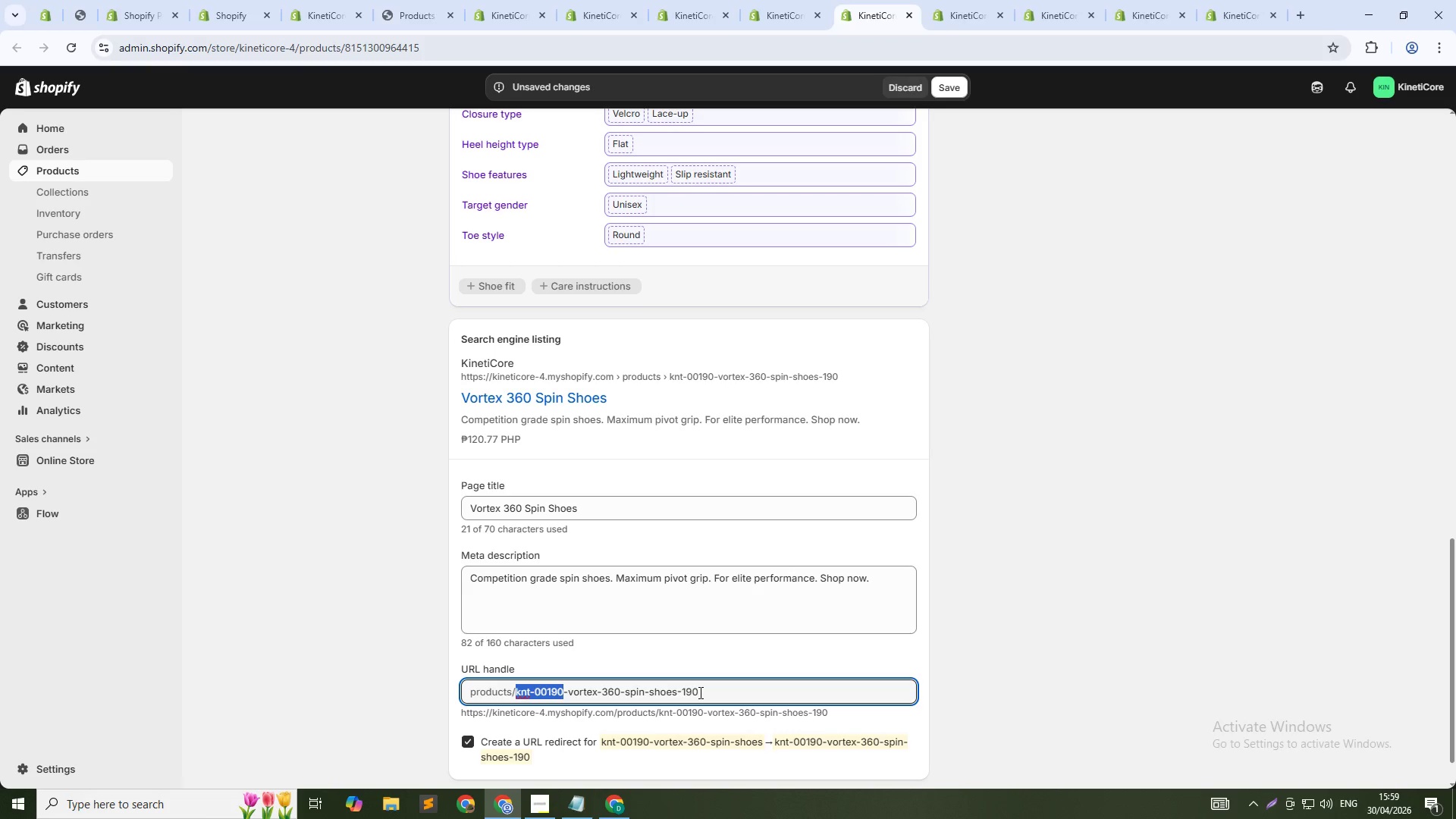 
key(Control+Shift+ArrowRight)
 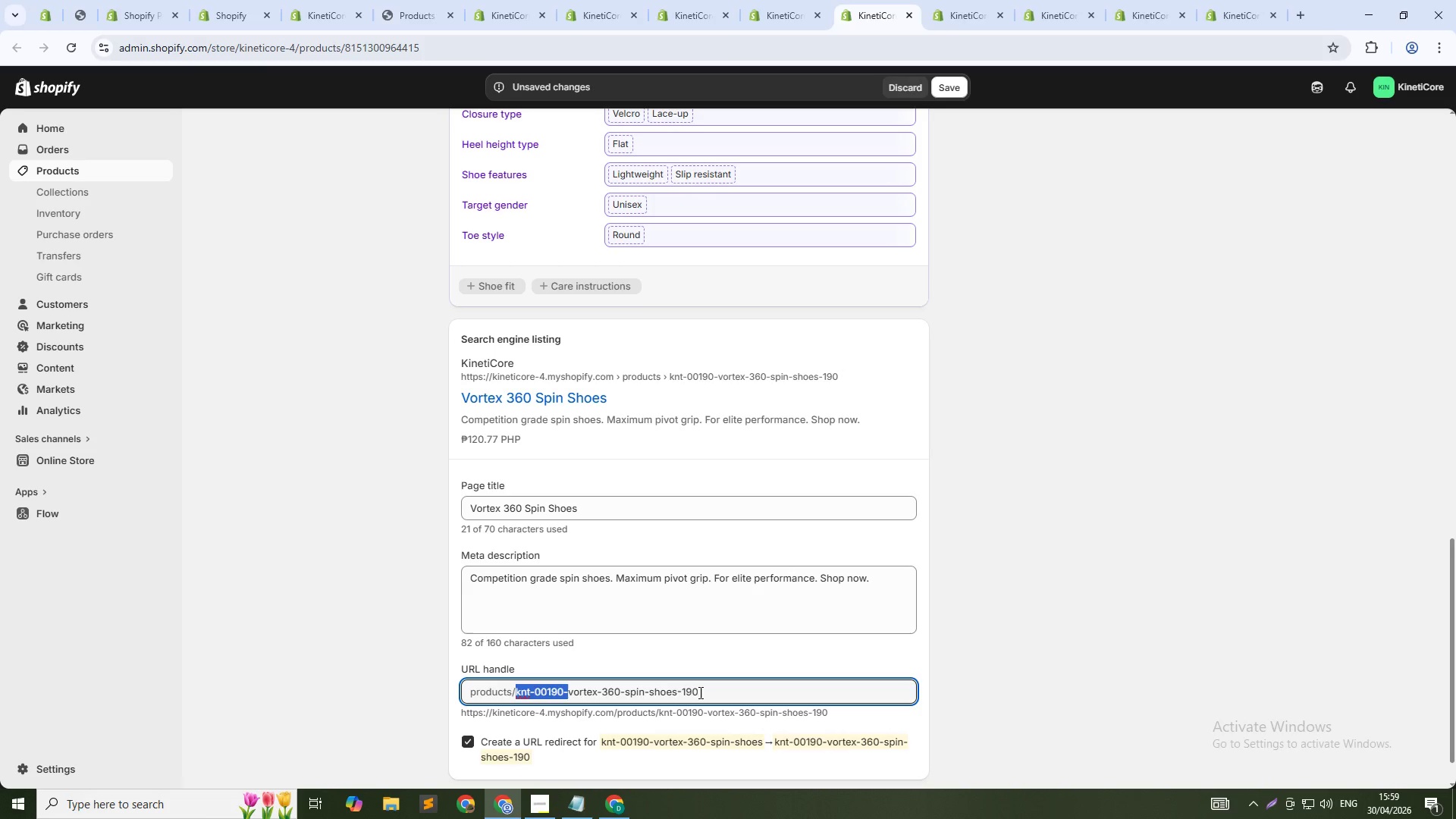 
key(Backspace)
 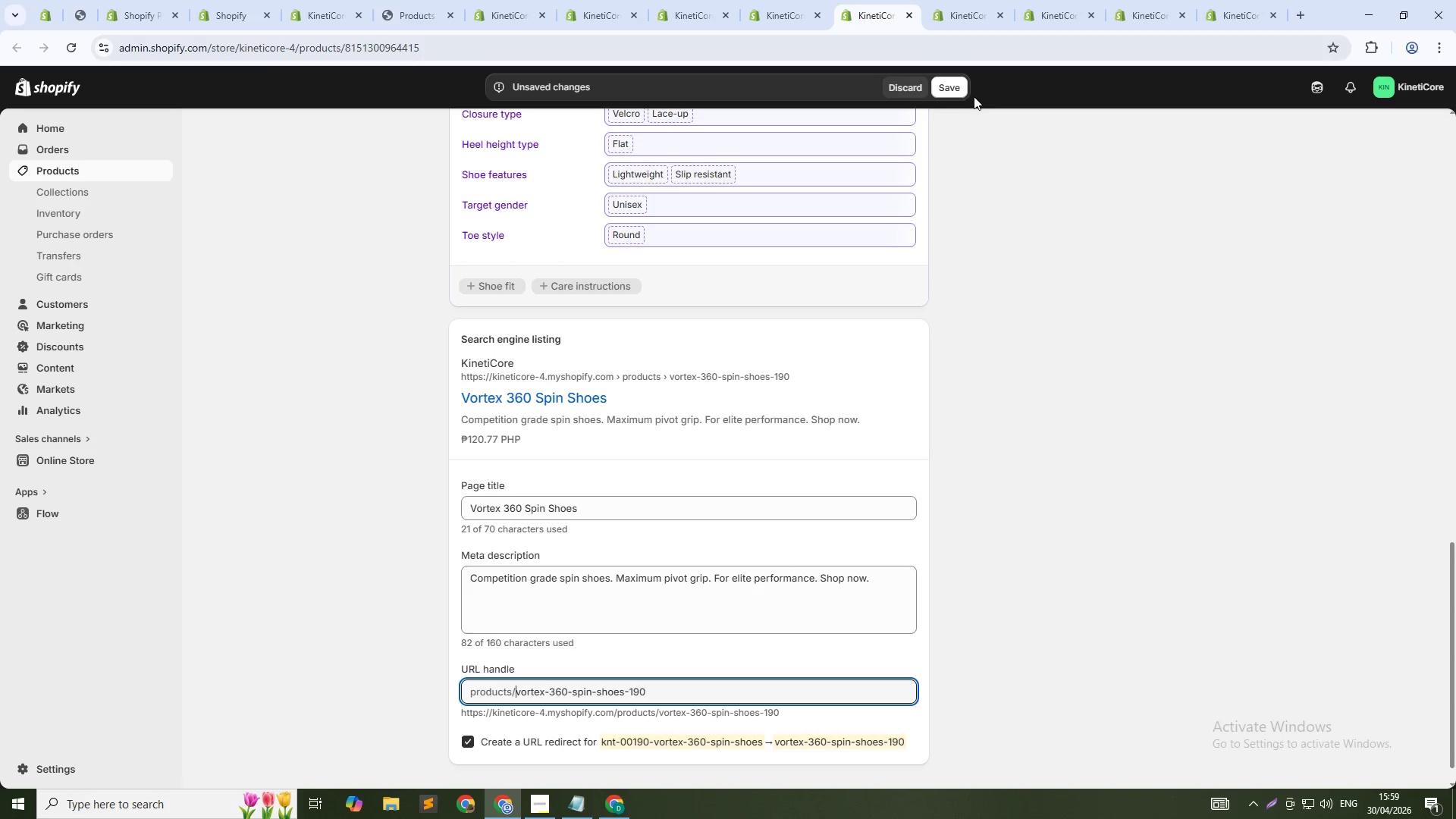 
left_click([955, 82])
 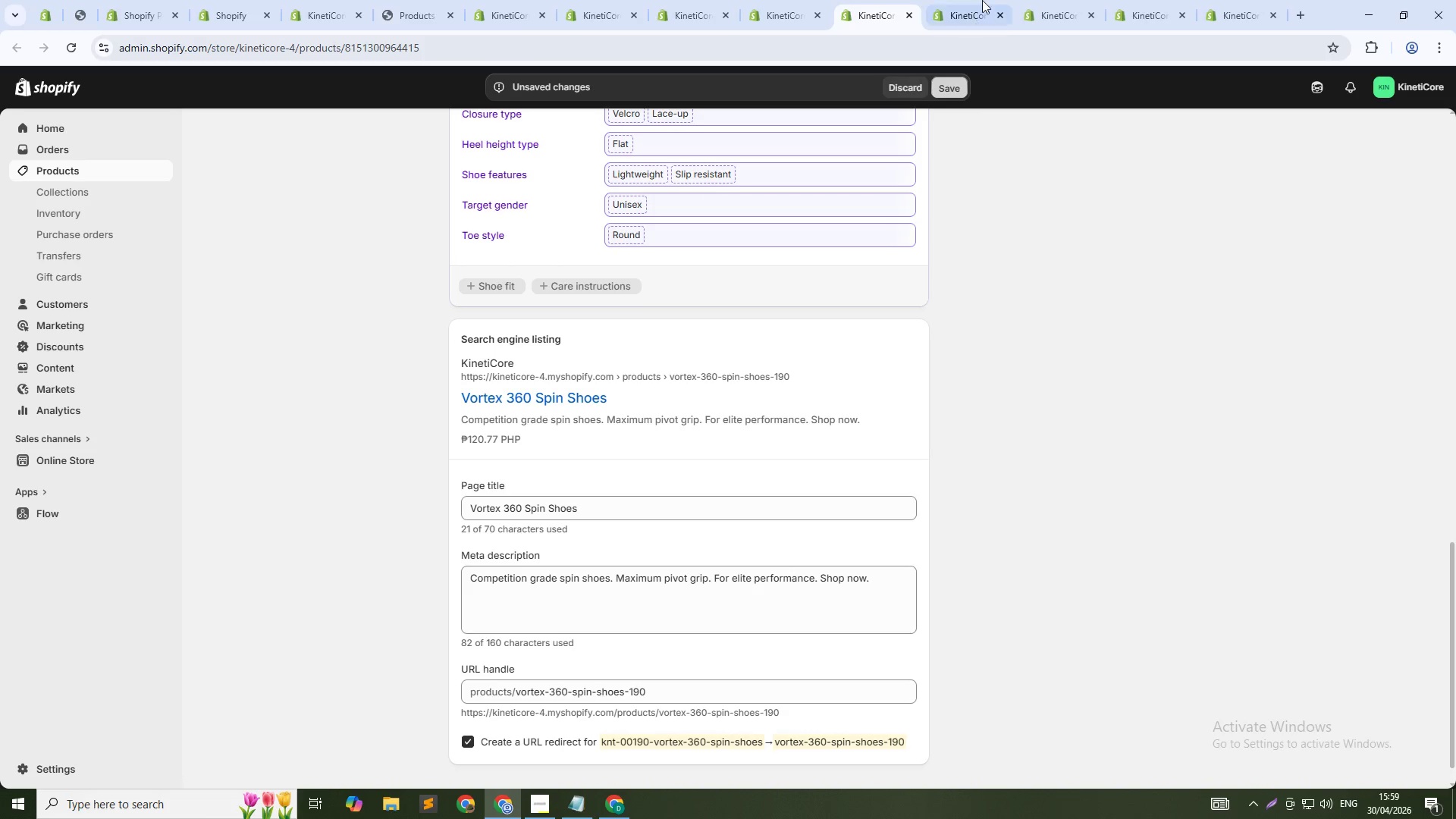 
left_click([988, 0])
 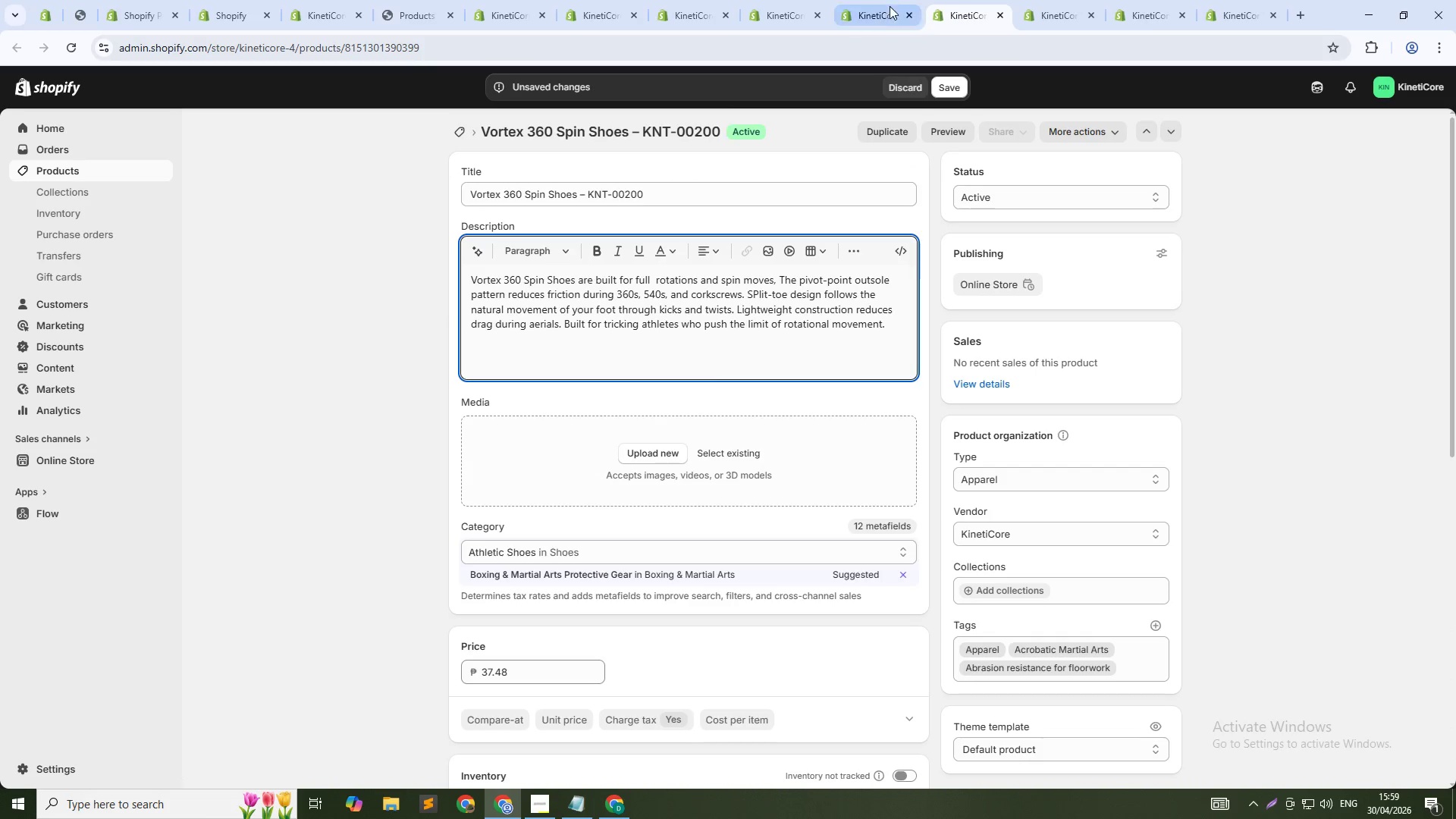 
left_click([888, 5])
 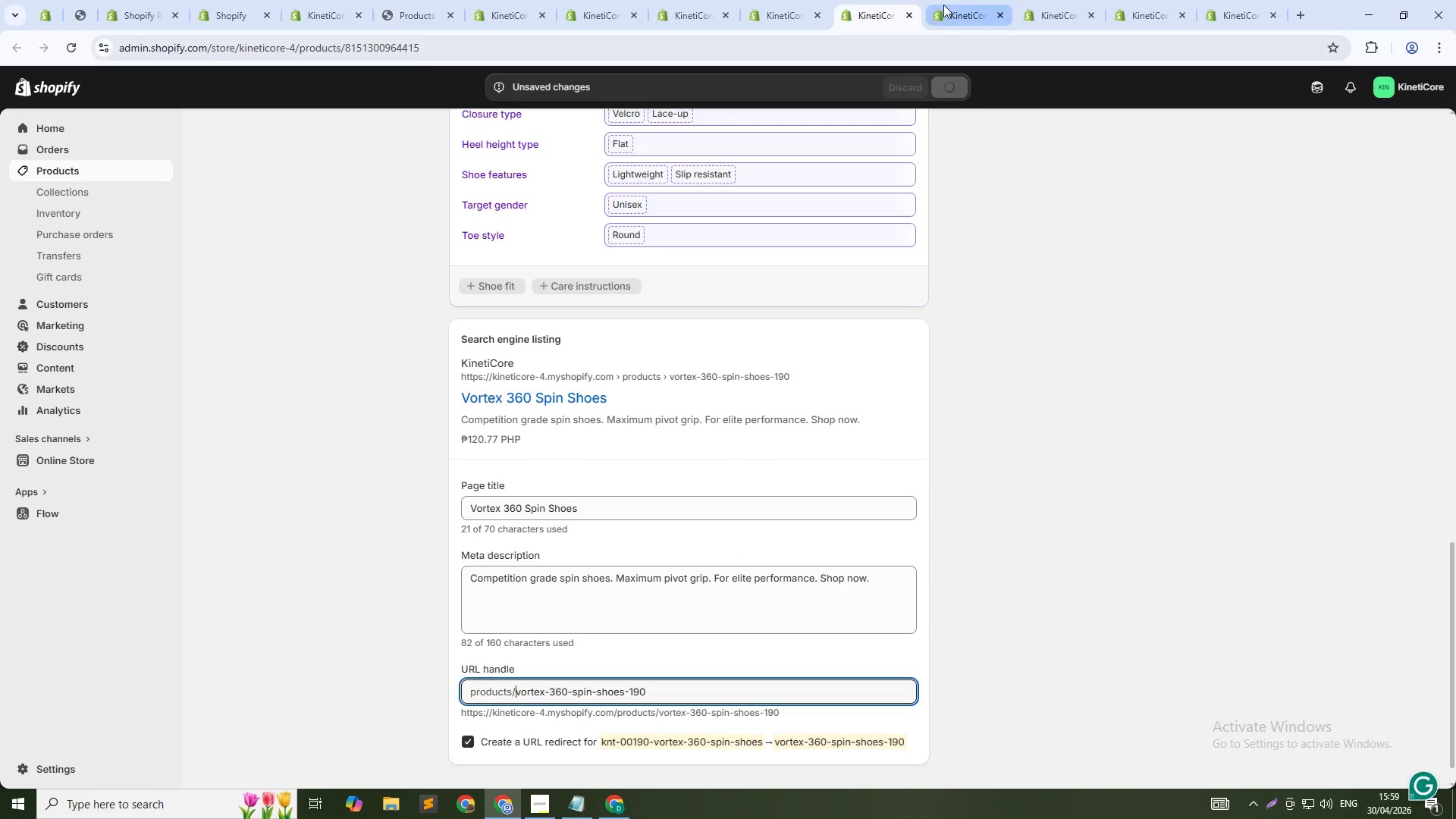 
left_click([943, 5])
 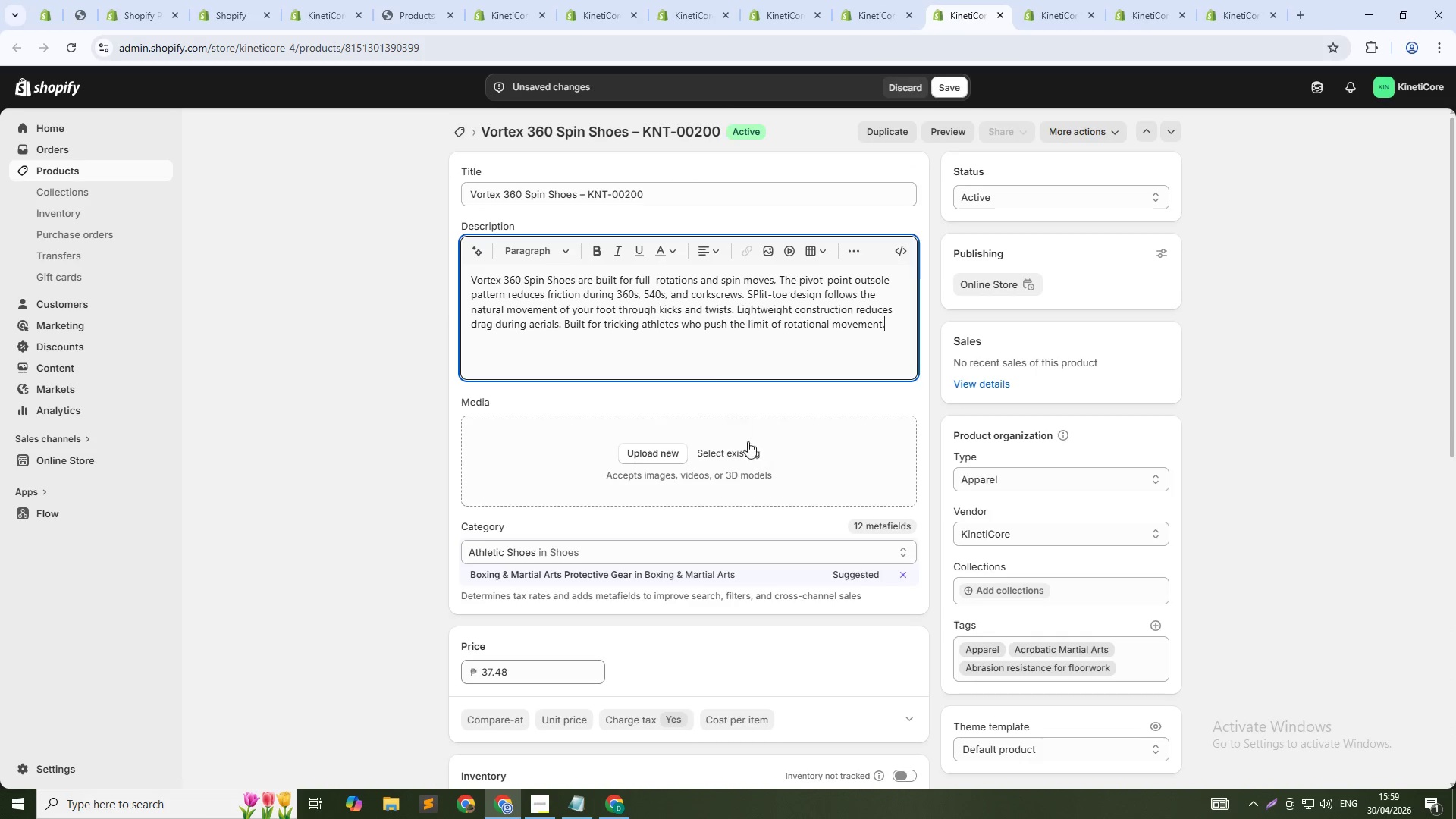 
left_click([751, 451])
 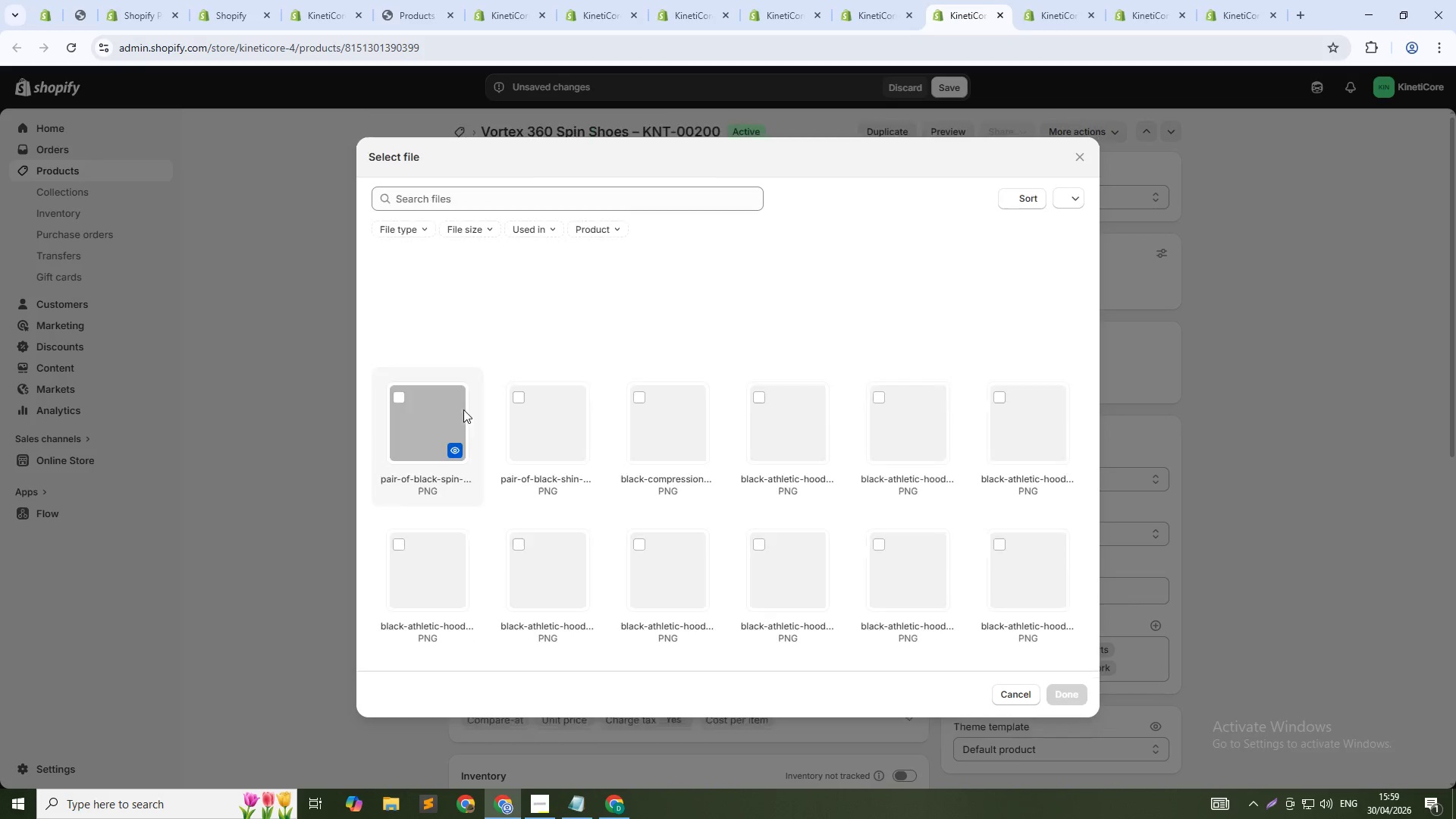 
left_click([439, 403])
 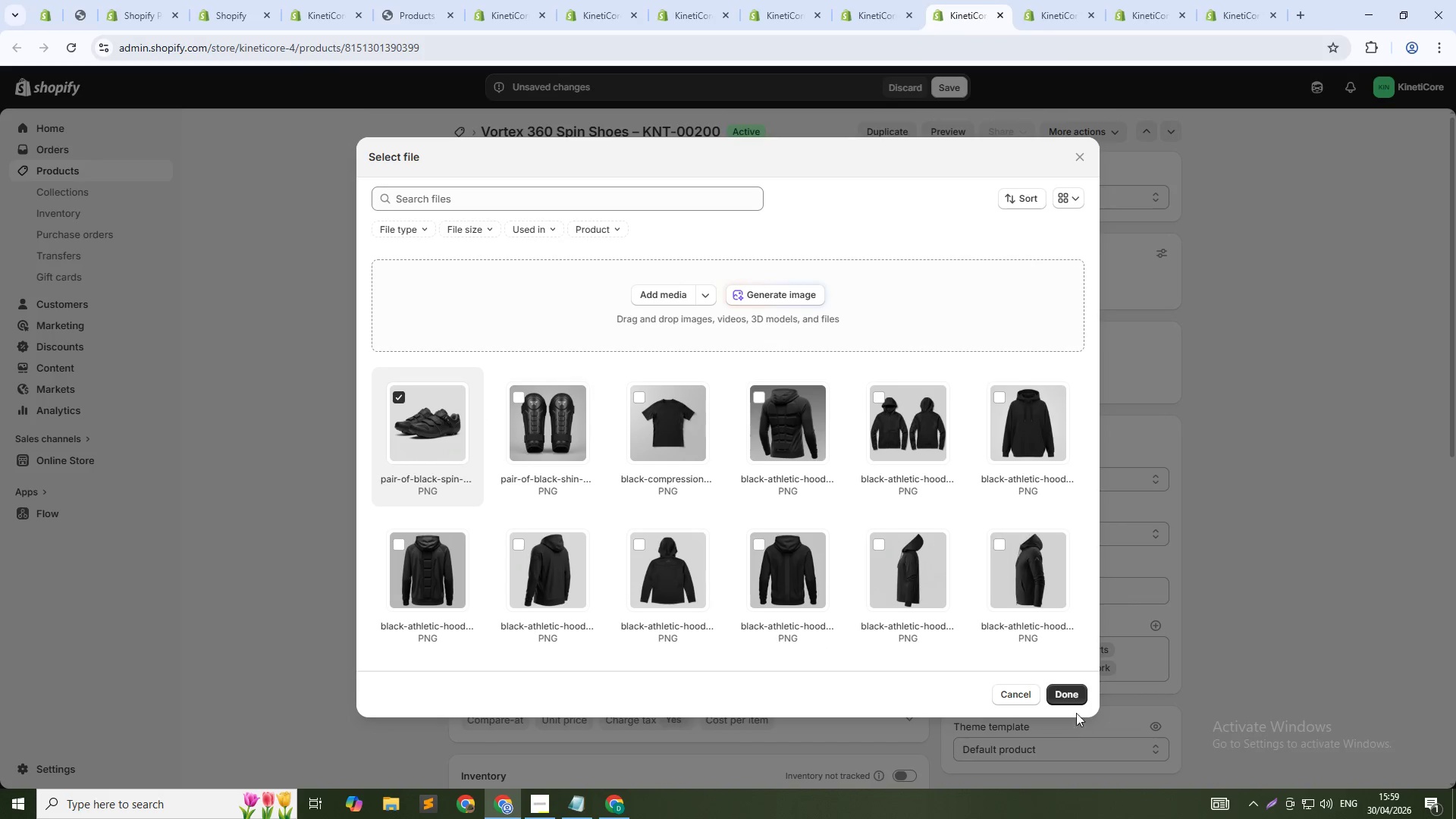 
left_click([1065, 693])
 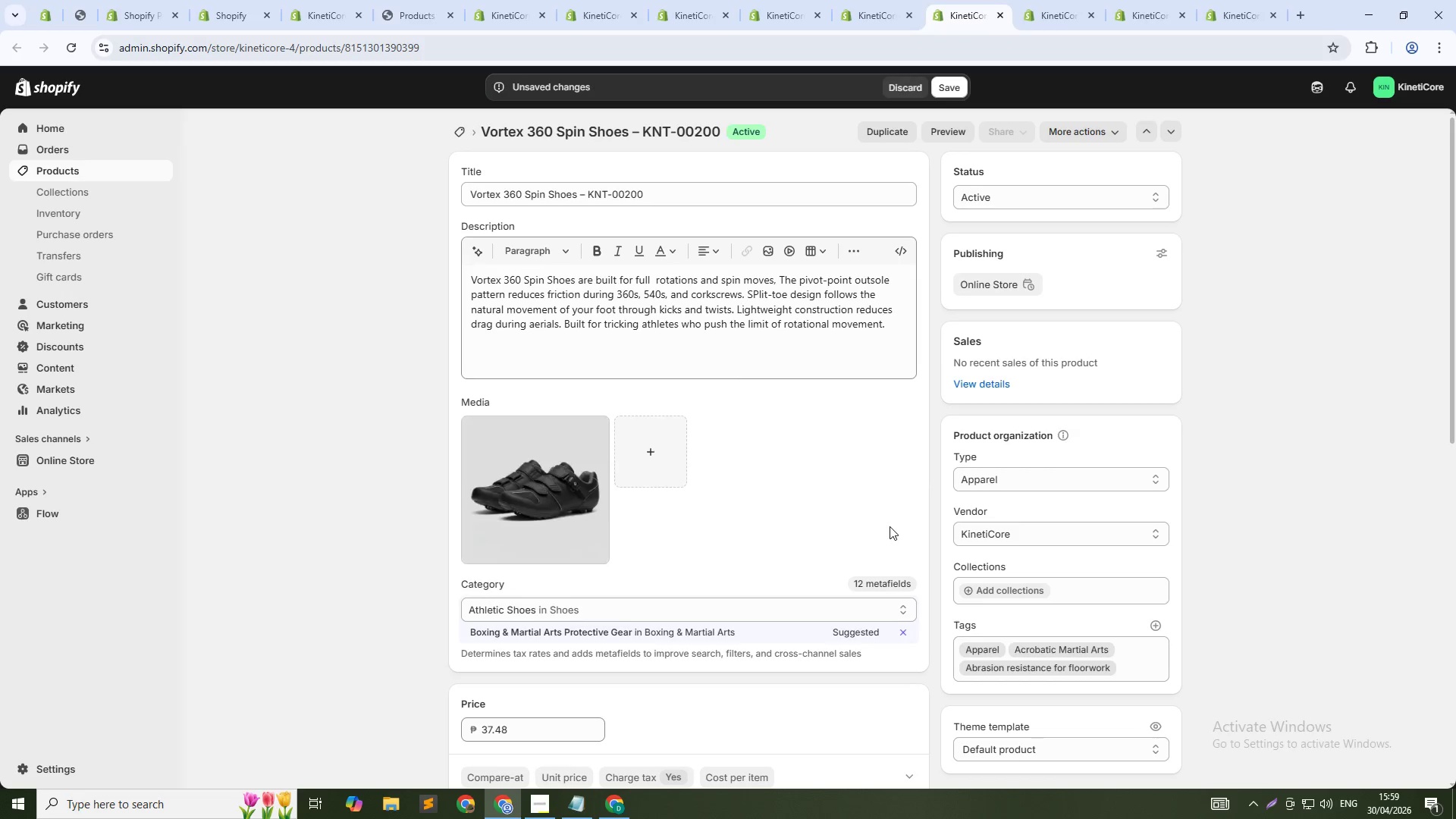 
scroll: coordinate [849, 607], scroll_direction: down, amount: 23.0
 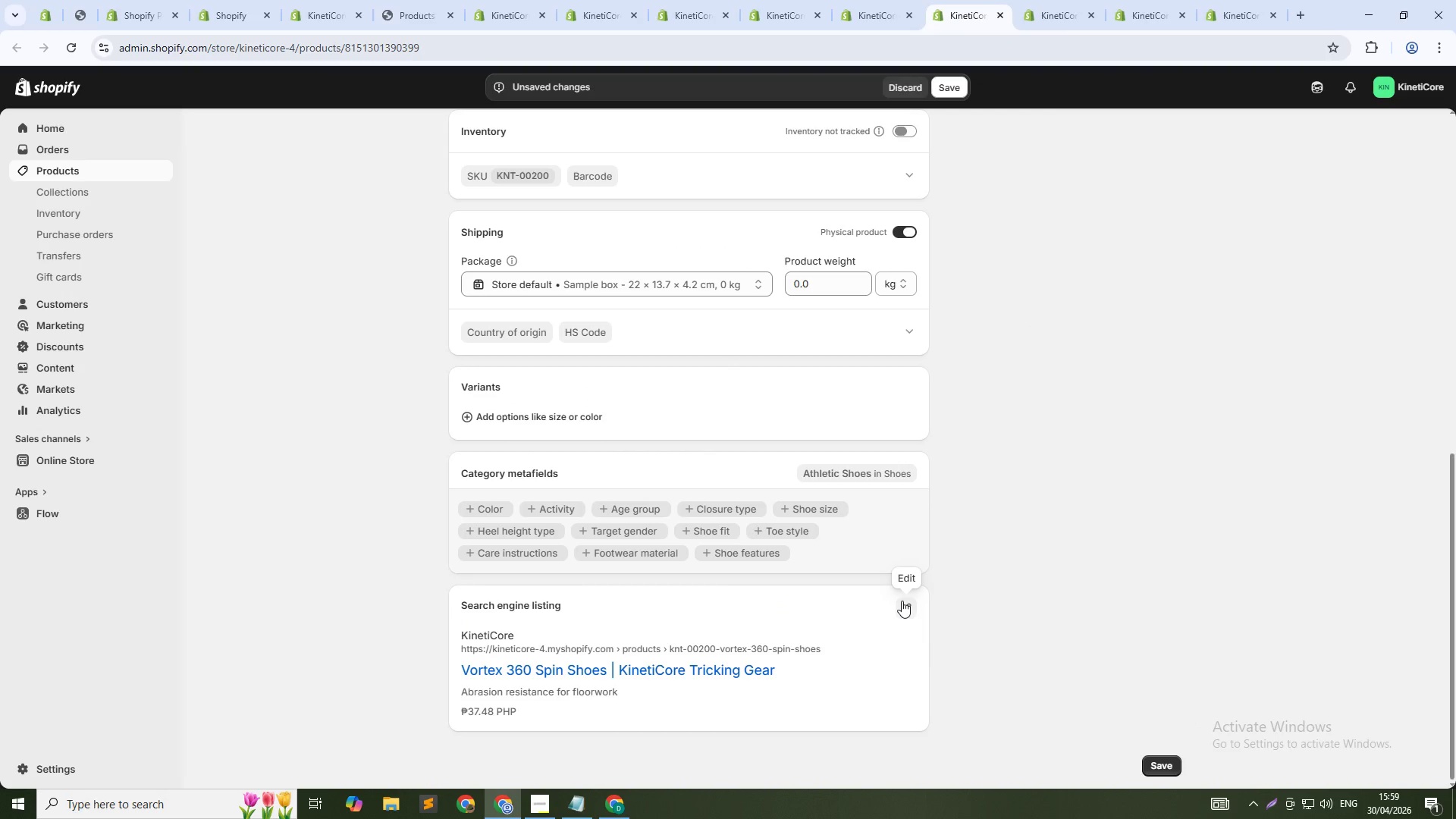 
left_click([902, 601])
 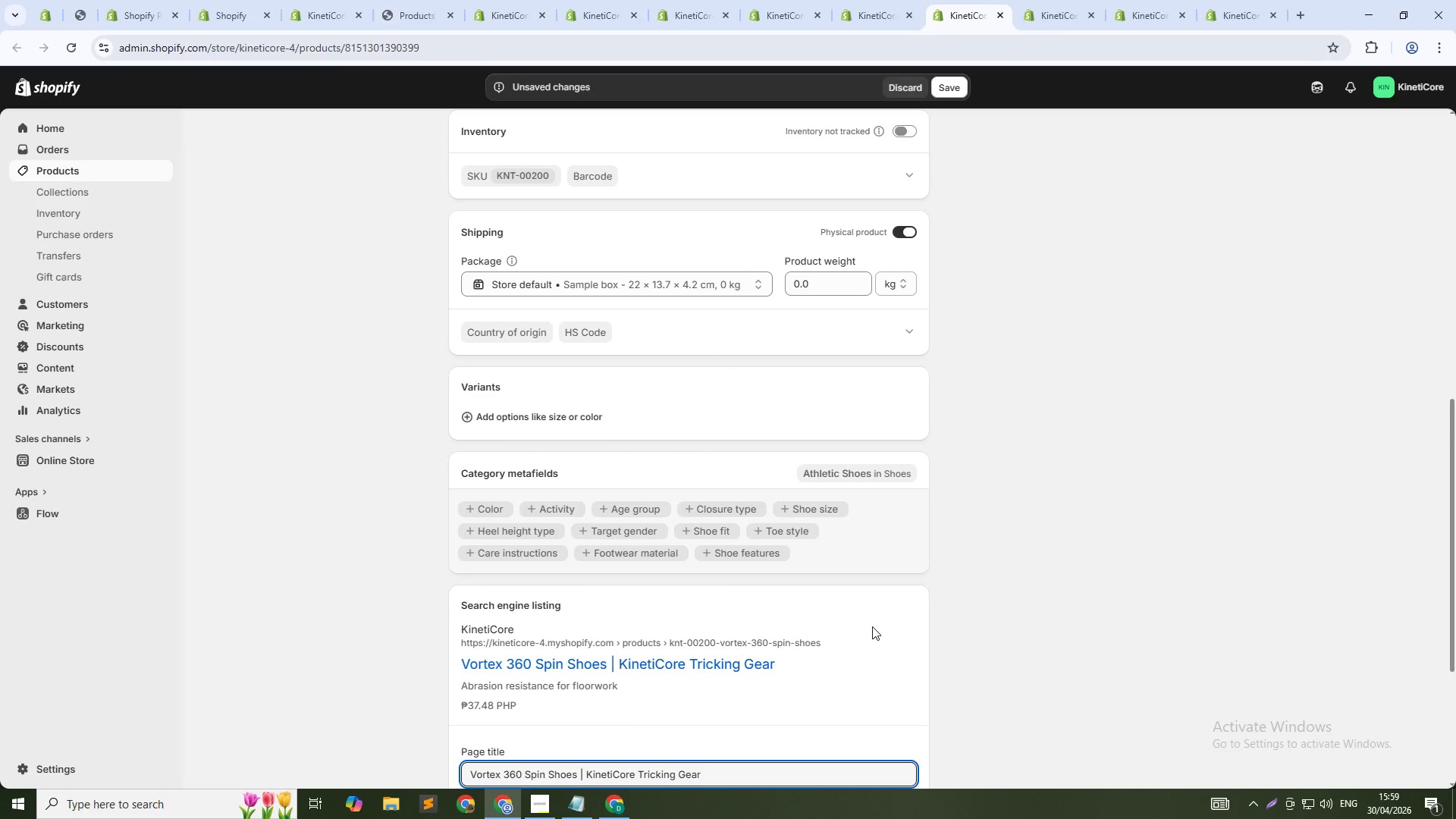 
scroll: coordinate [754, 662], scroll_direction: down, amount: 11.0
 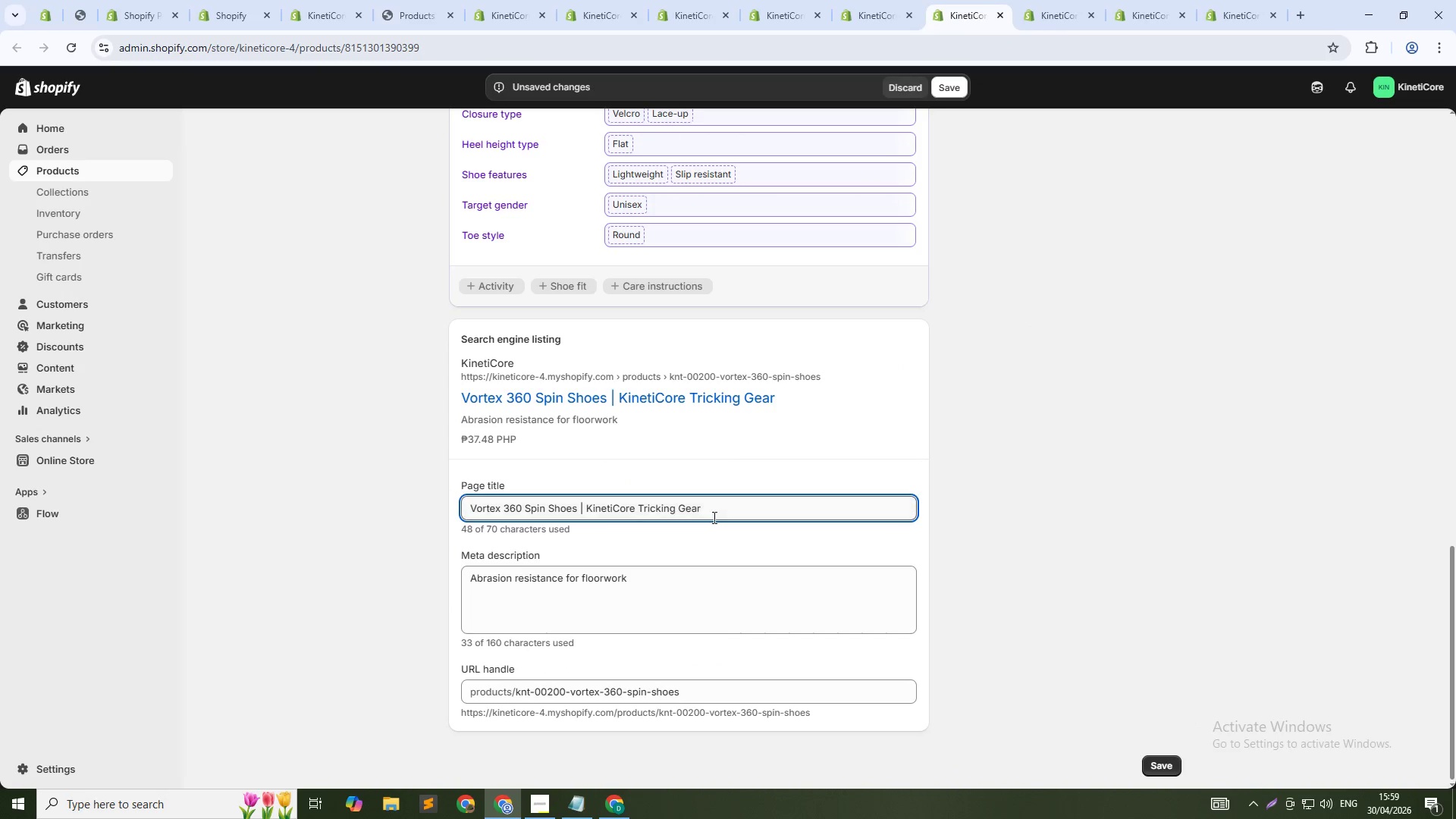 
left_click([719, 507])
 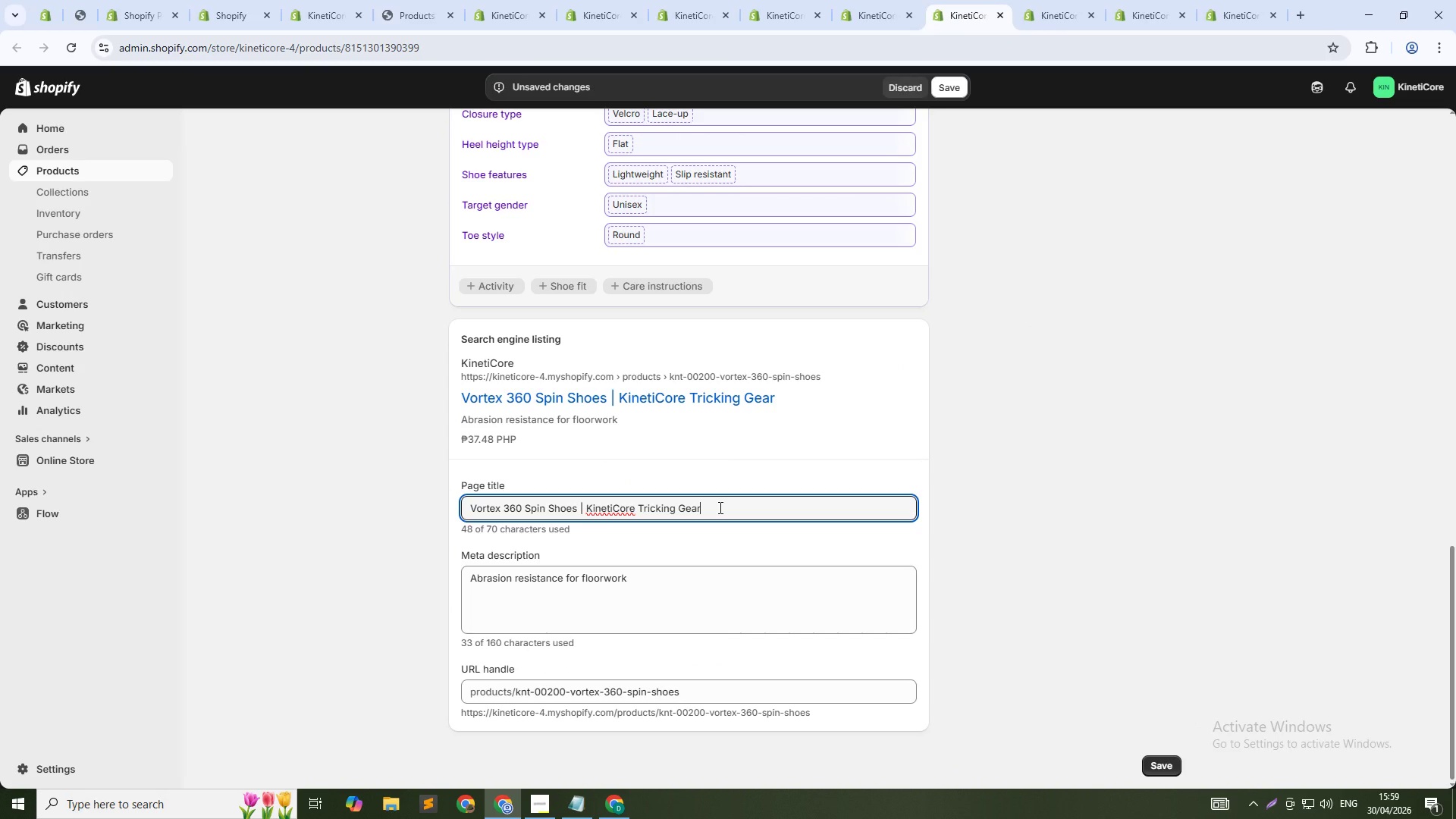 
key(Control+Shift+ArrowLeft)
 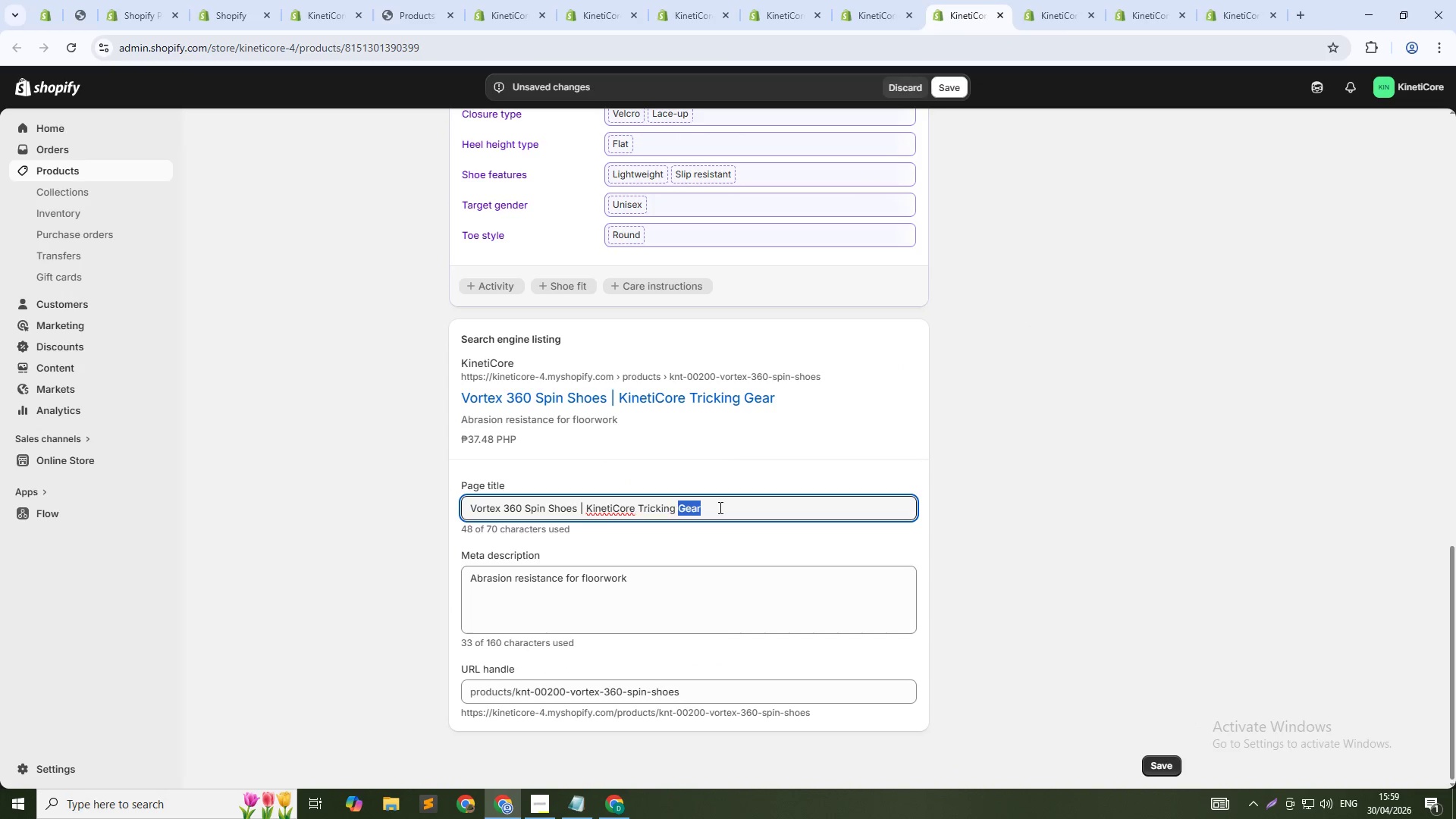 
key(Control+Shift+ArrowLeft)
 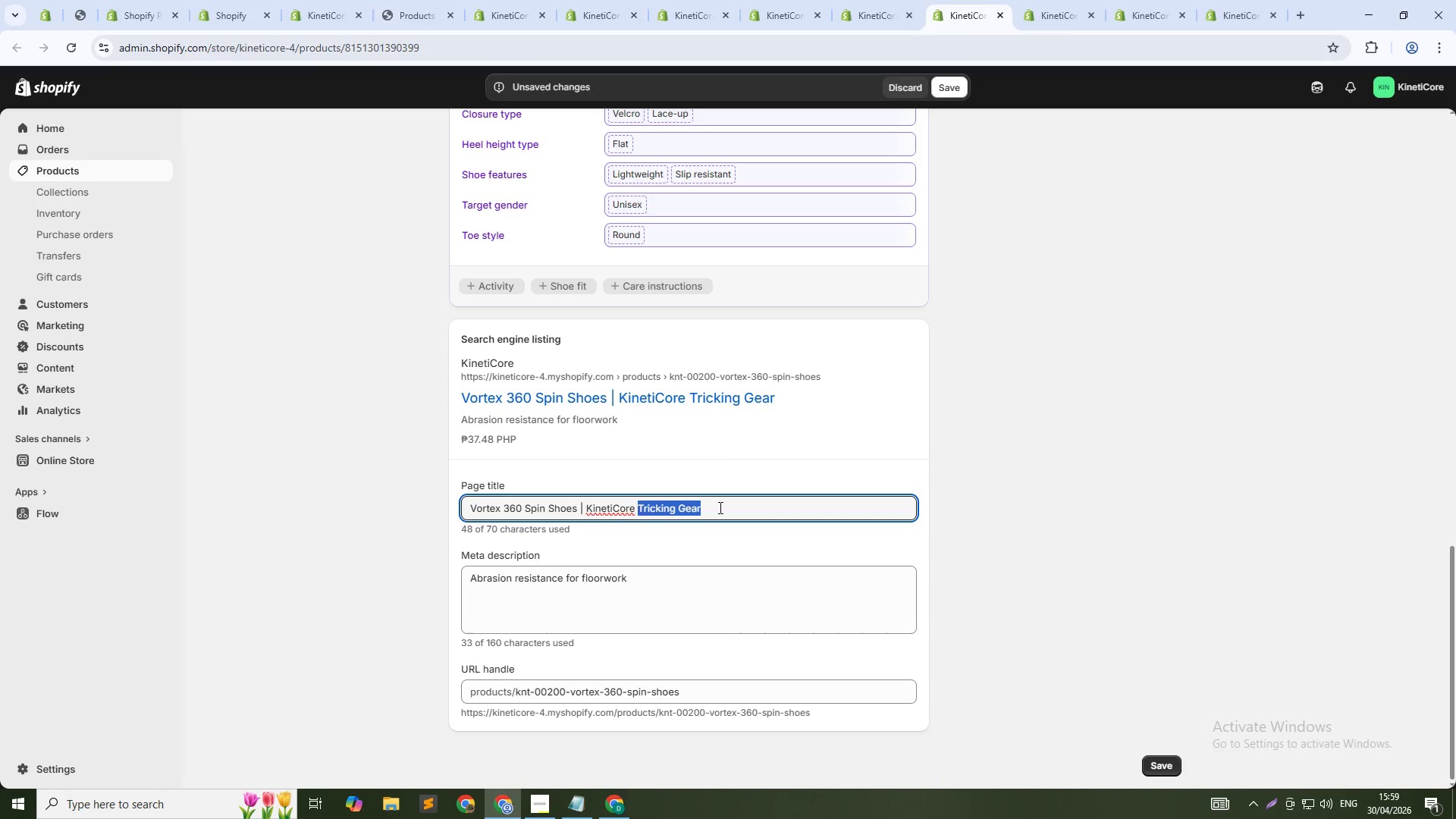 
key(Control+Shift+ArrowLeft)
 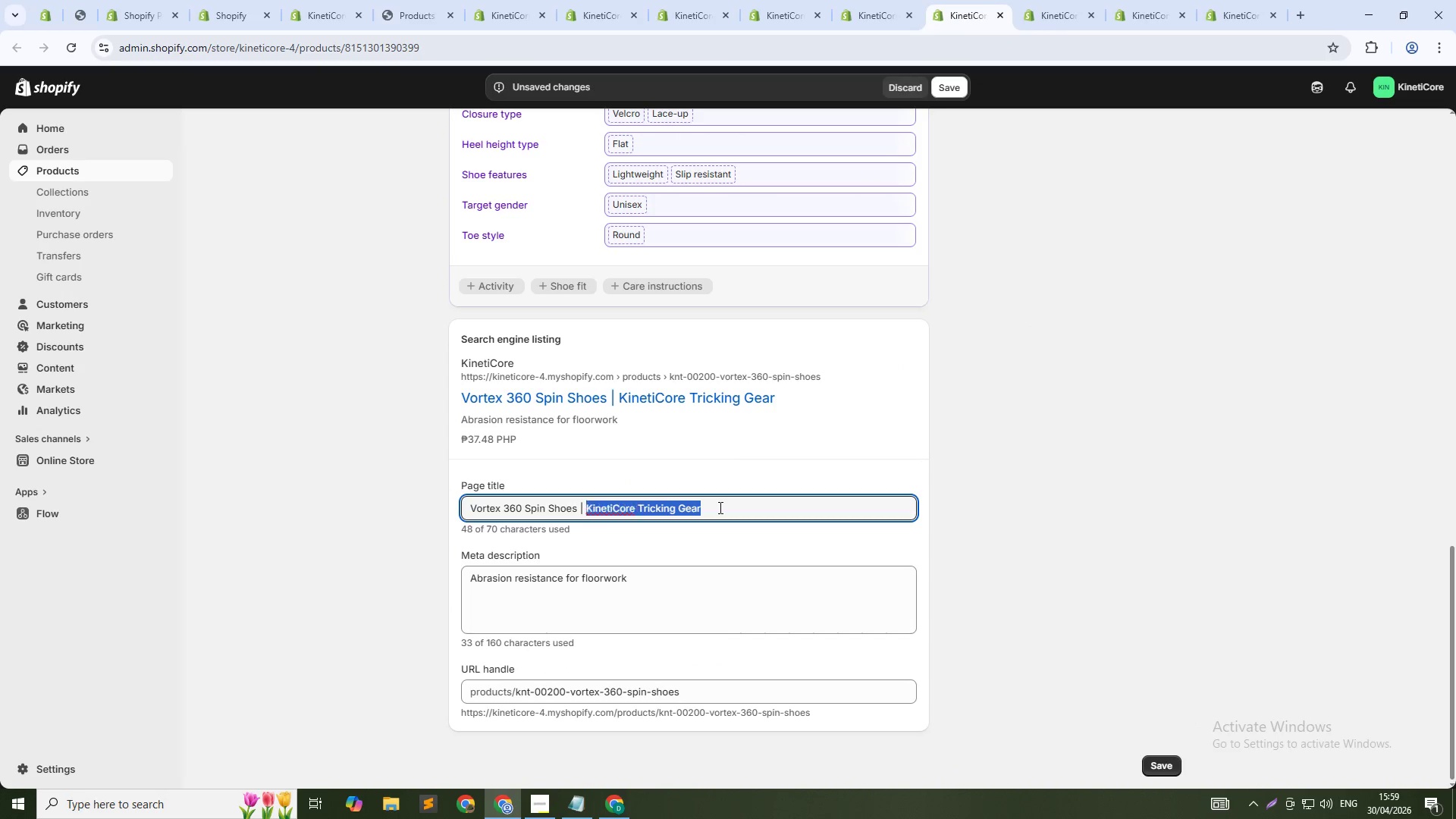 
key(Control+Shift+ArrowLeft)
 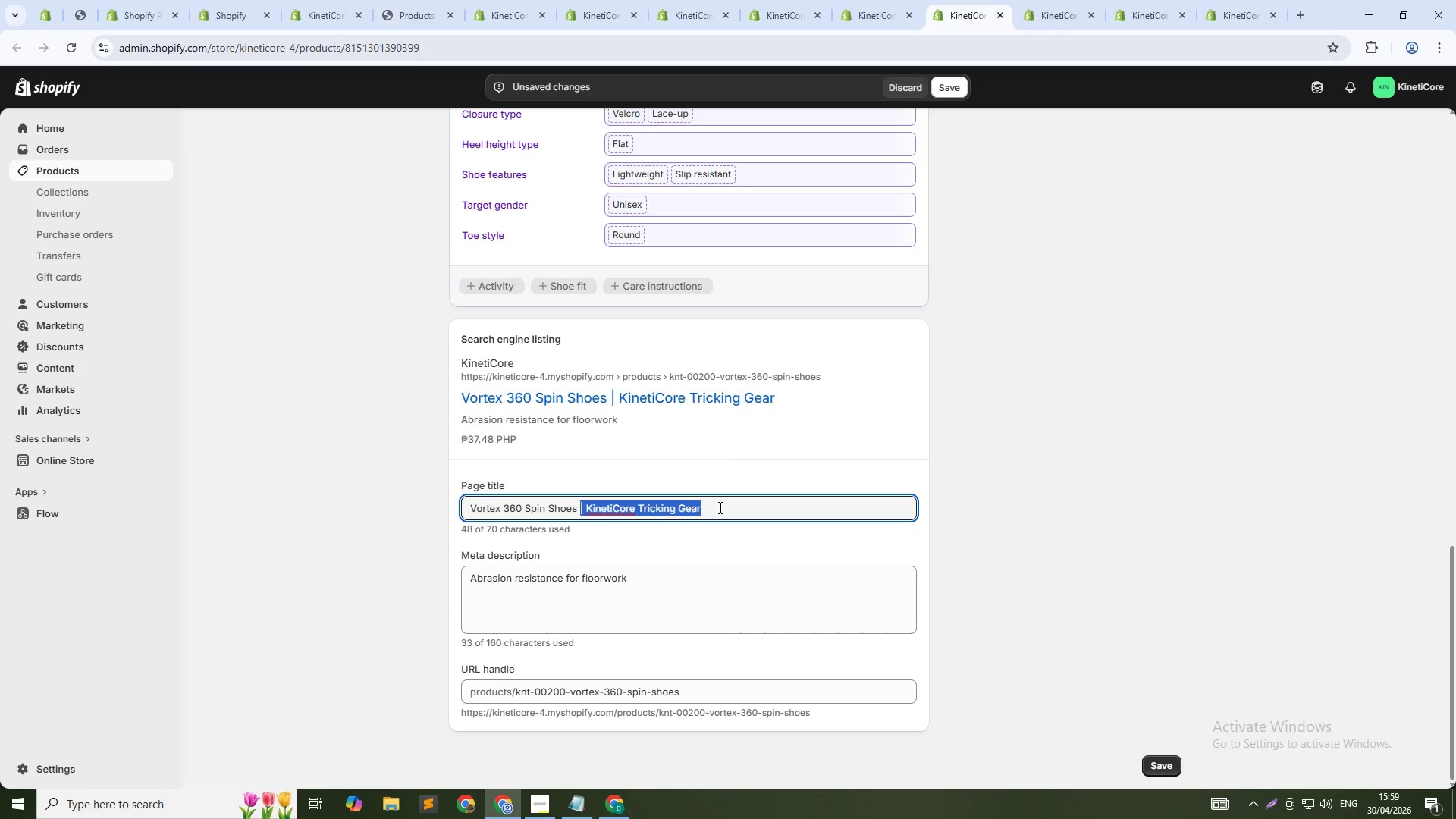 
key(Shift+ArrowLeft)
 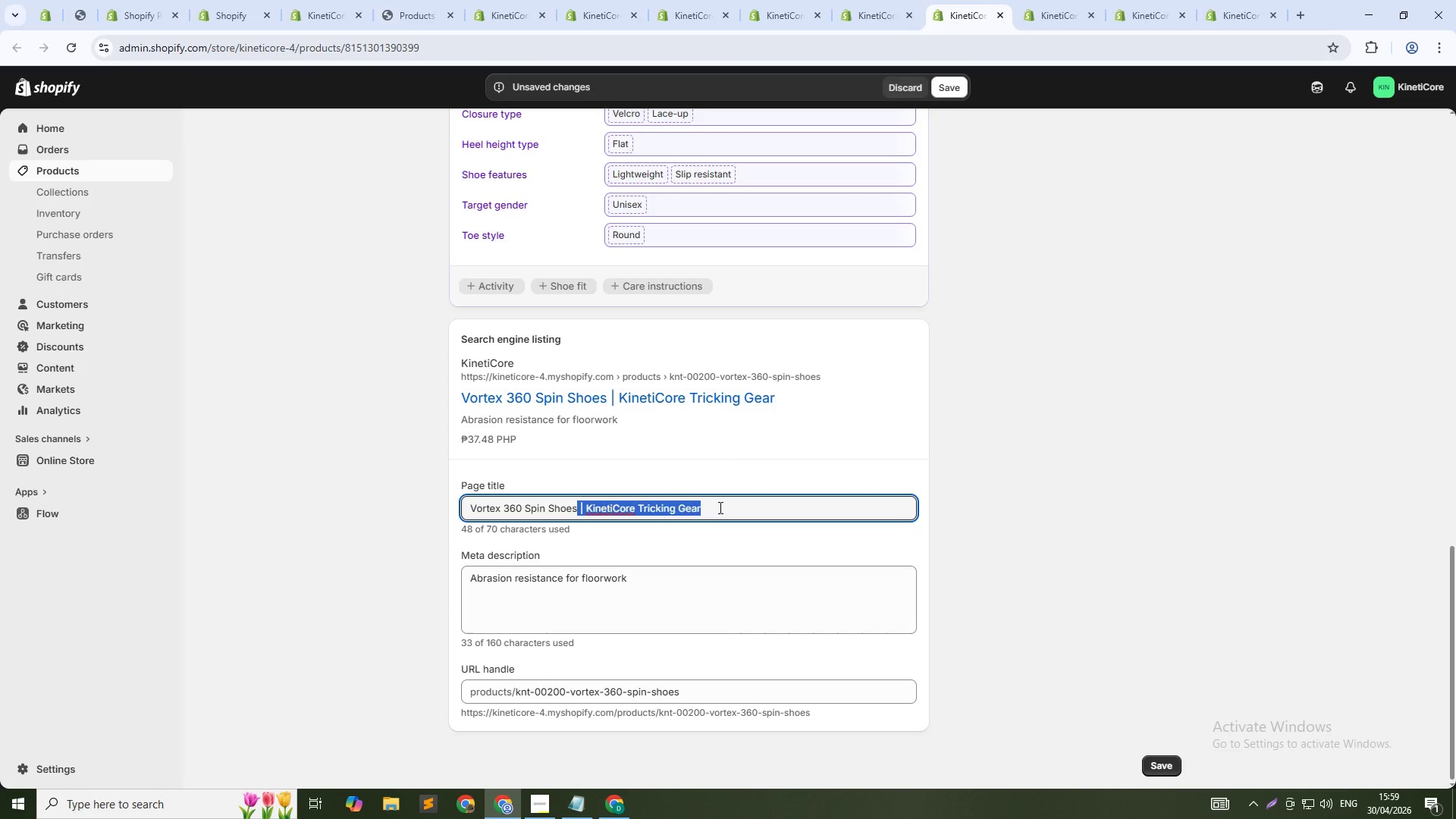 
key(Backspace)
 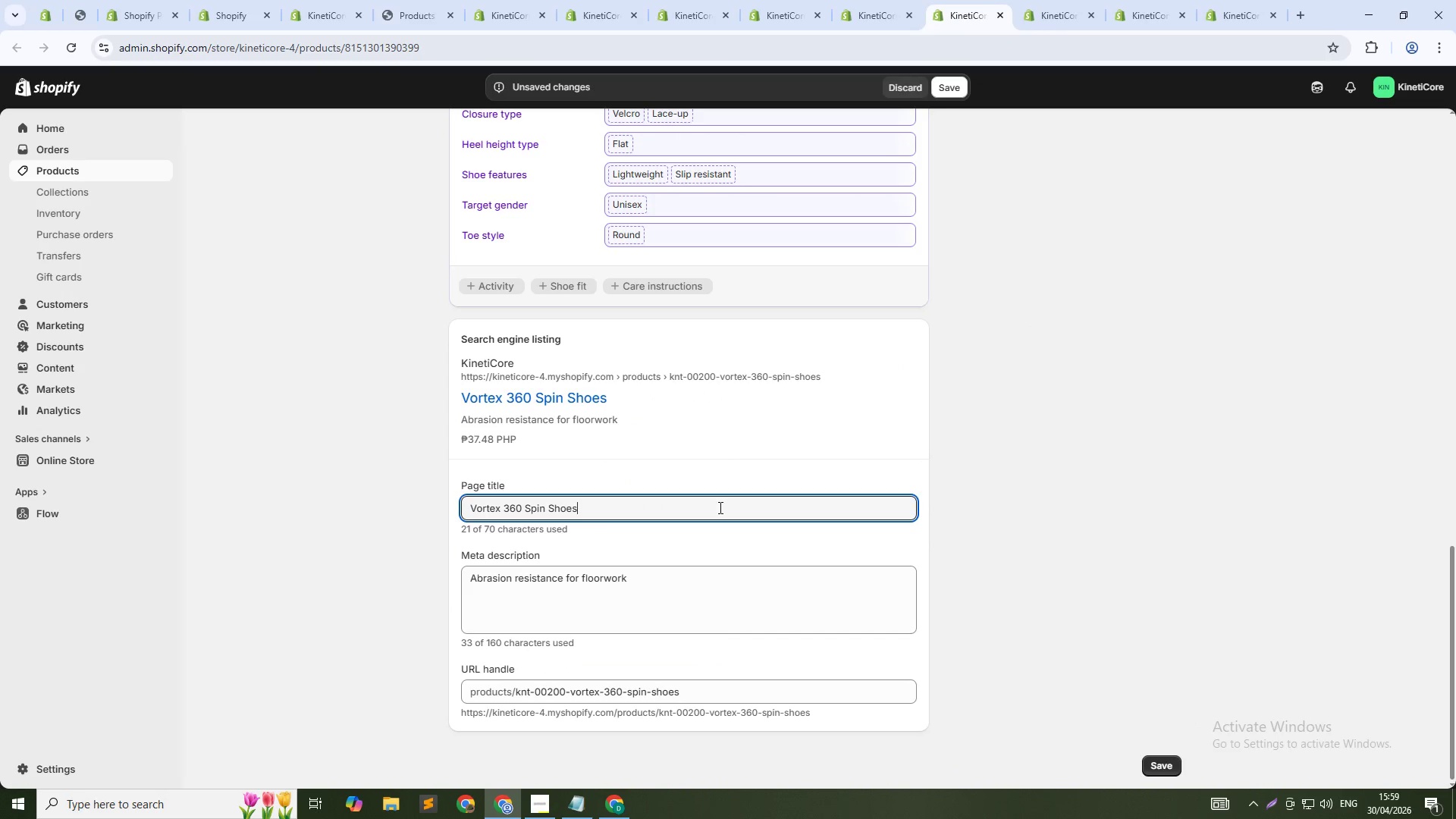 
key(Tab)
 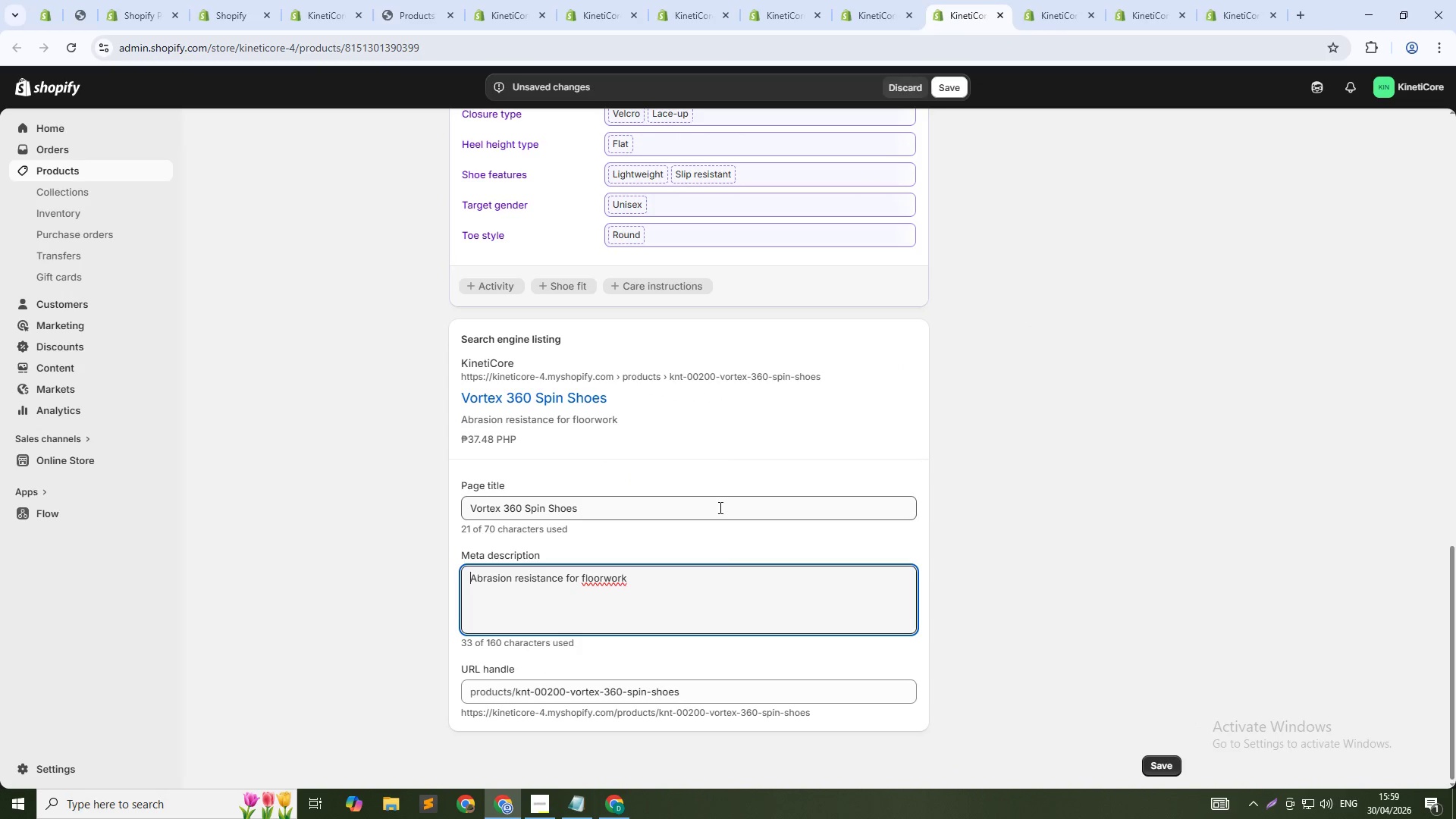 
key(Control+A)
 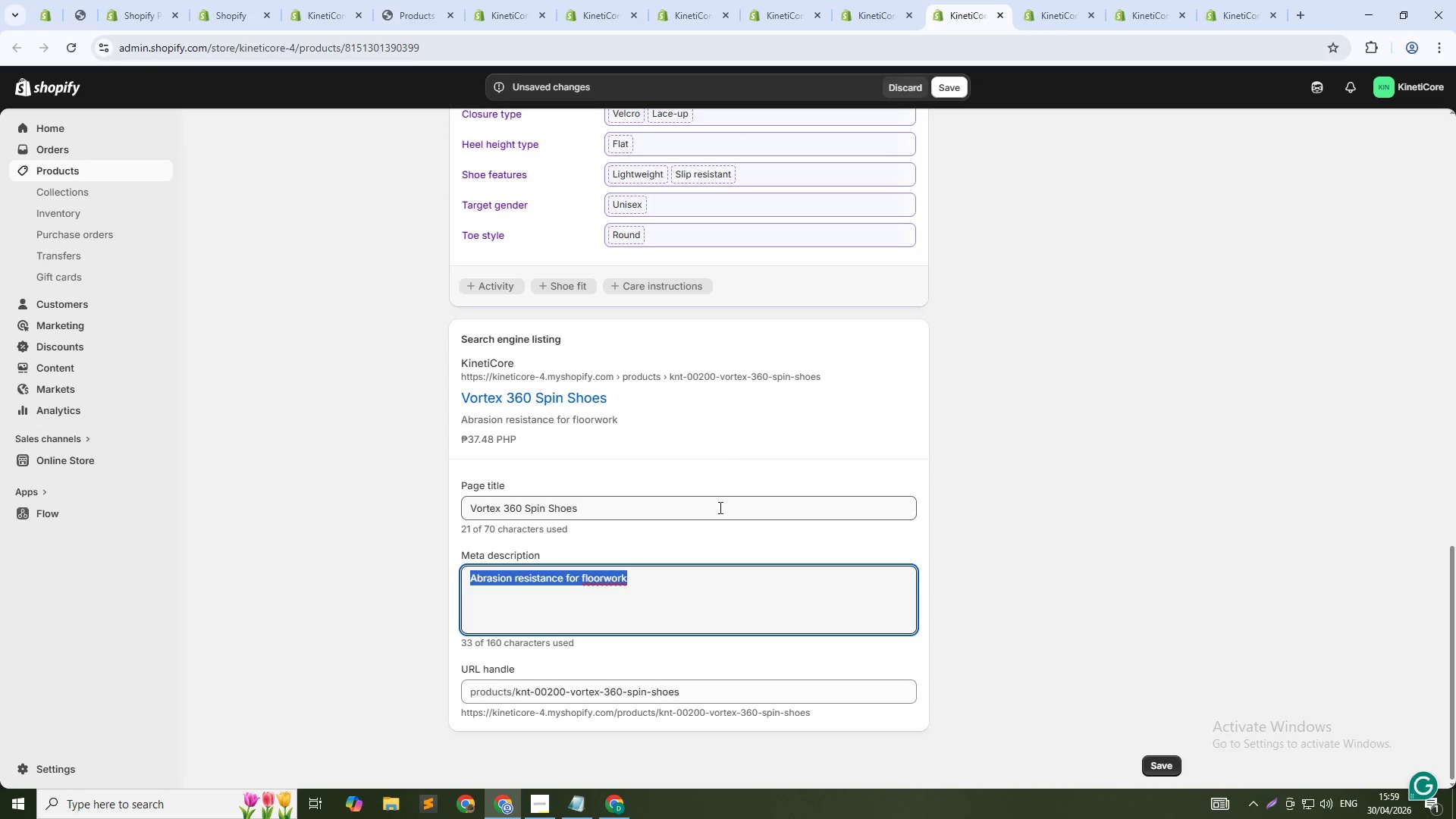 
type(Training series spin shoes for practice. Basic pibot grip. For beginners. Sop now)
 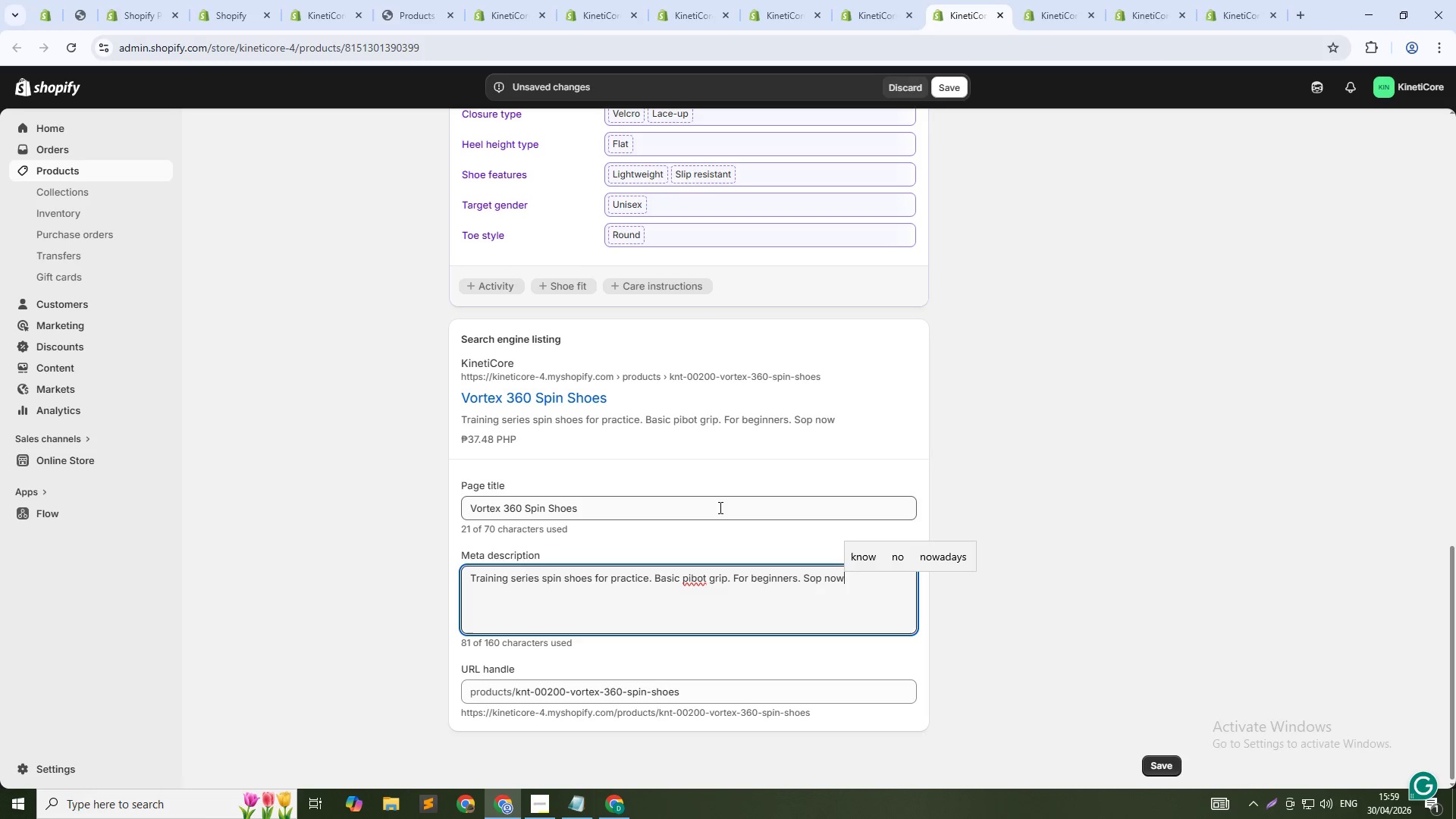 
 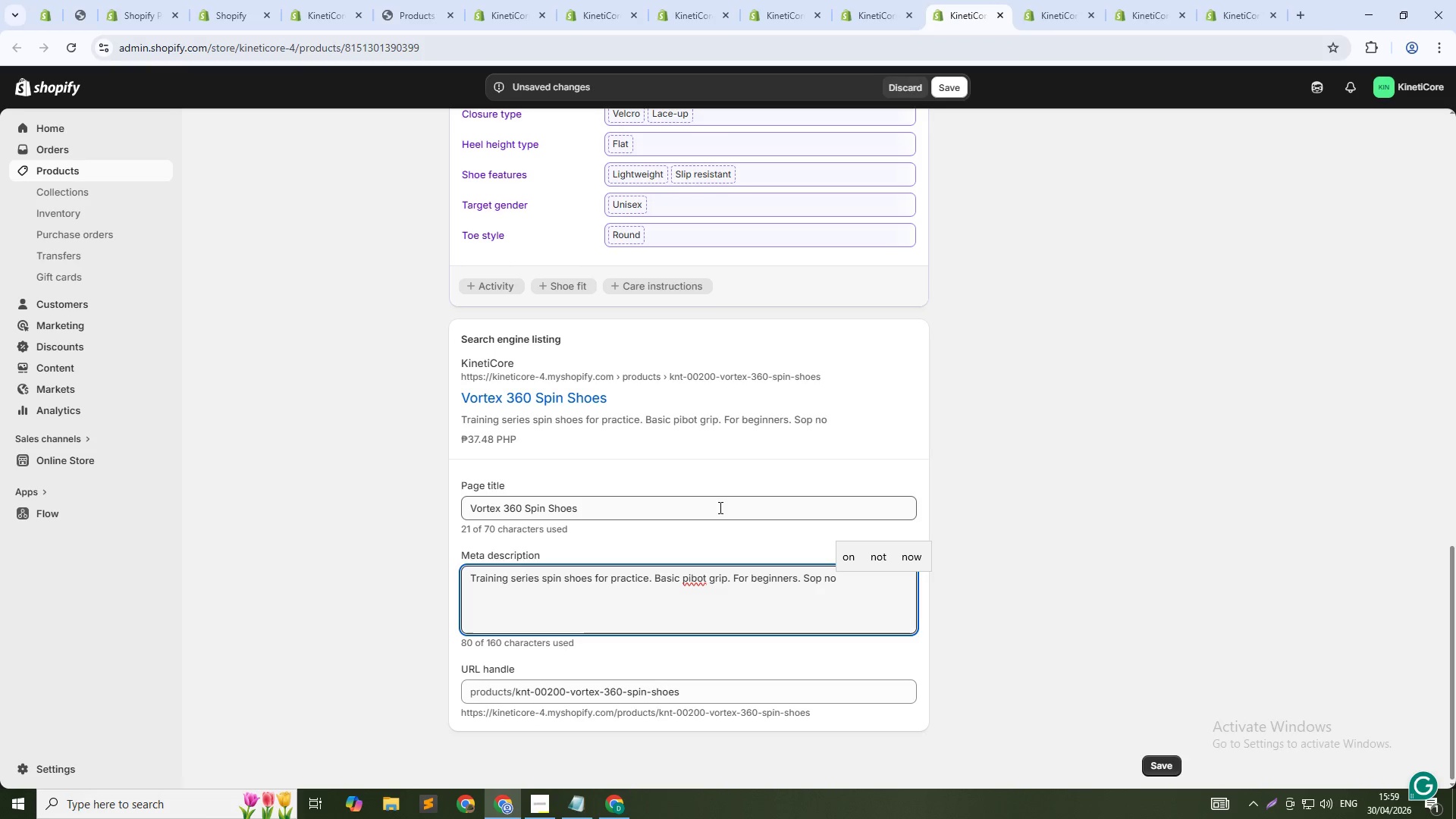 
key(ArrowLeft)
 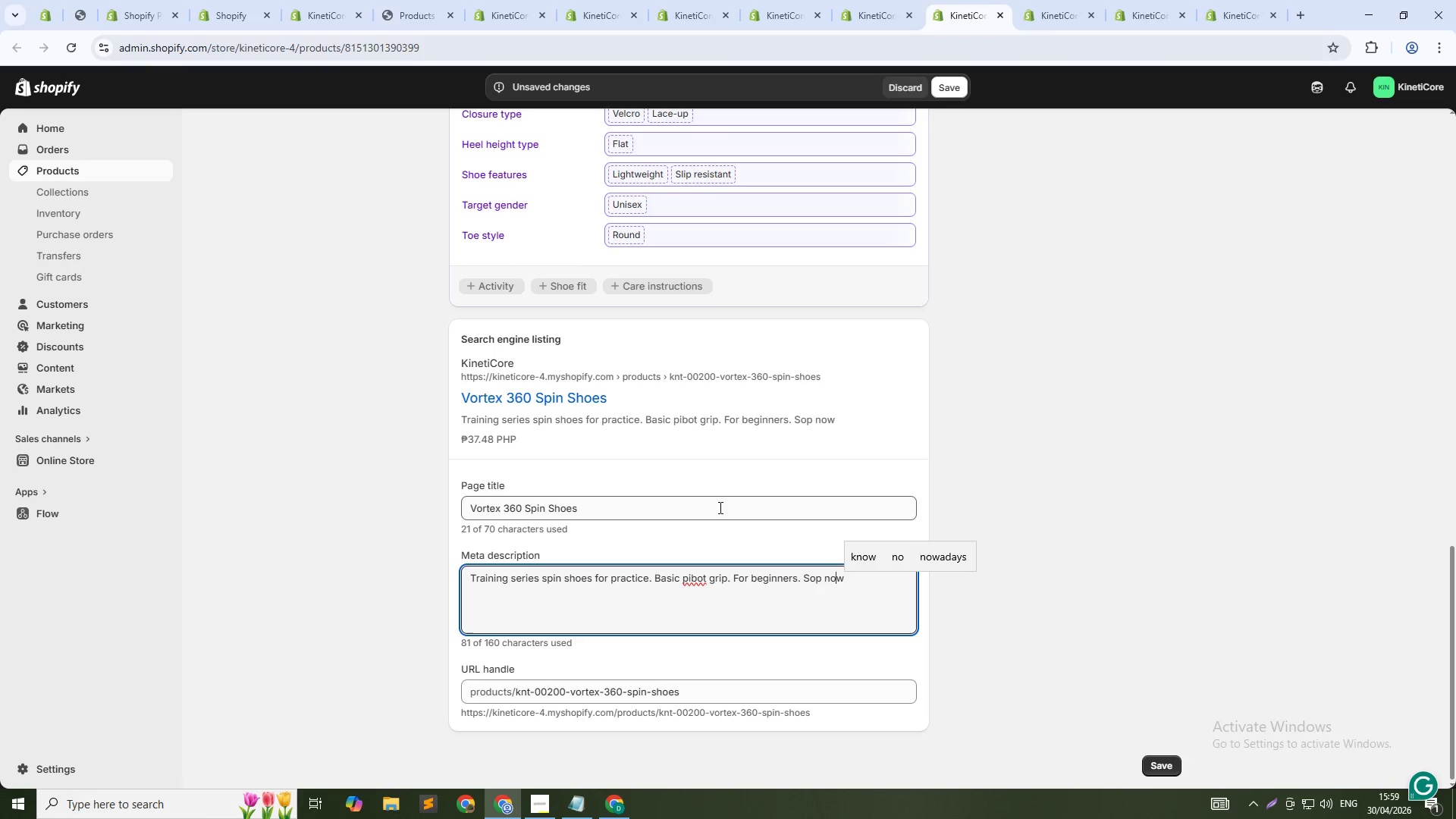 
key(ArrowLeft)
 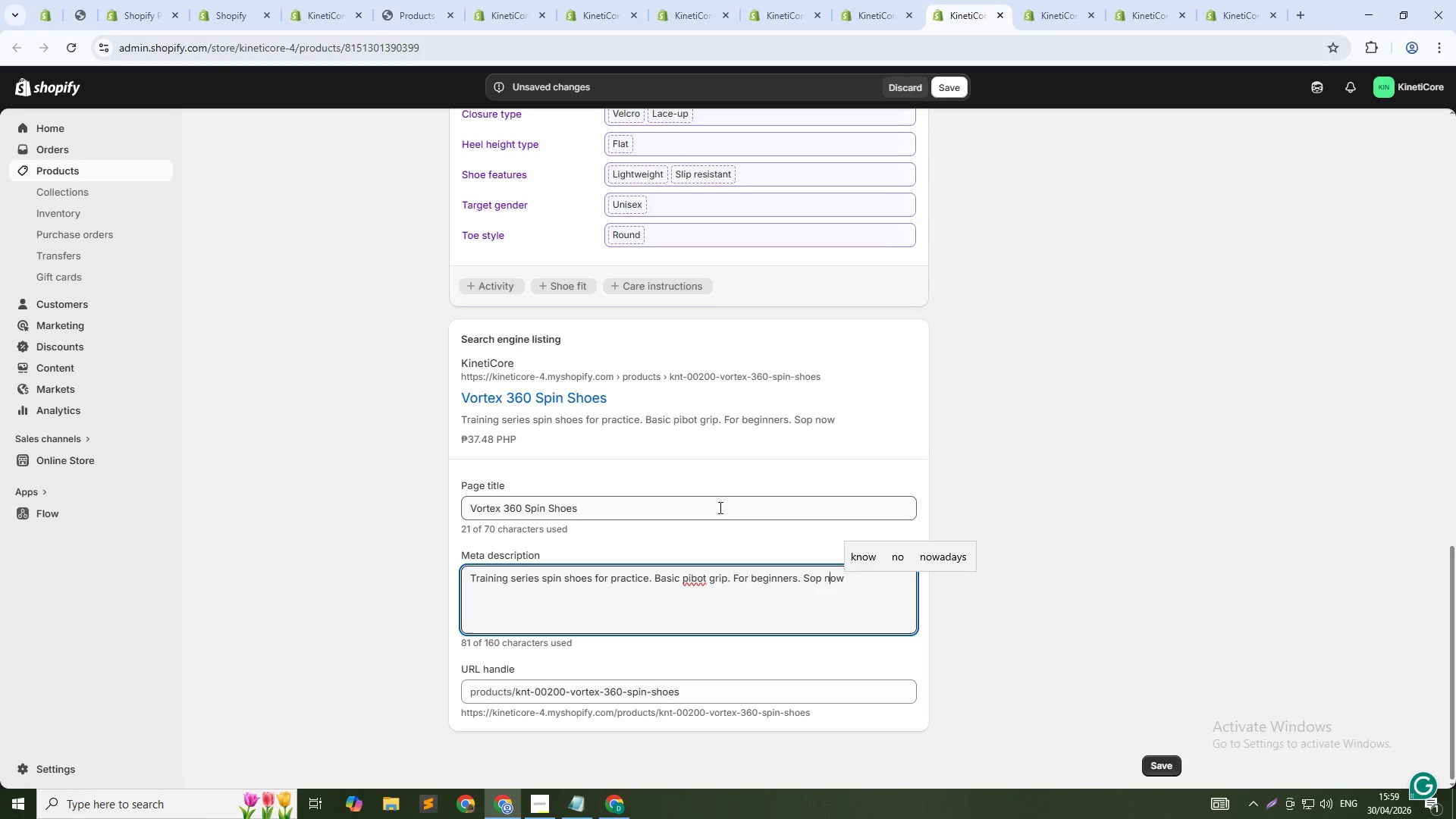 
key(ArrowLeft)
 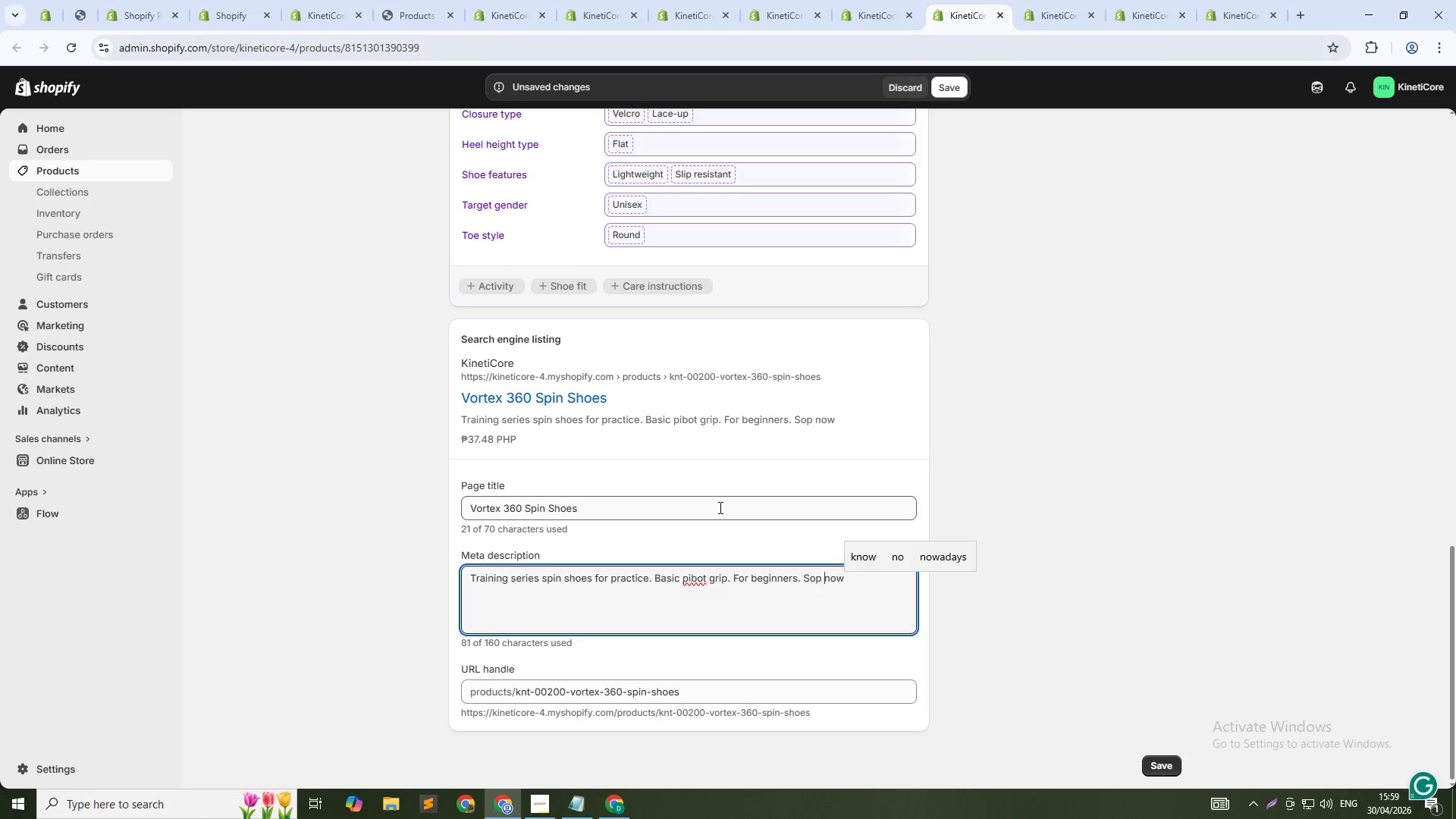 
key(ArrowLeft)
 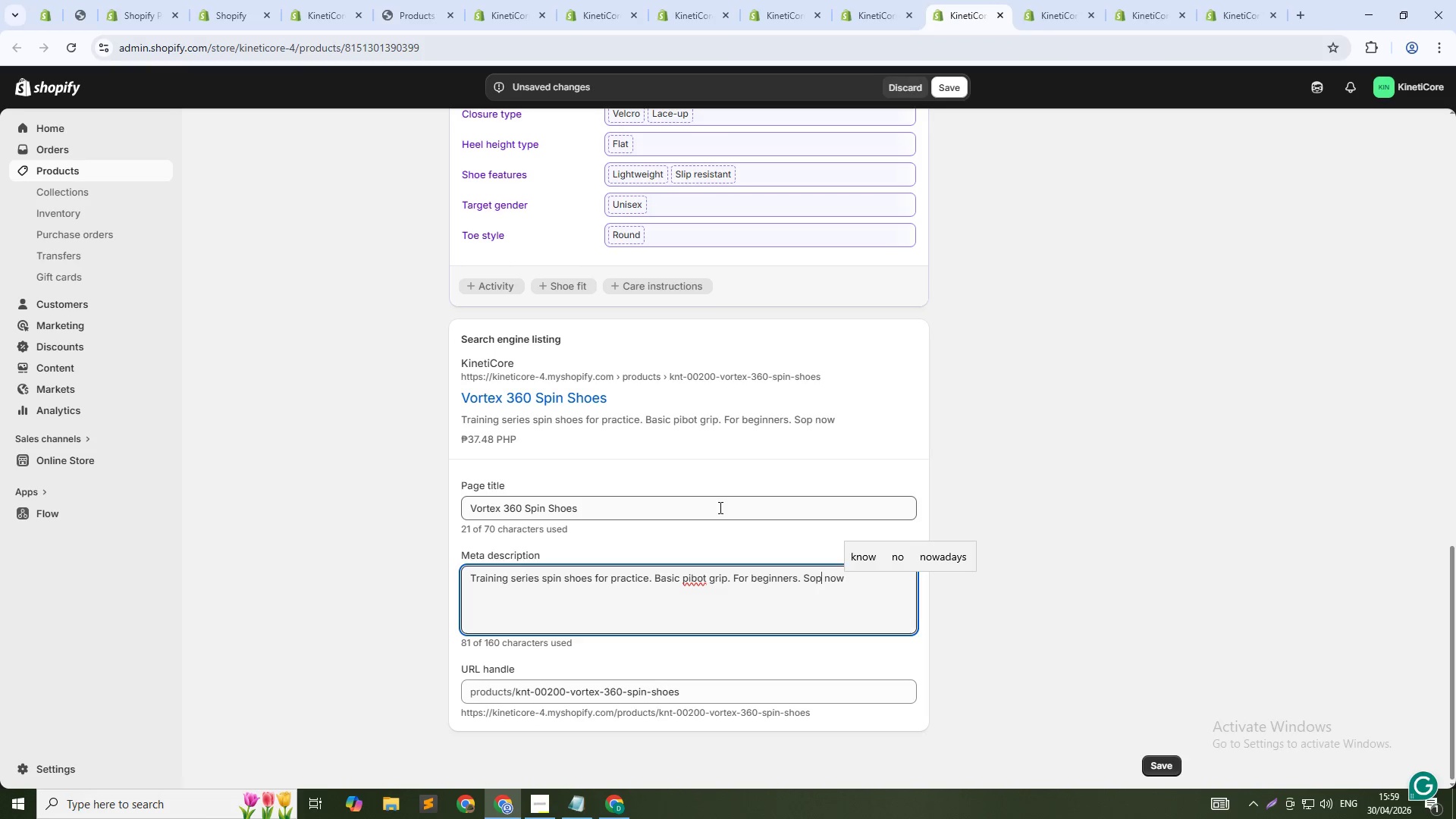 
key(ArrowLeft)
 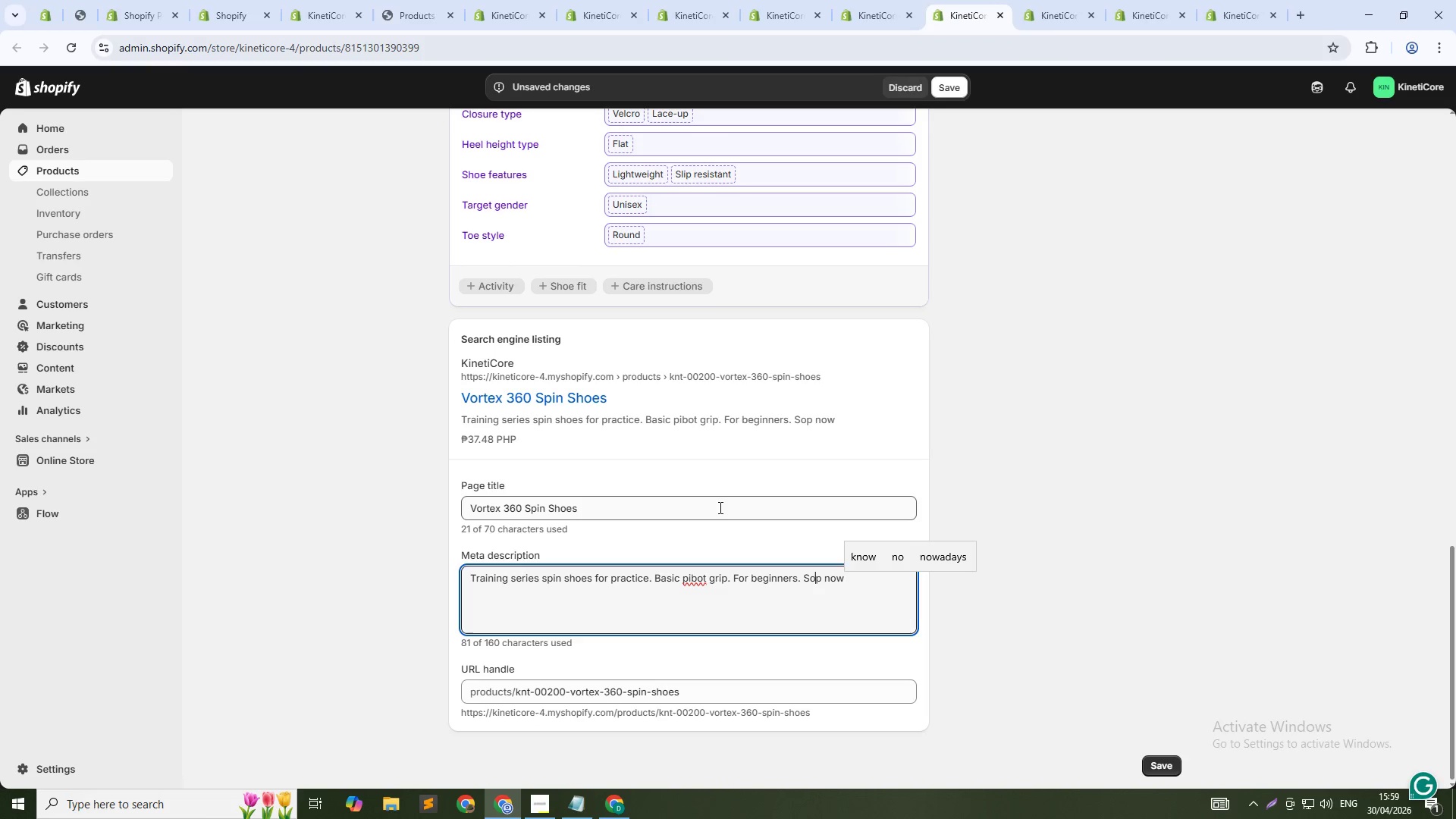 
key(ArrowLeft)
 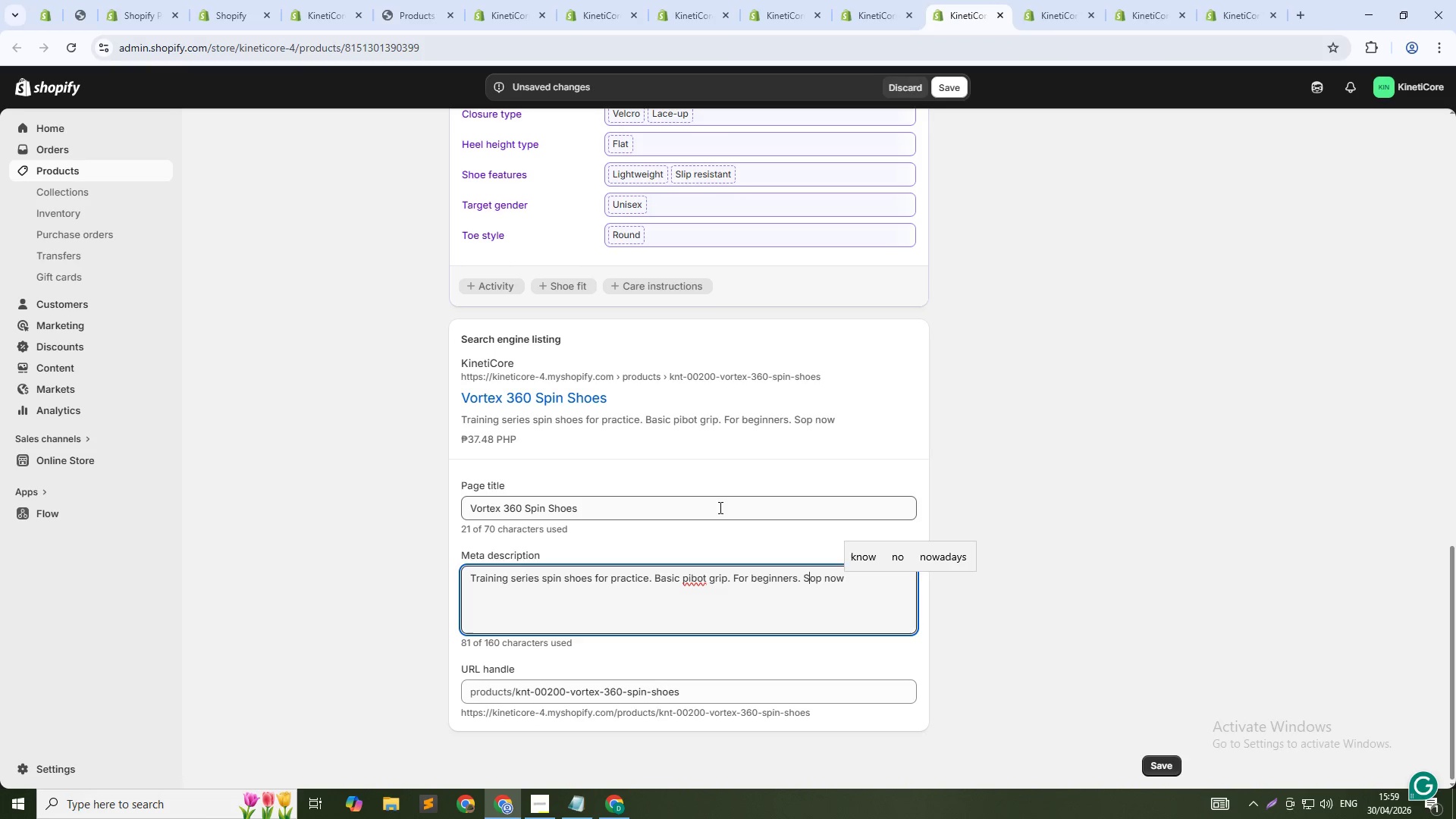 
key(H)
 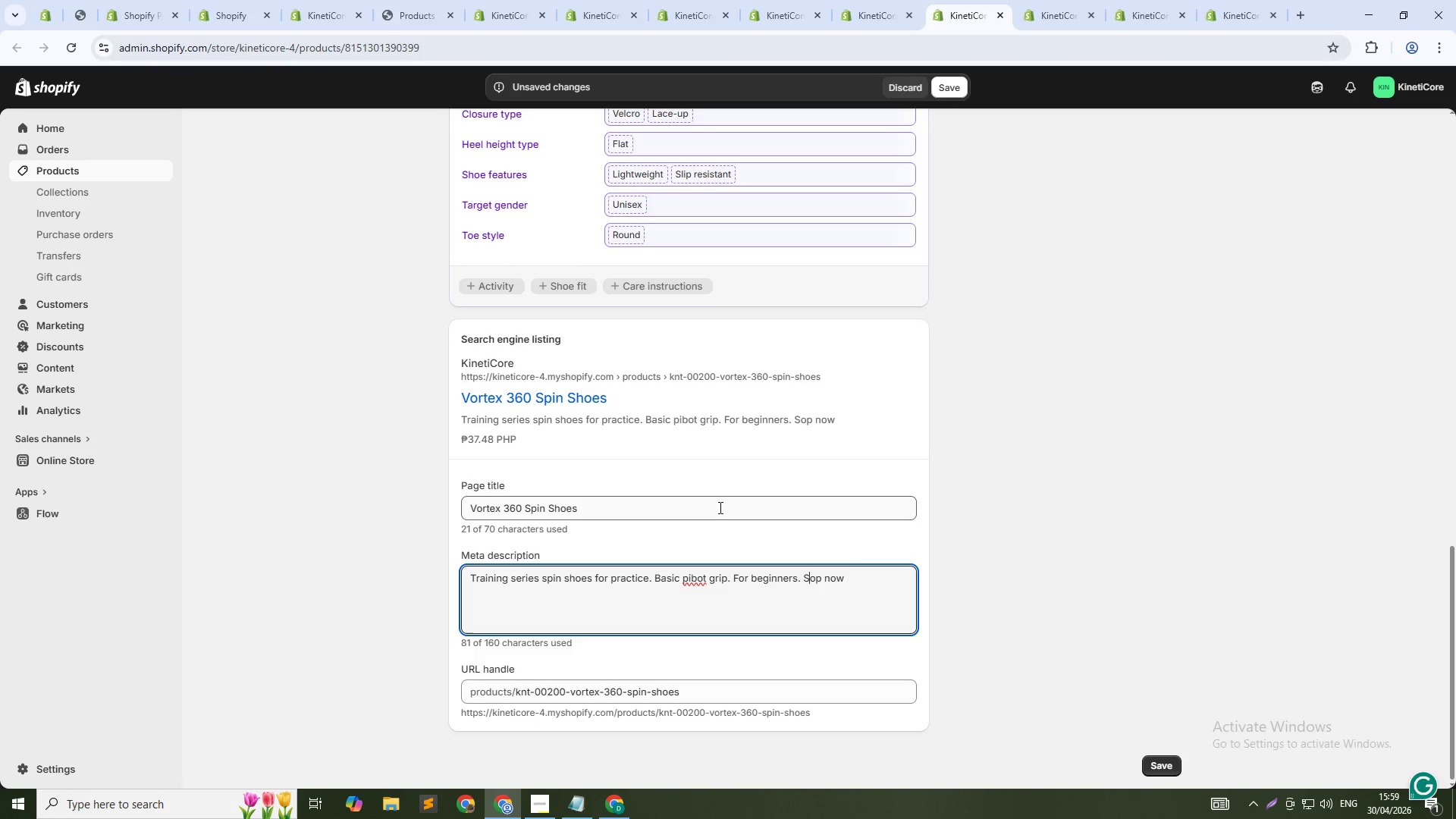 
hold_key(key=ArrowLeft, duration=1.24)
 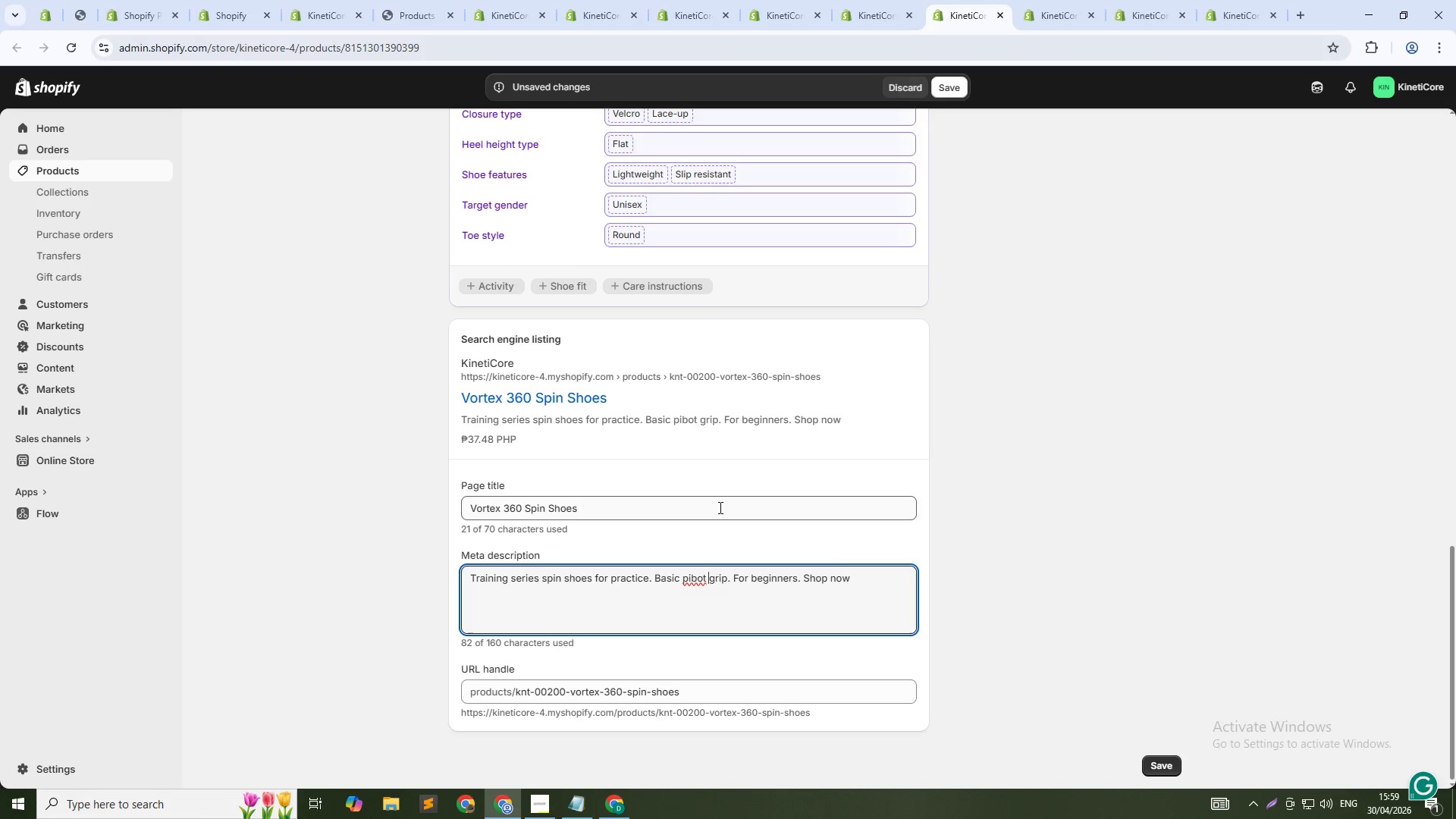 
key(ArrowLeft)
 